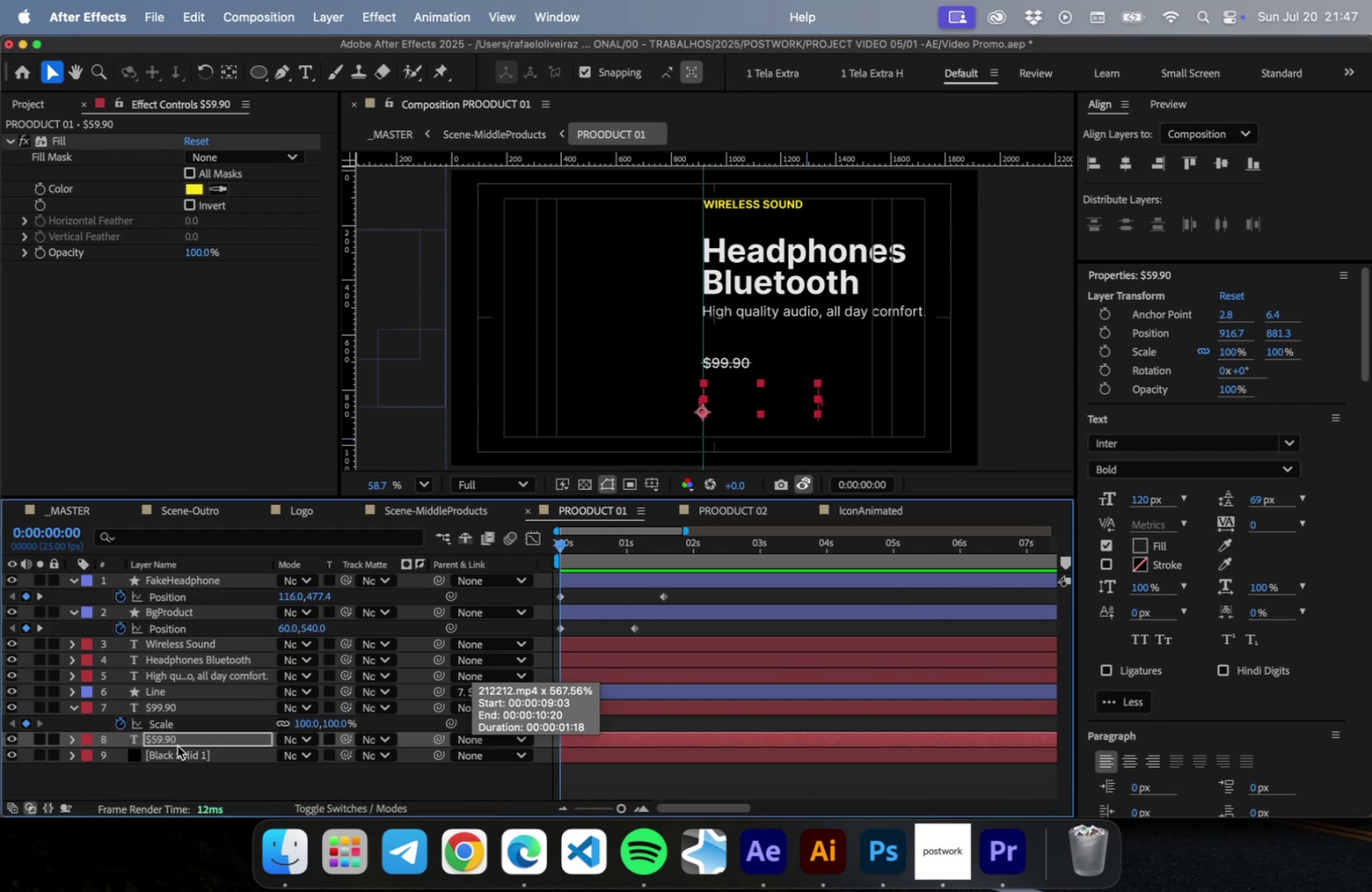 
key(Enter)
 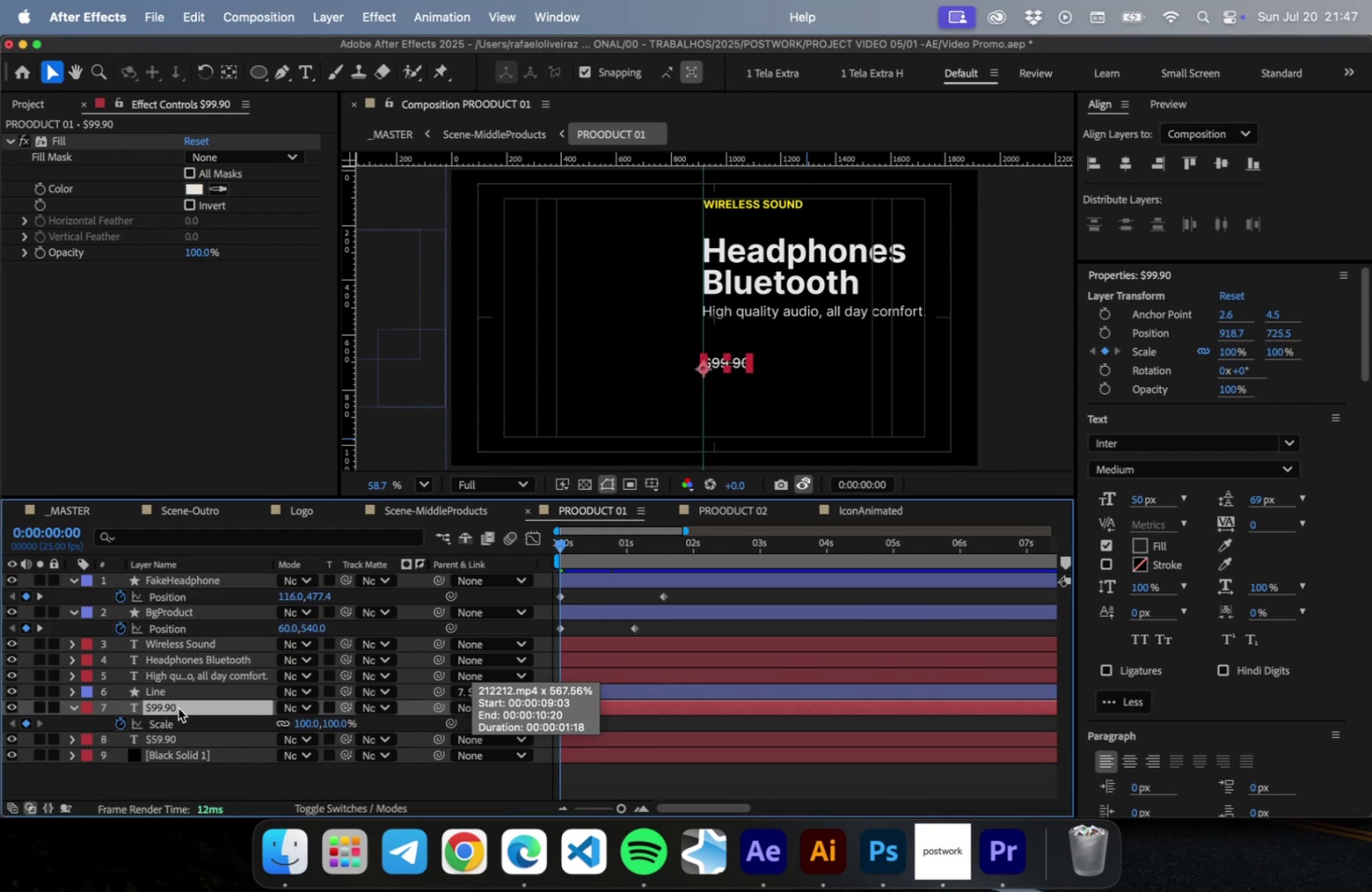 
type( typ)
 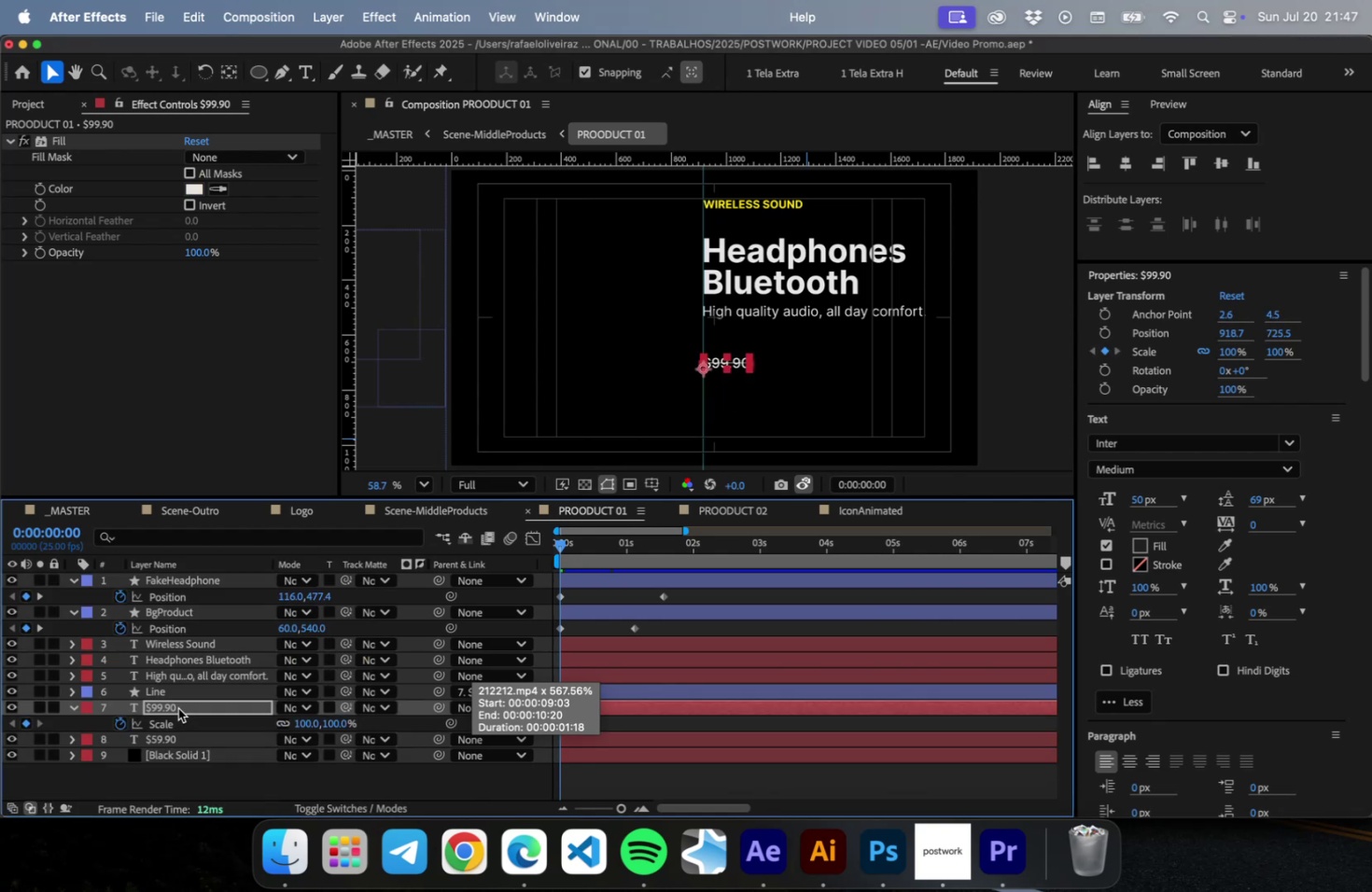 
key(Enter)
 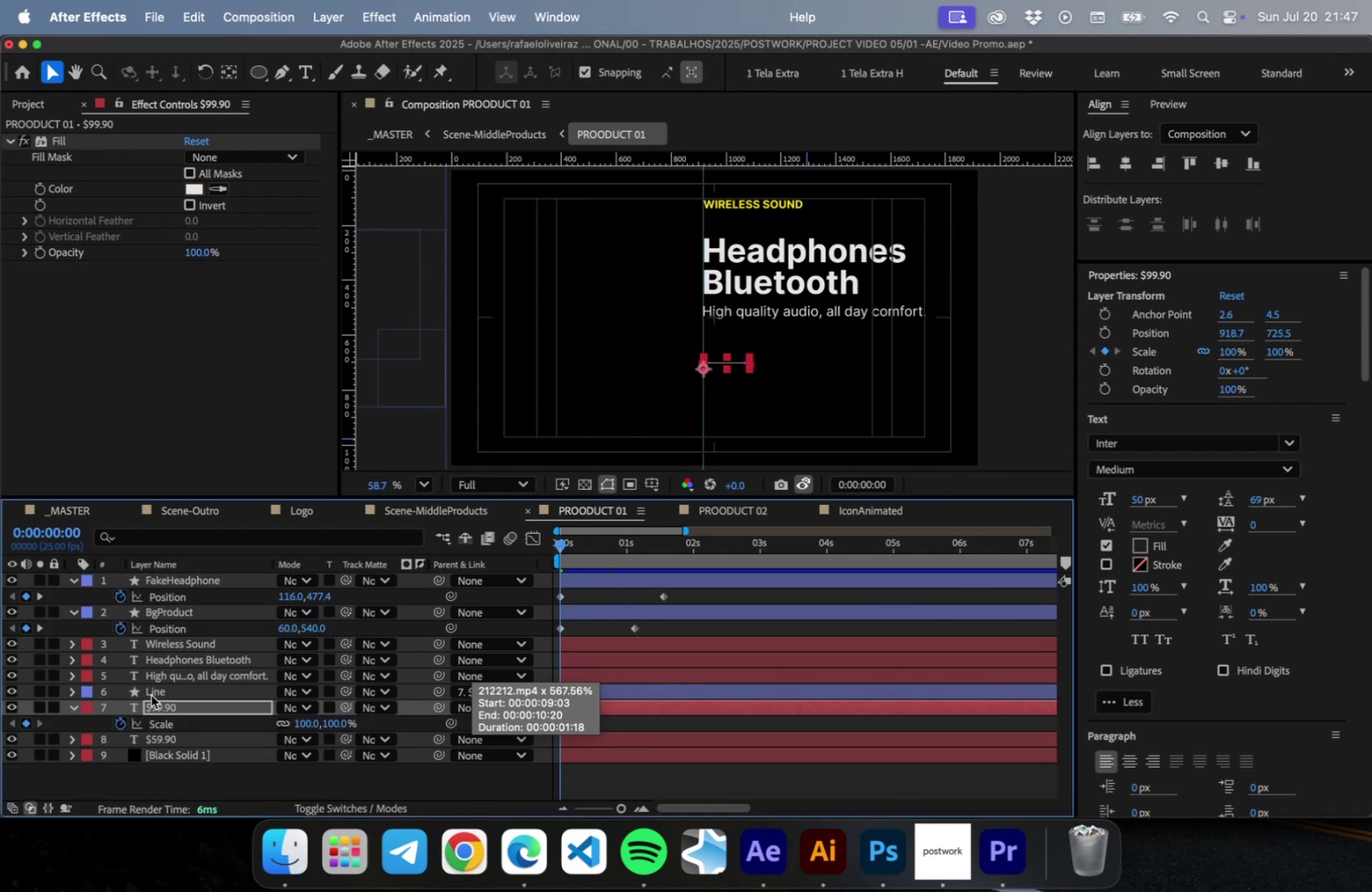 
left_click([154, 693])
 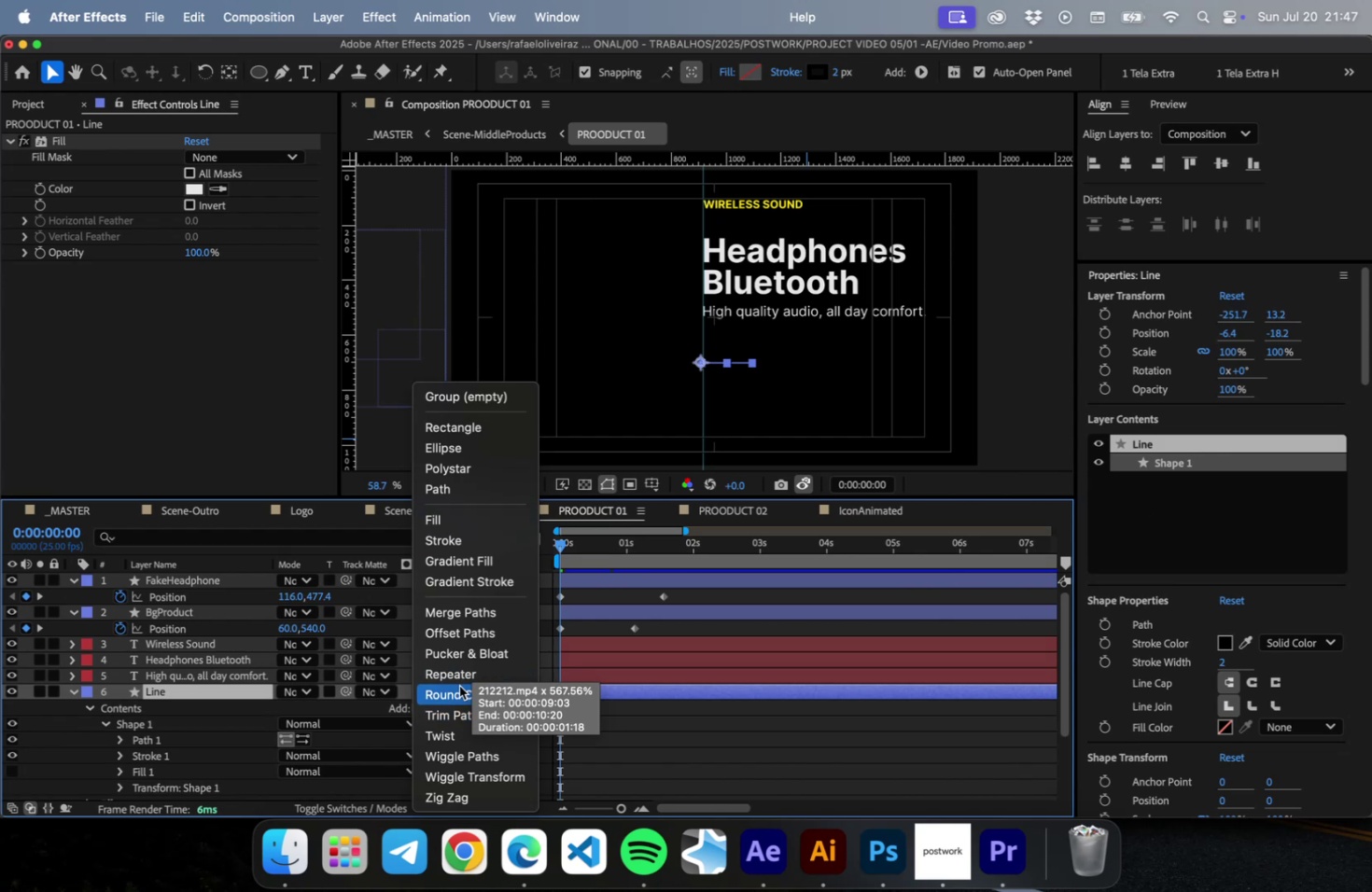 
left_click([451, 708])
 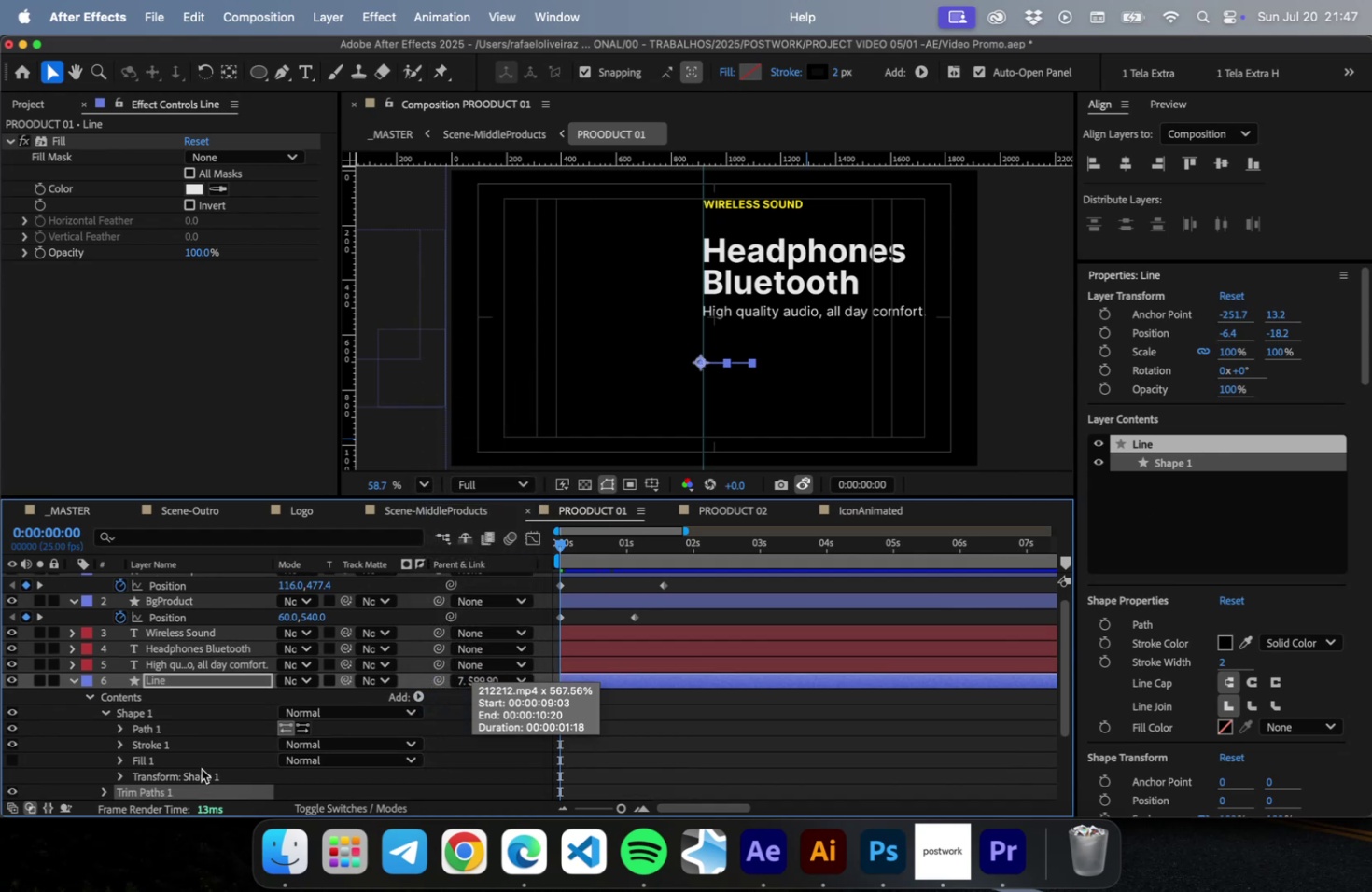 
scroll: coordinate [195, 771], scroll_direction: down, amount: 16.0
 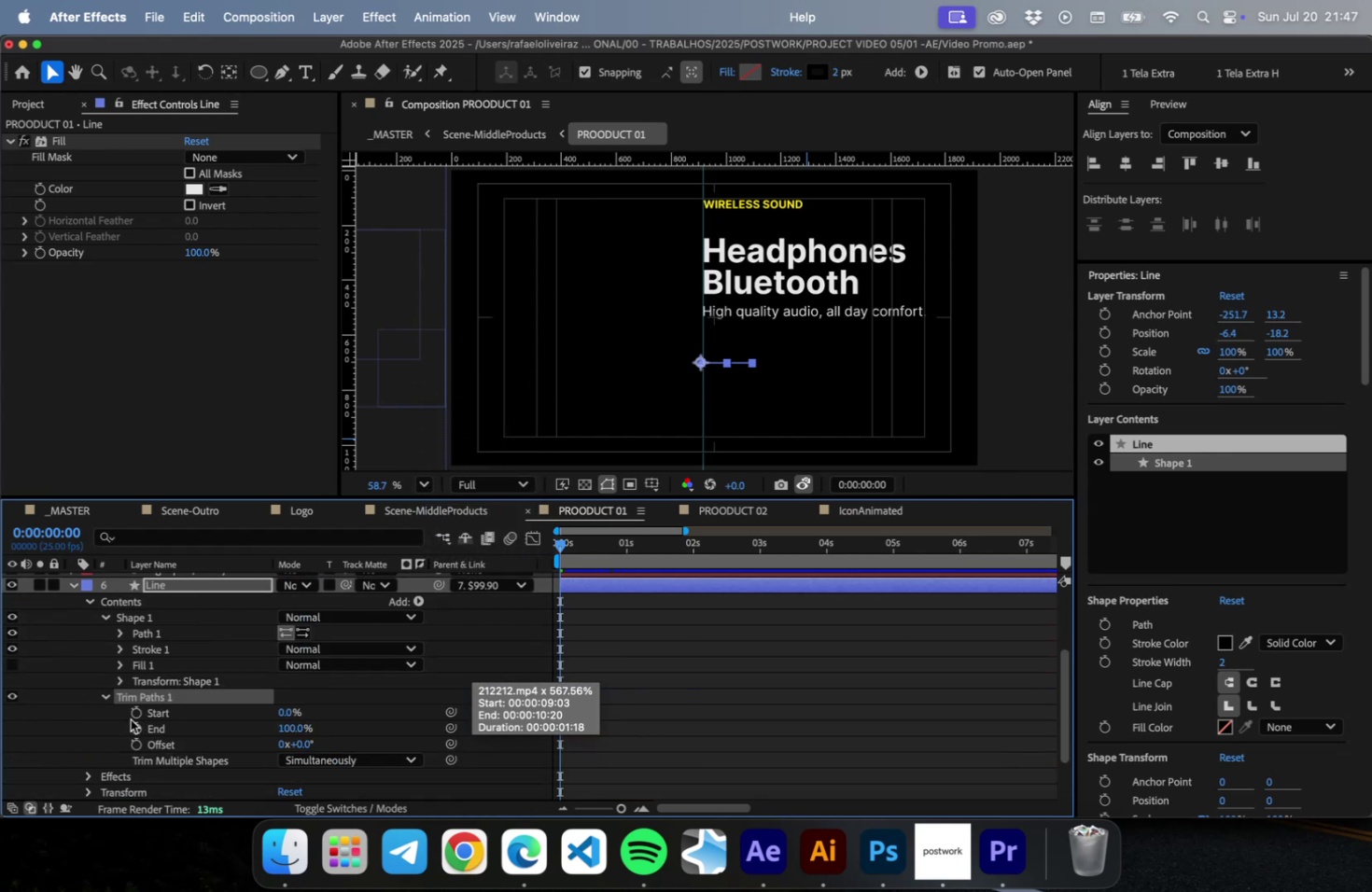 
left_click([133, 714])
 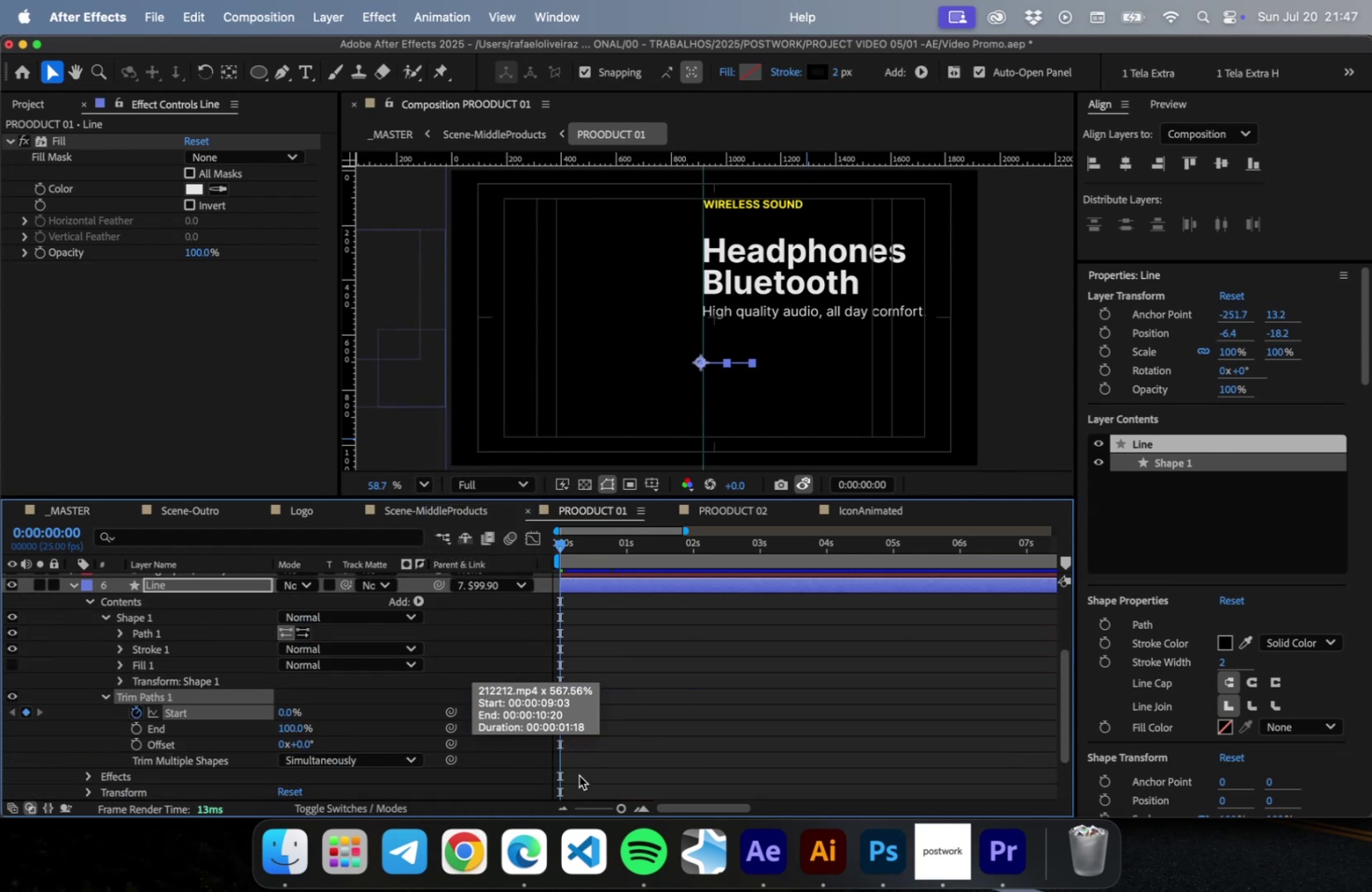 
scroll: coordinate [579, 772], scroll_direction: up, amount: 4.0
 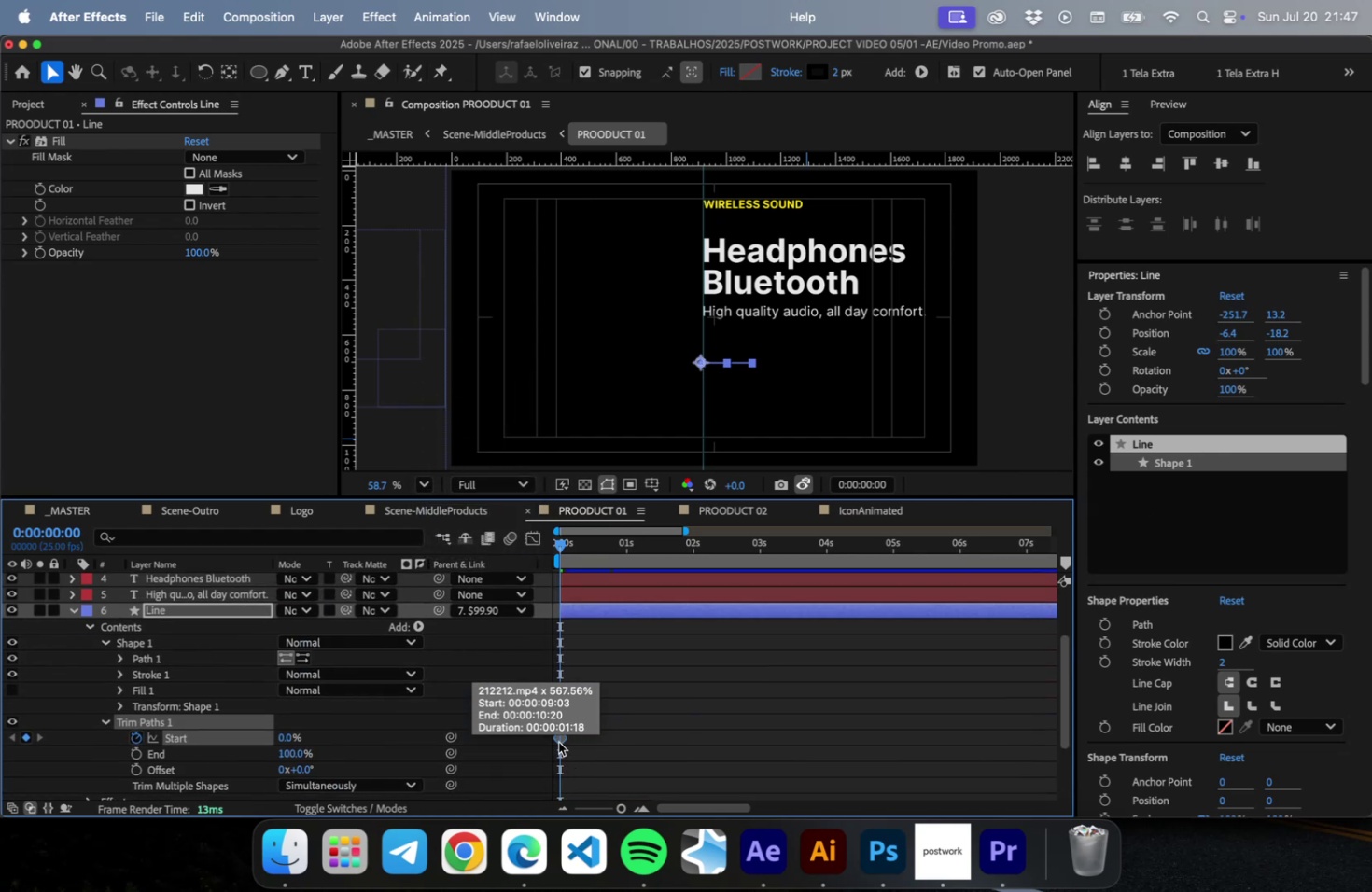 
left_click_drag(start_coordinate=[559, 741], to_coordinate=[602, 742])
 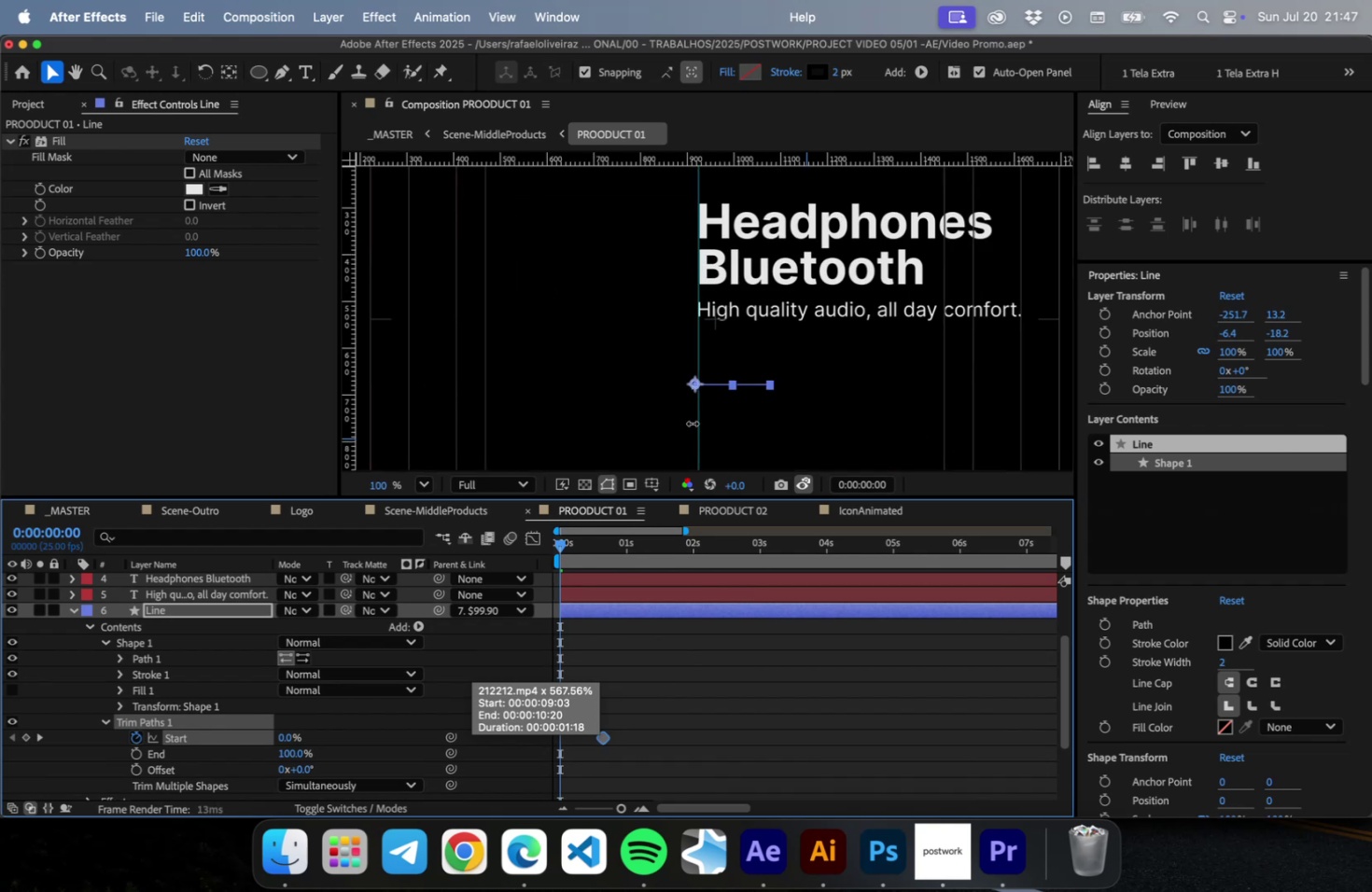 
scroll: coordinate [791, 355], scroll_direction: up, amount: 42.0
 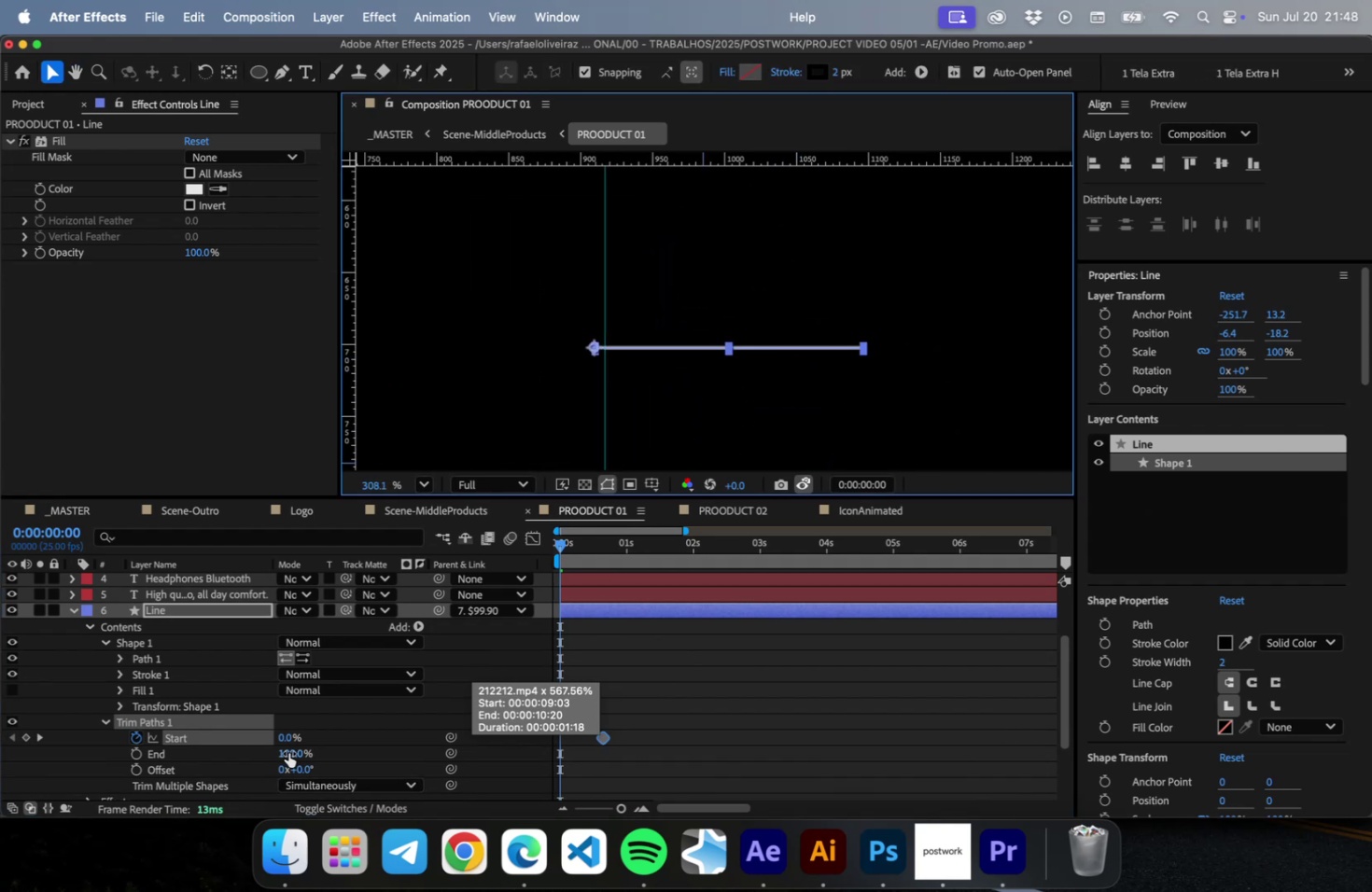 
left_click_drag(start_coordinate=[290, 735], to_coordinate=[90, 741])
 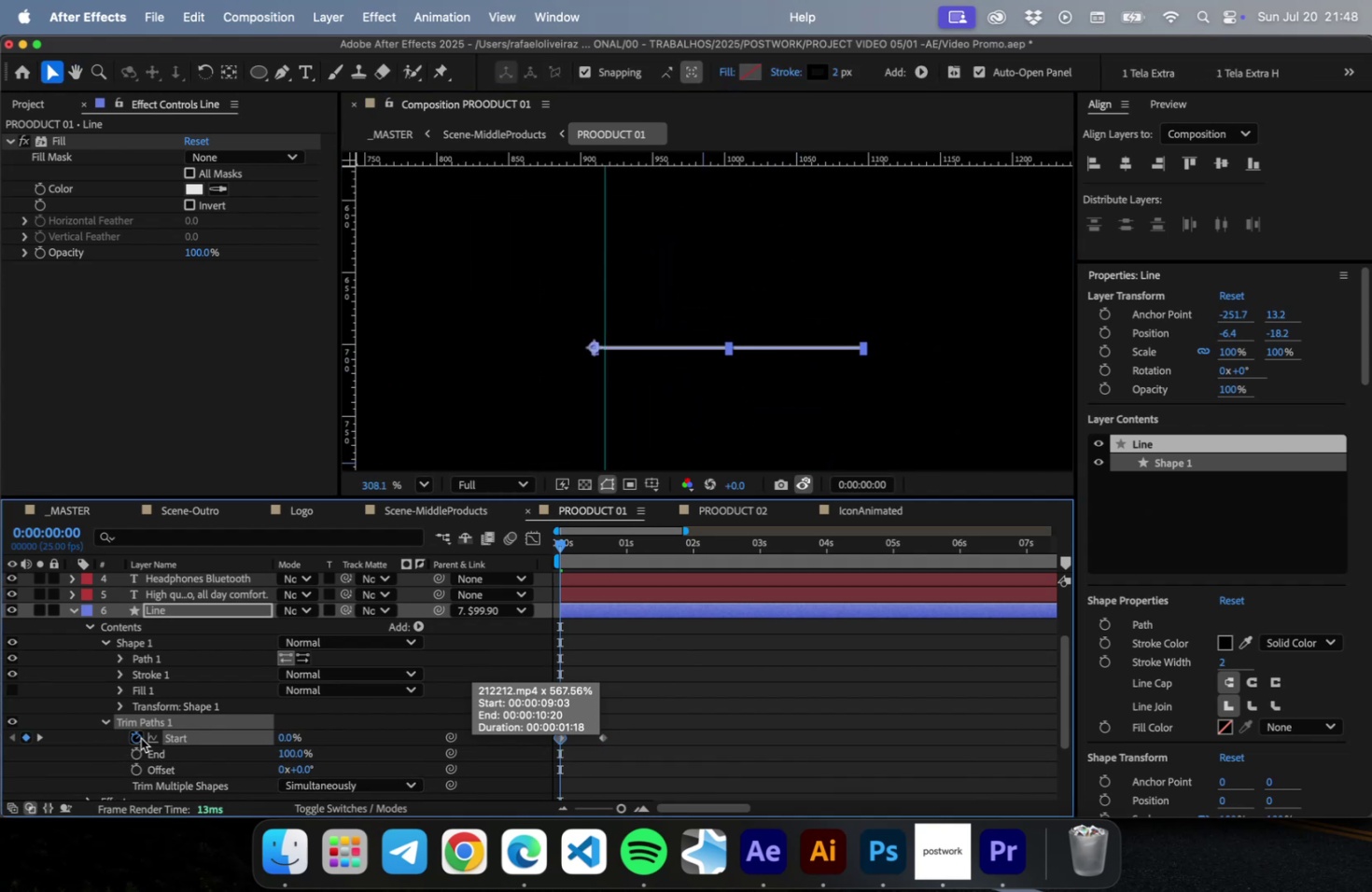 
left_click([141, 737])
 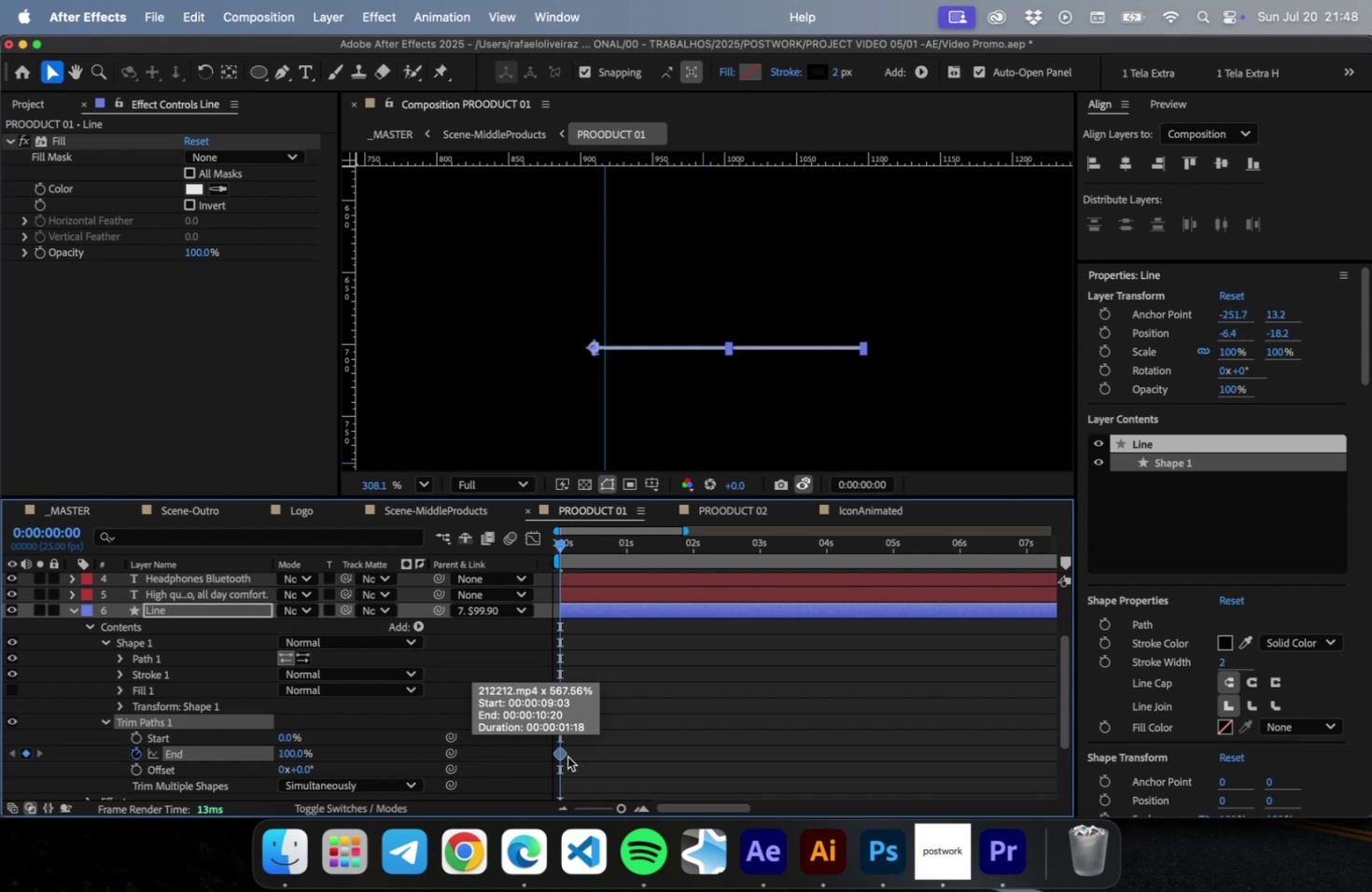 
left_click_drag(start_coordinate=[561, 755], to_coordinate=[604, 754])
 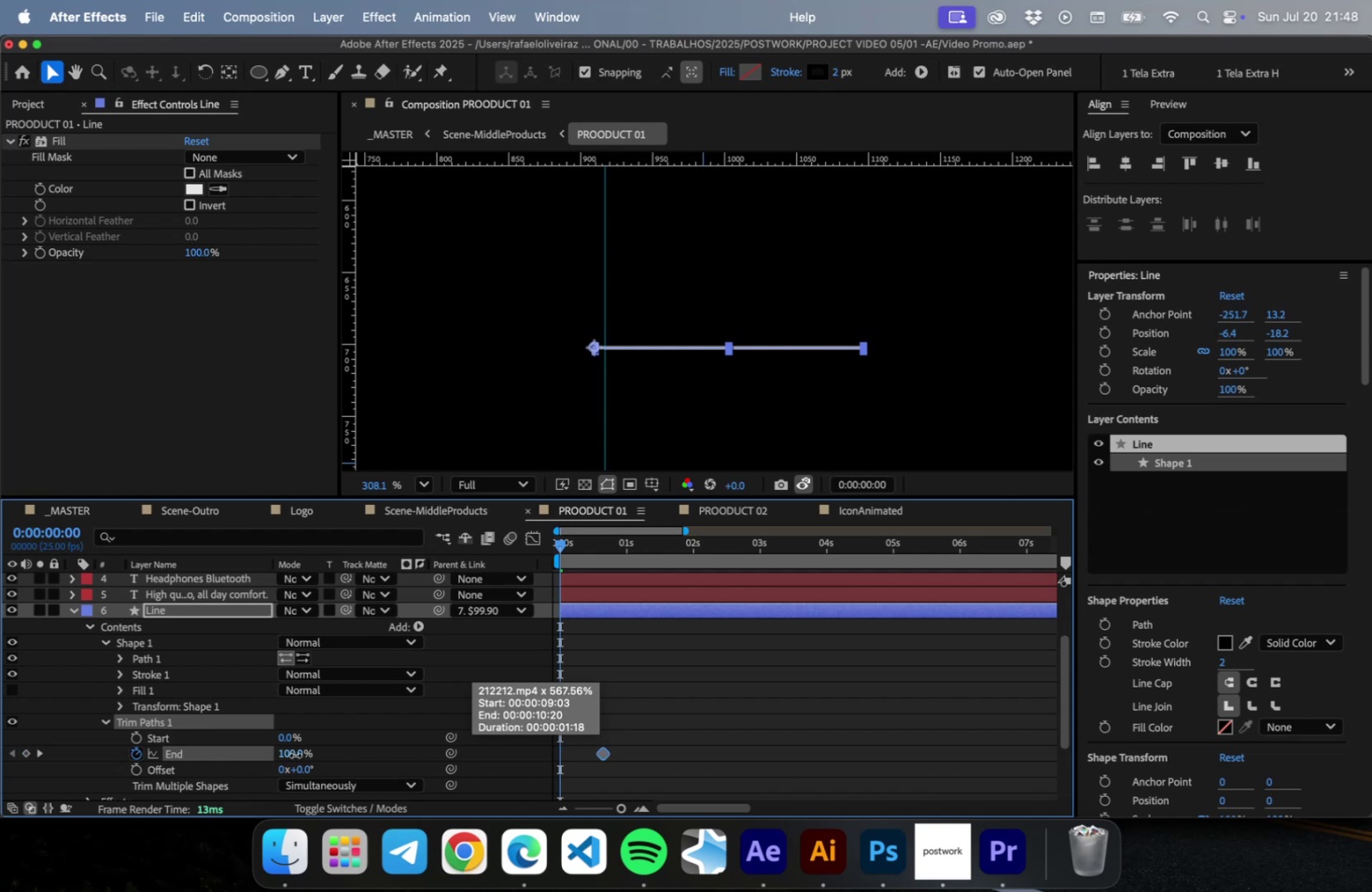 
left_click_drag(start_coordinate=[295, 754], to_coordinate=[117, 753])
 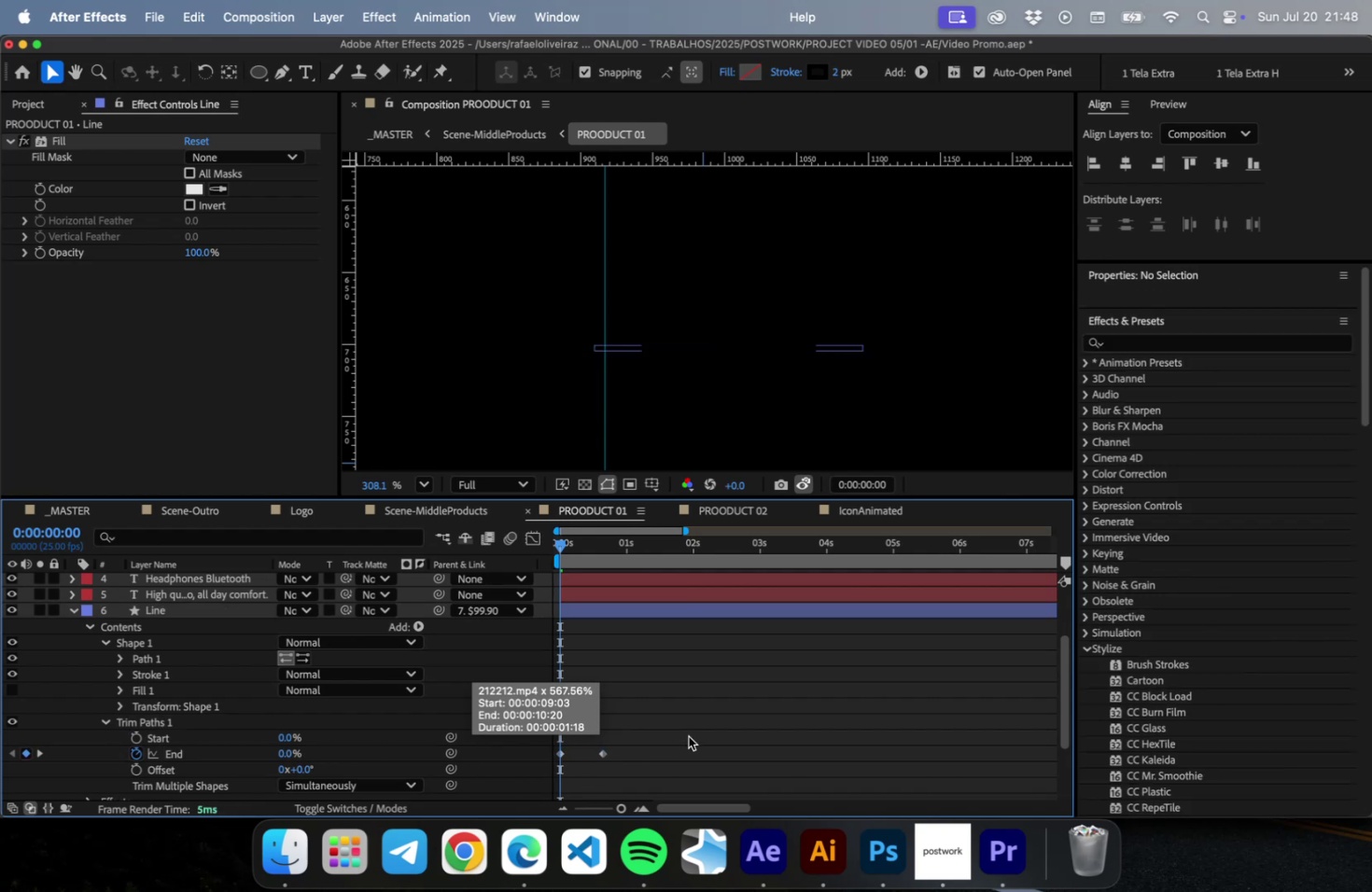 
left_click([688, 735])
 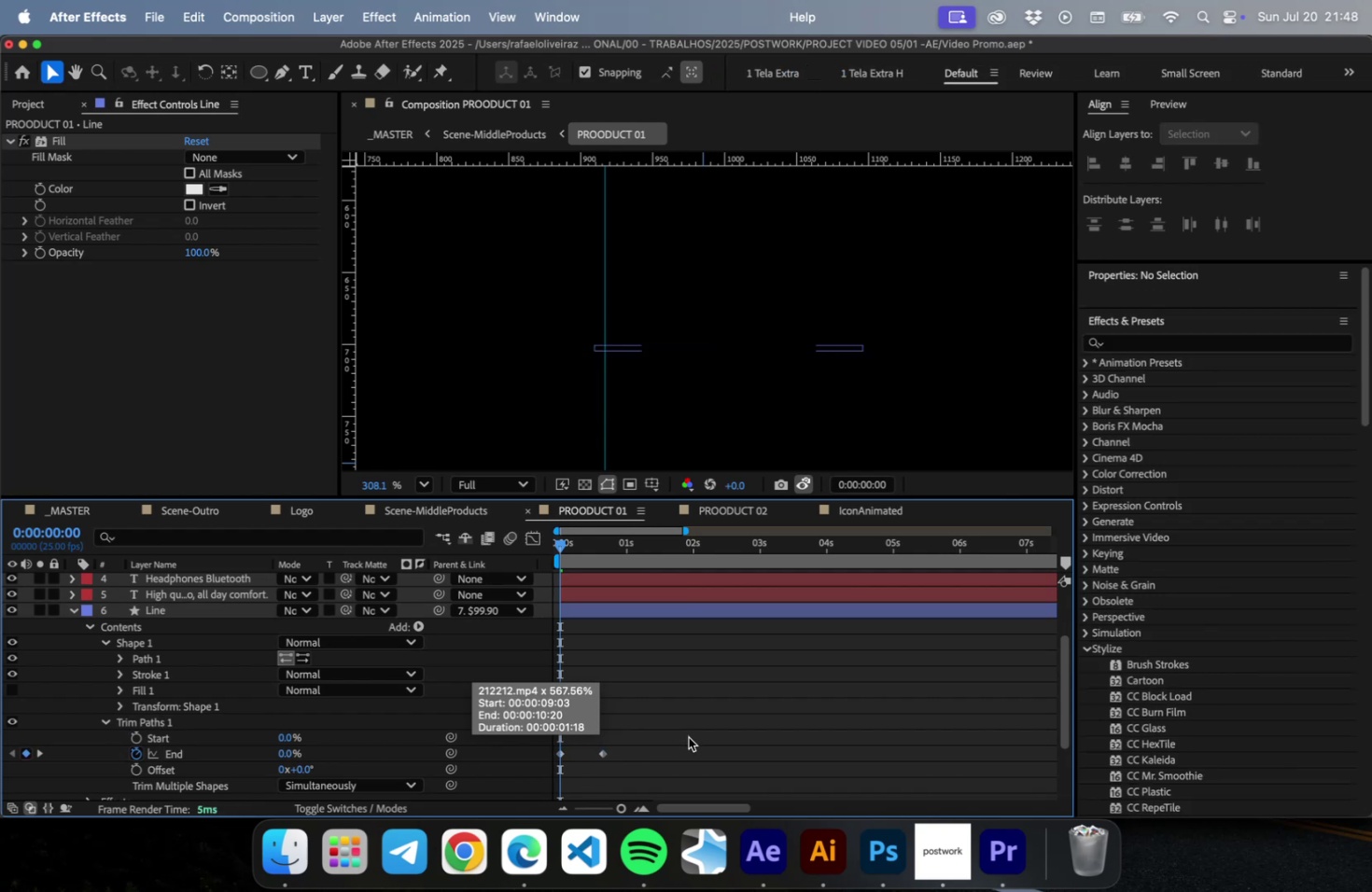 
key(Meta+CommandLeft)
 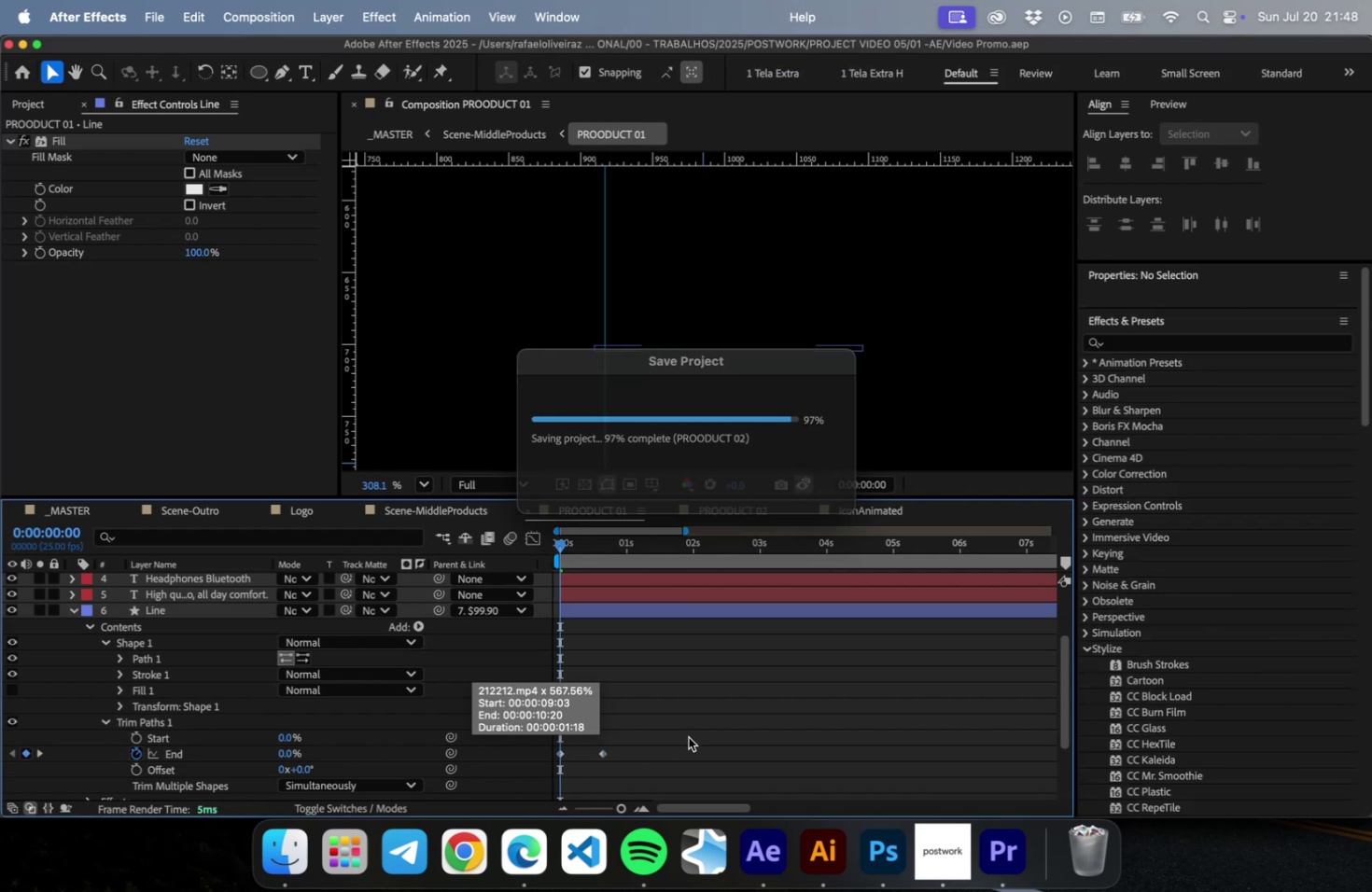 
key(Meta+S)
 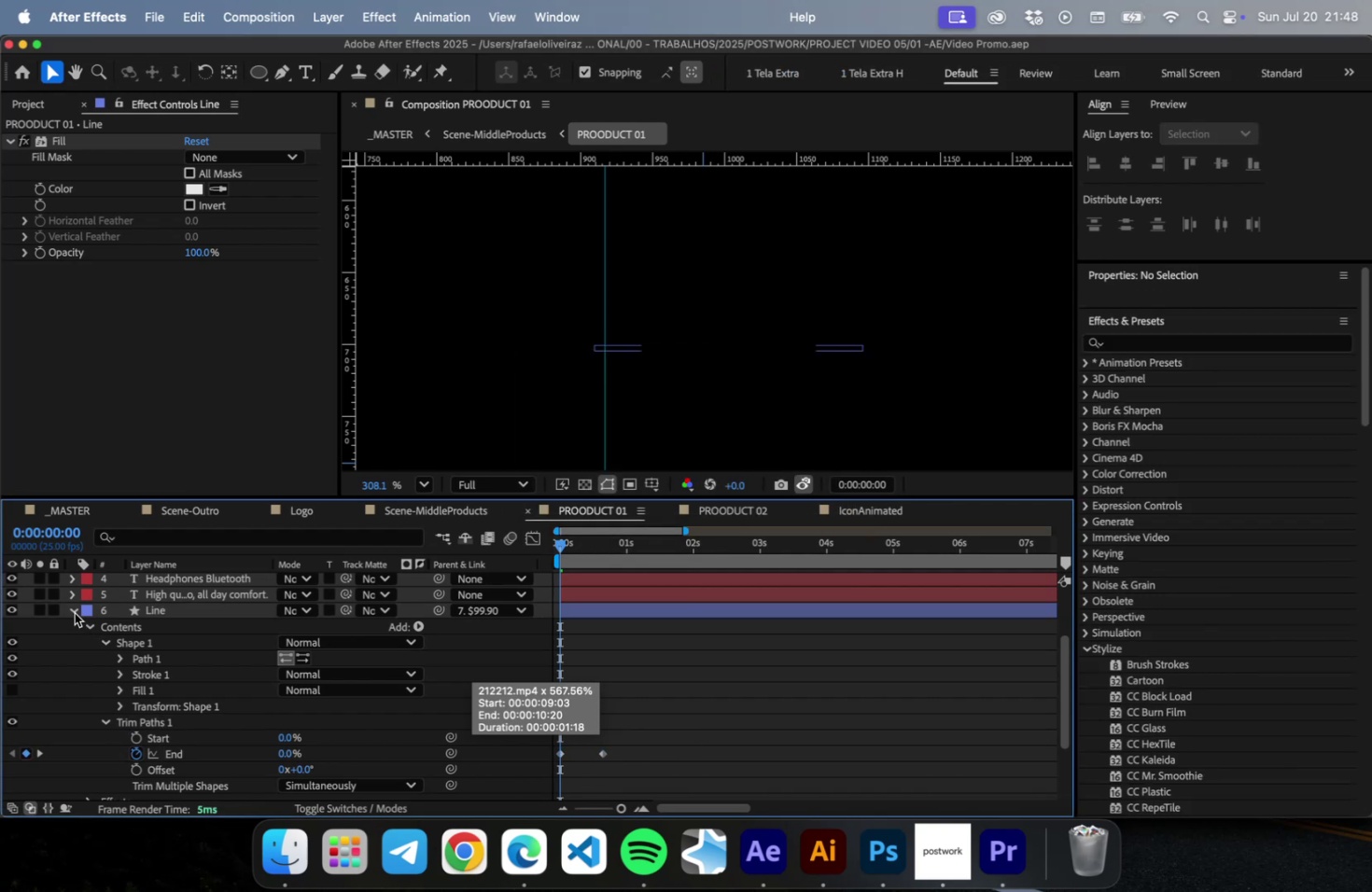 
left_click([75, 610])
 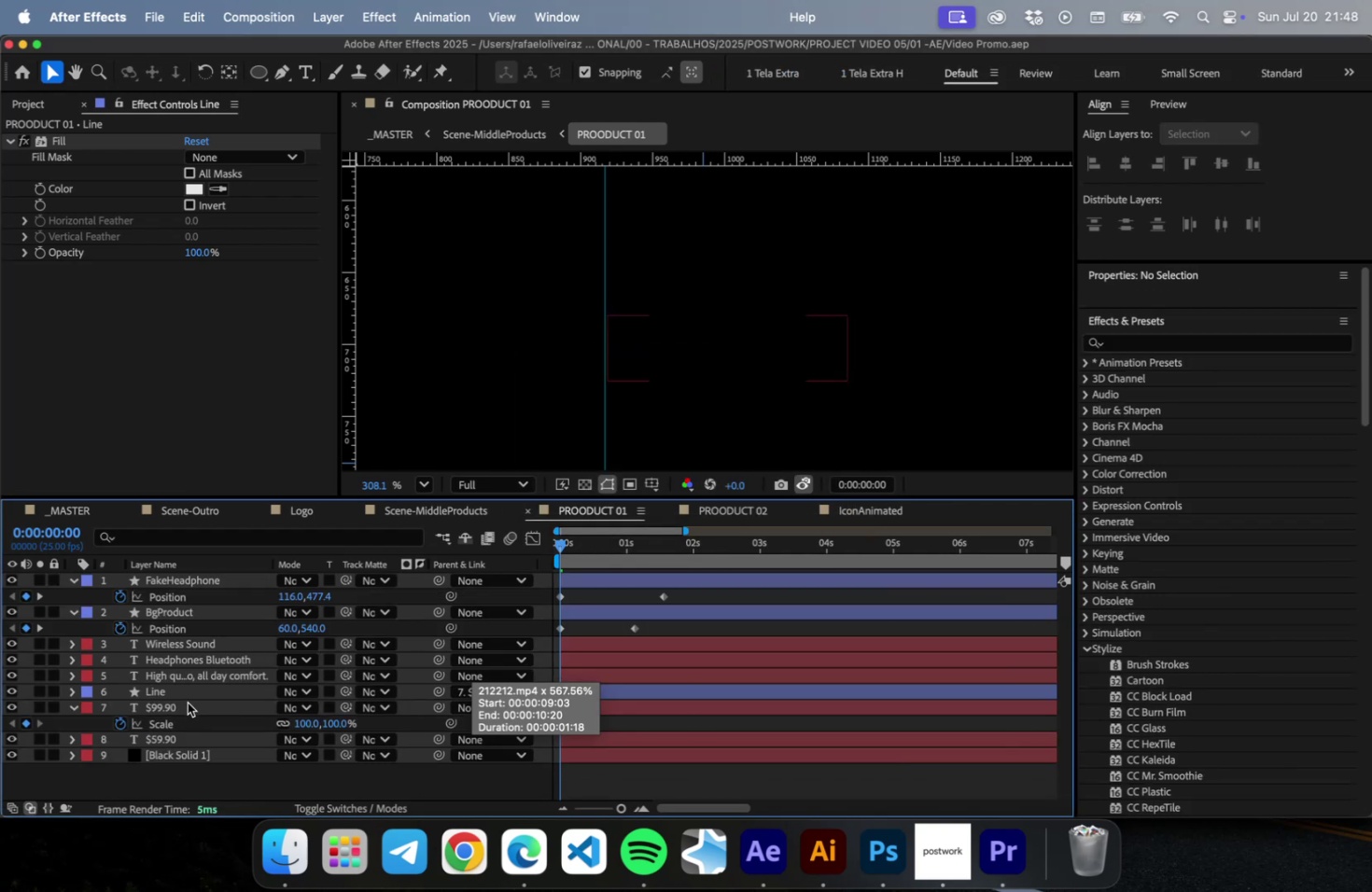 
scroll: coordinate [658, 411], scroll_direction: down, amount: 17.0
 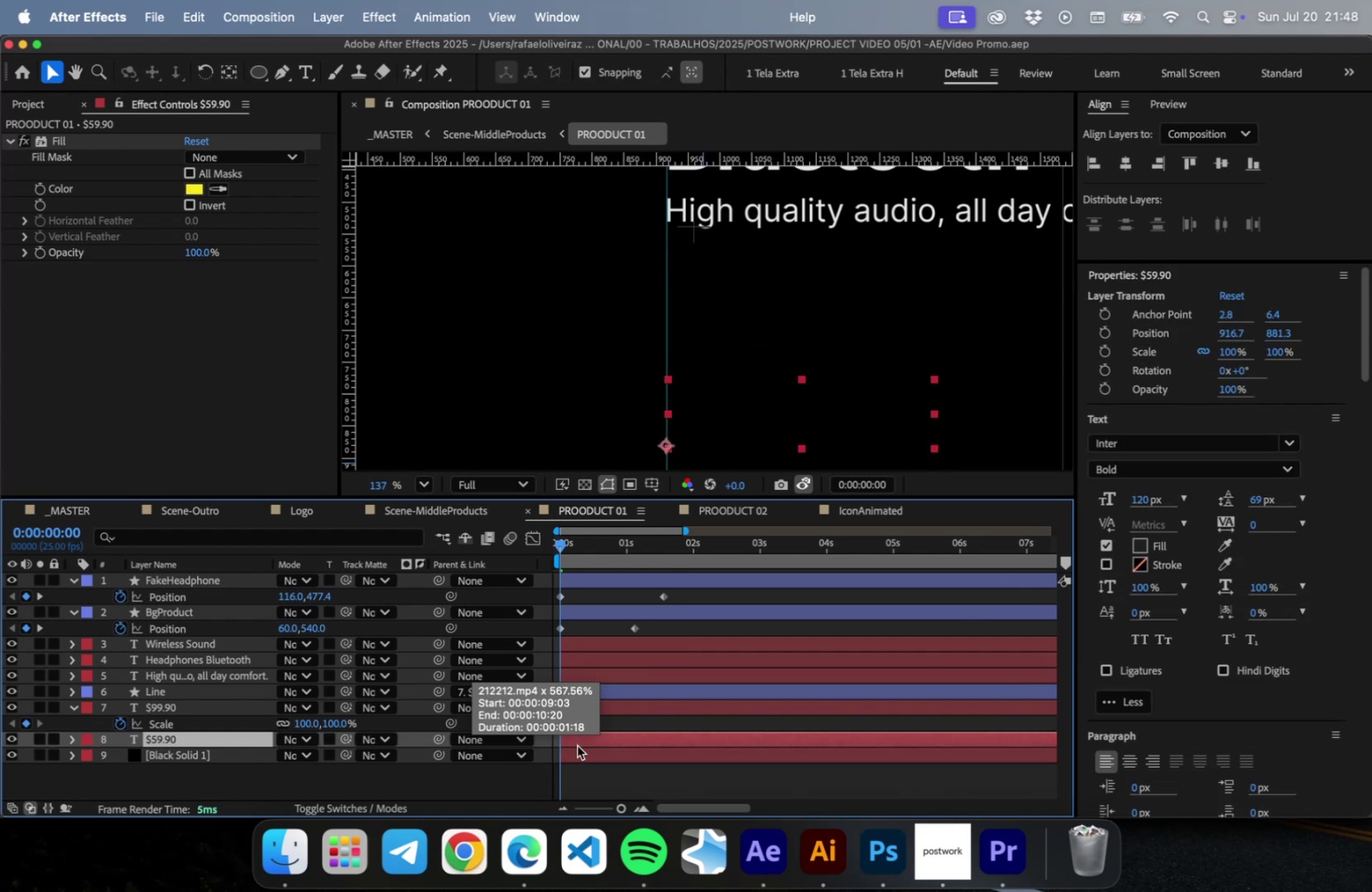 
left_click_drag(start_coordinate=[577, 744], to_coordinate=[667, 744])
 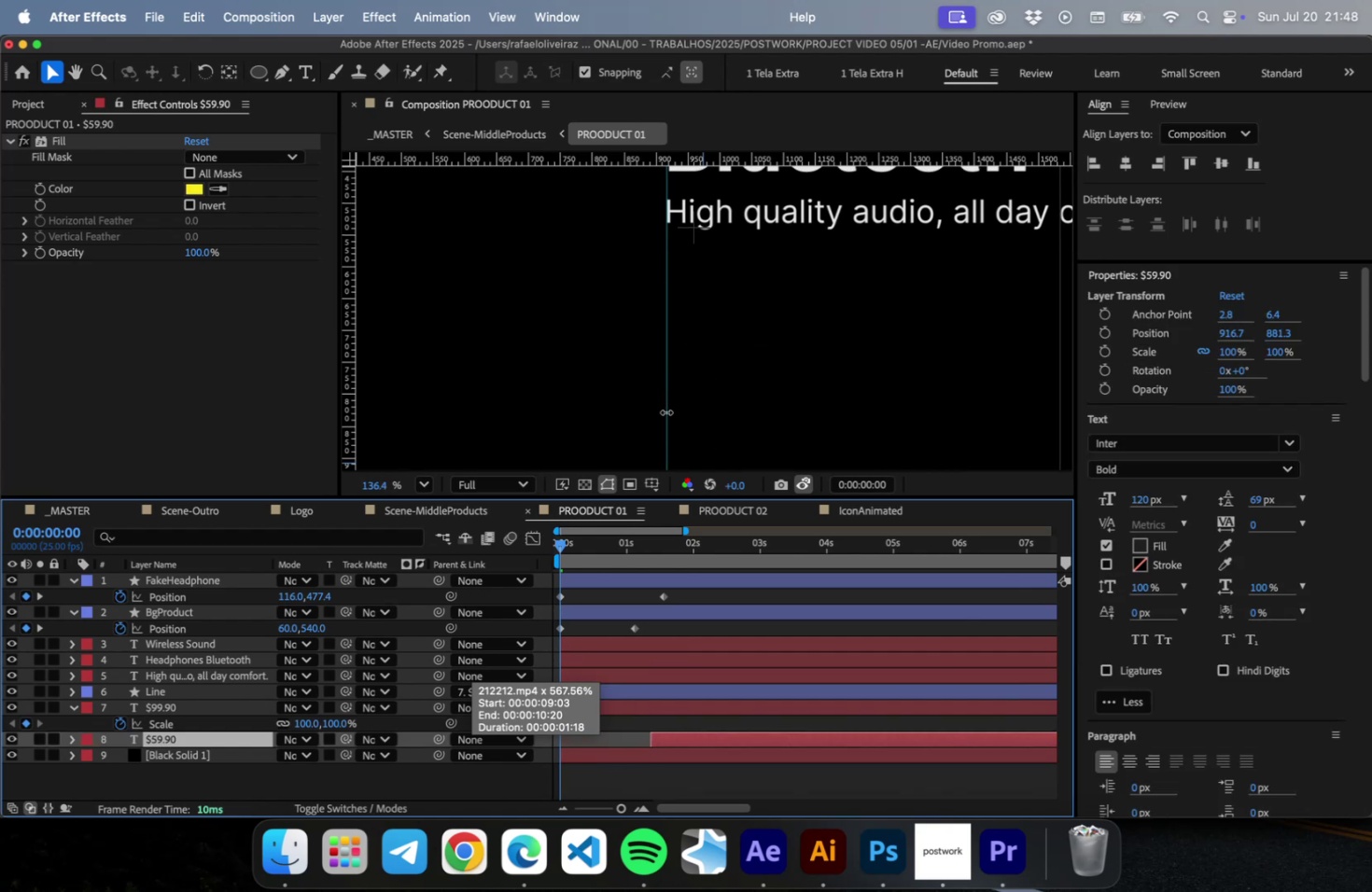 
scroll: coordinate [667, 371], scroll_direction: down, amount: 16.0
 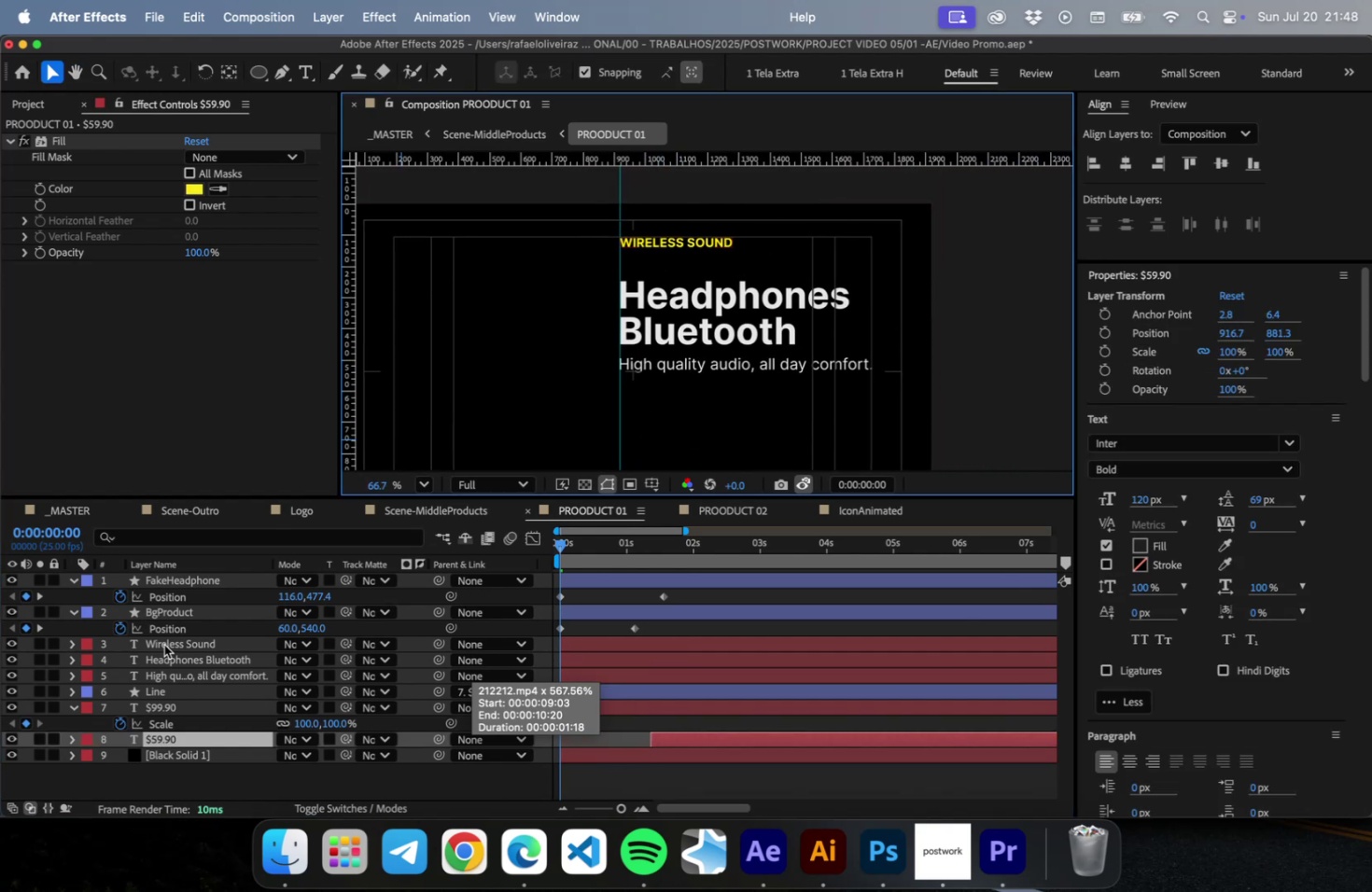 
left_click([163, 648])
 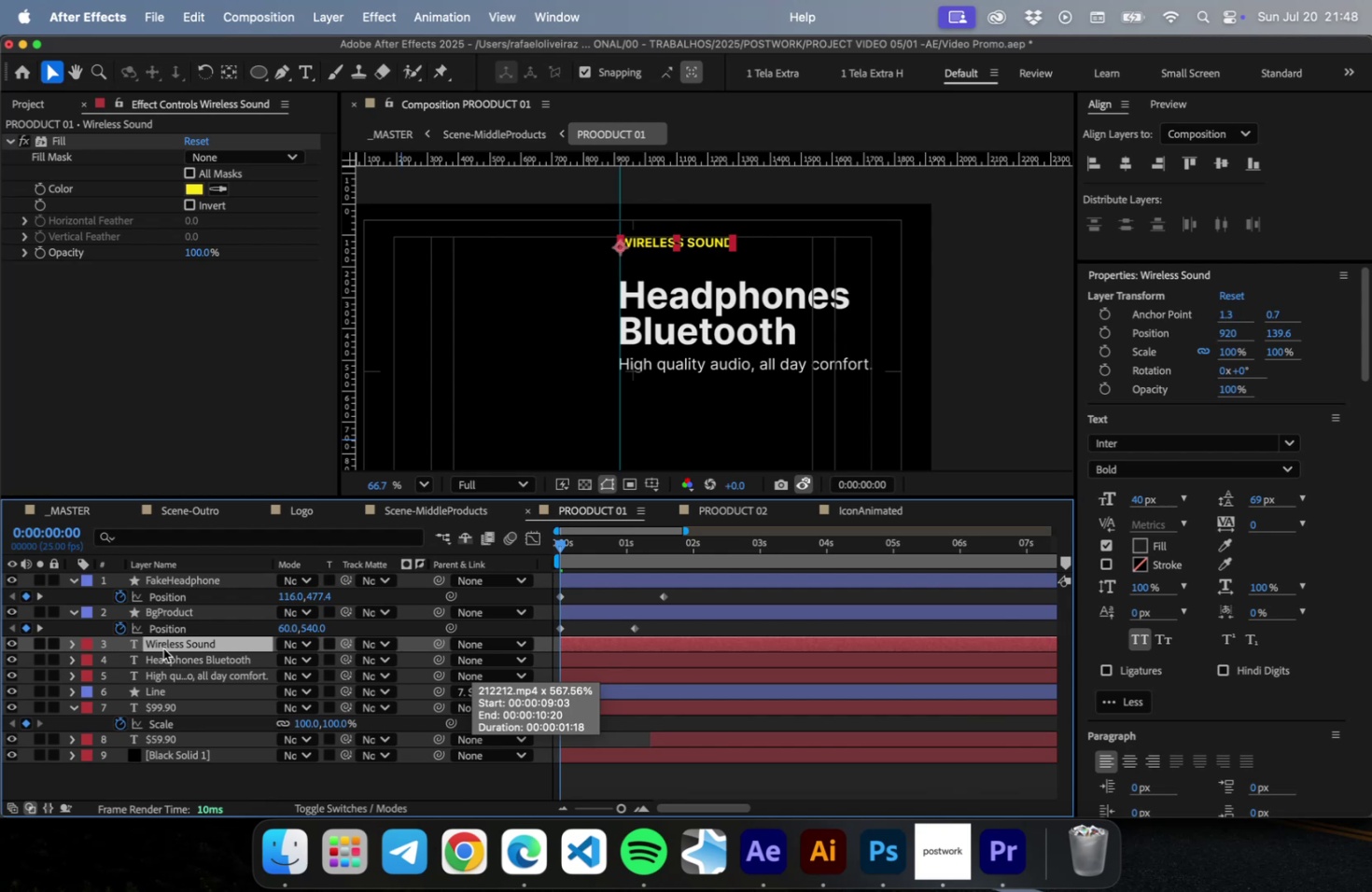 
type( typ)
 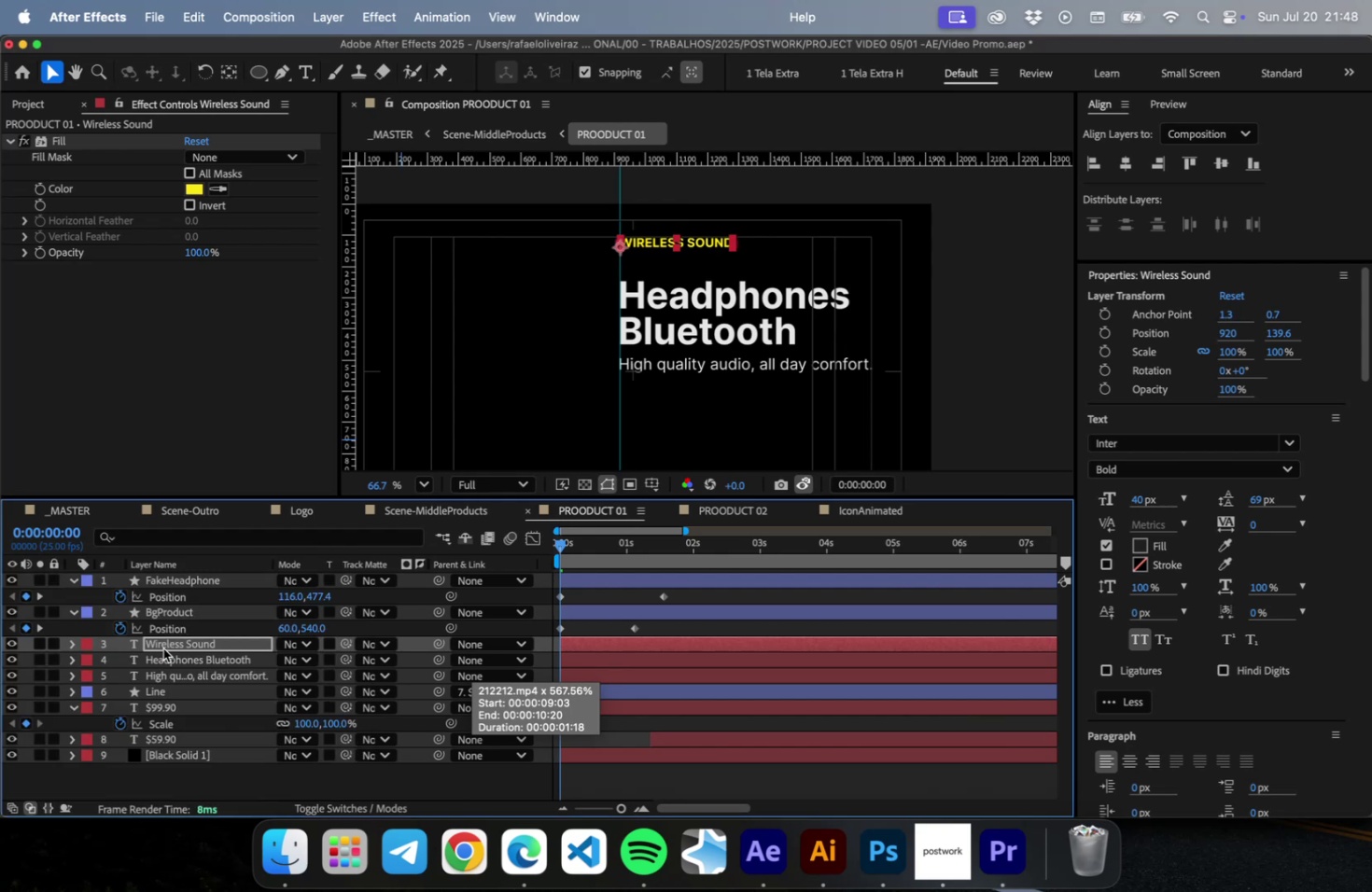 
key(Enter)
 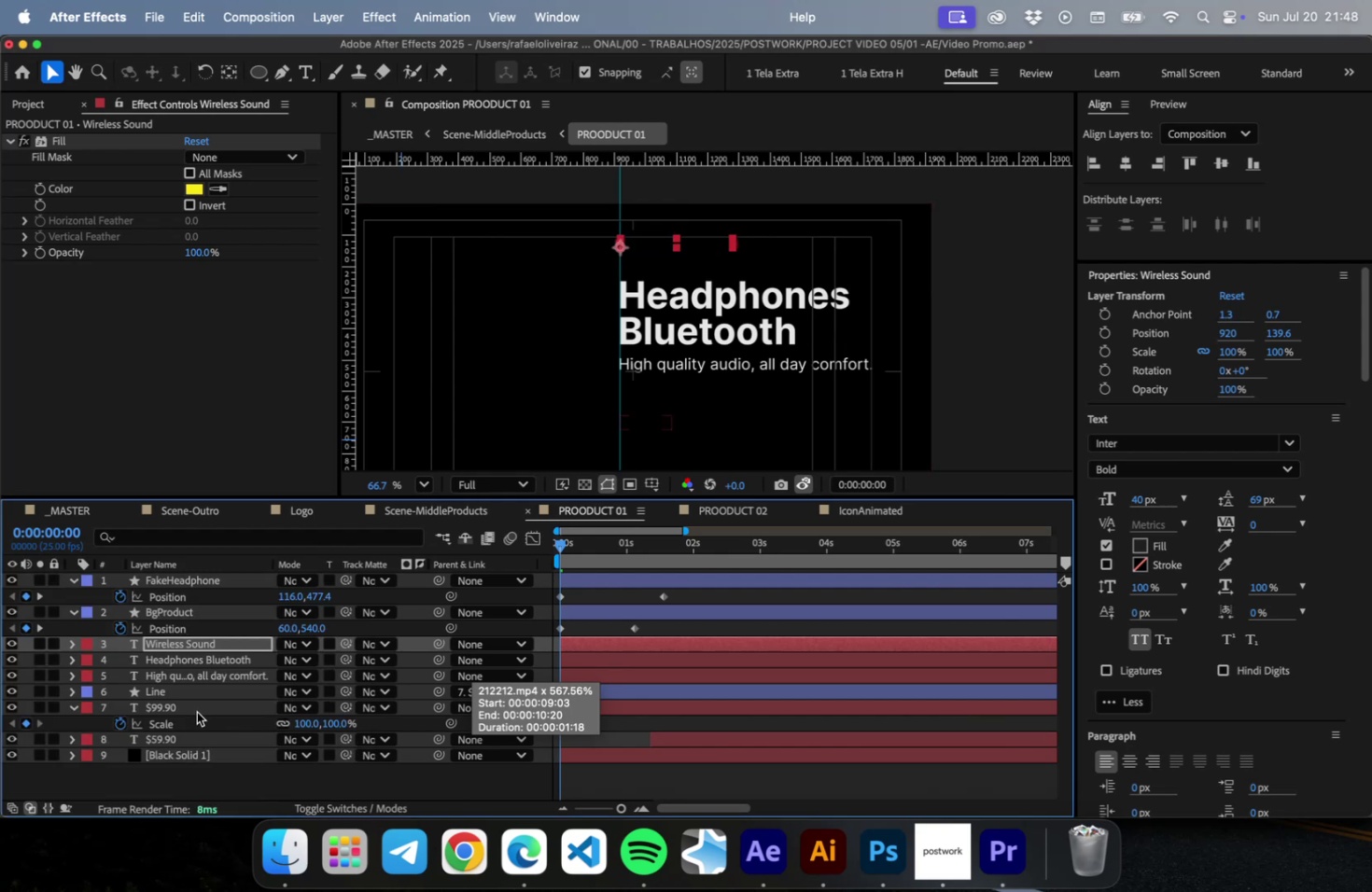 
left_click([168, 662])
 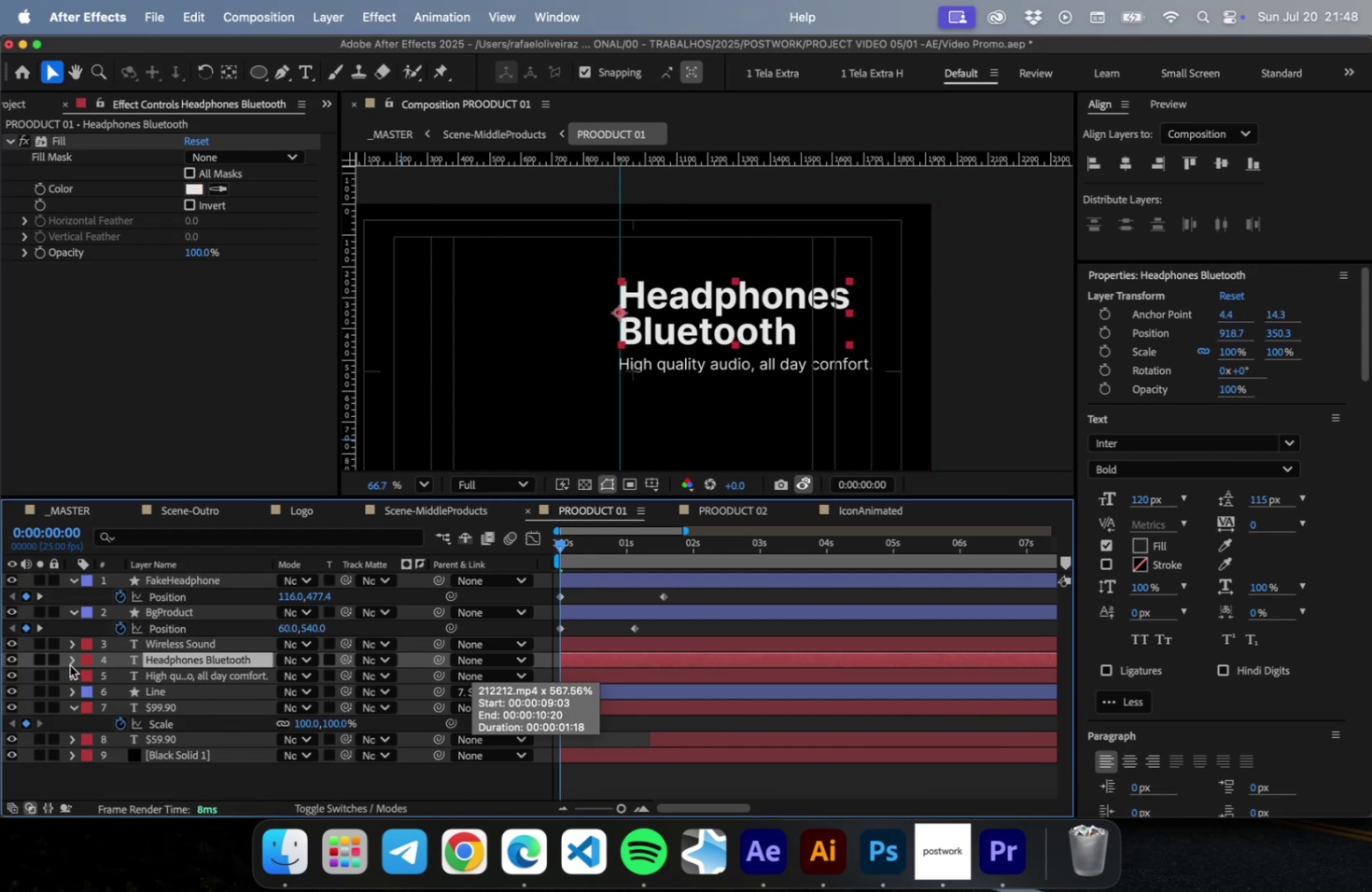 
left_click([70, 664])
 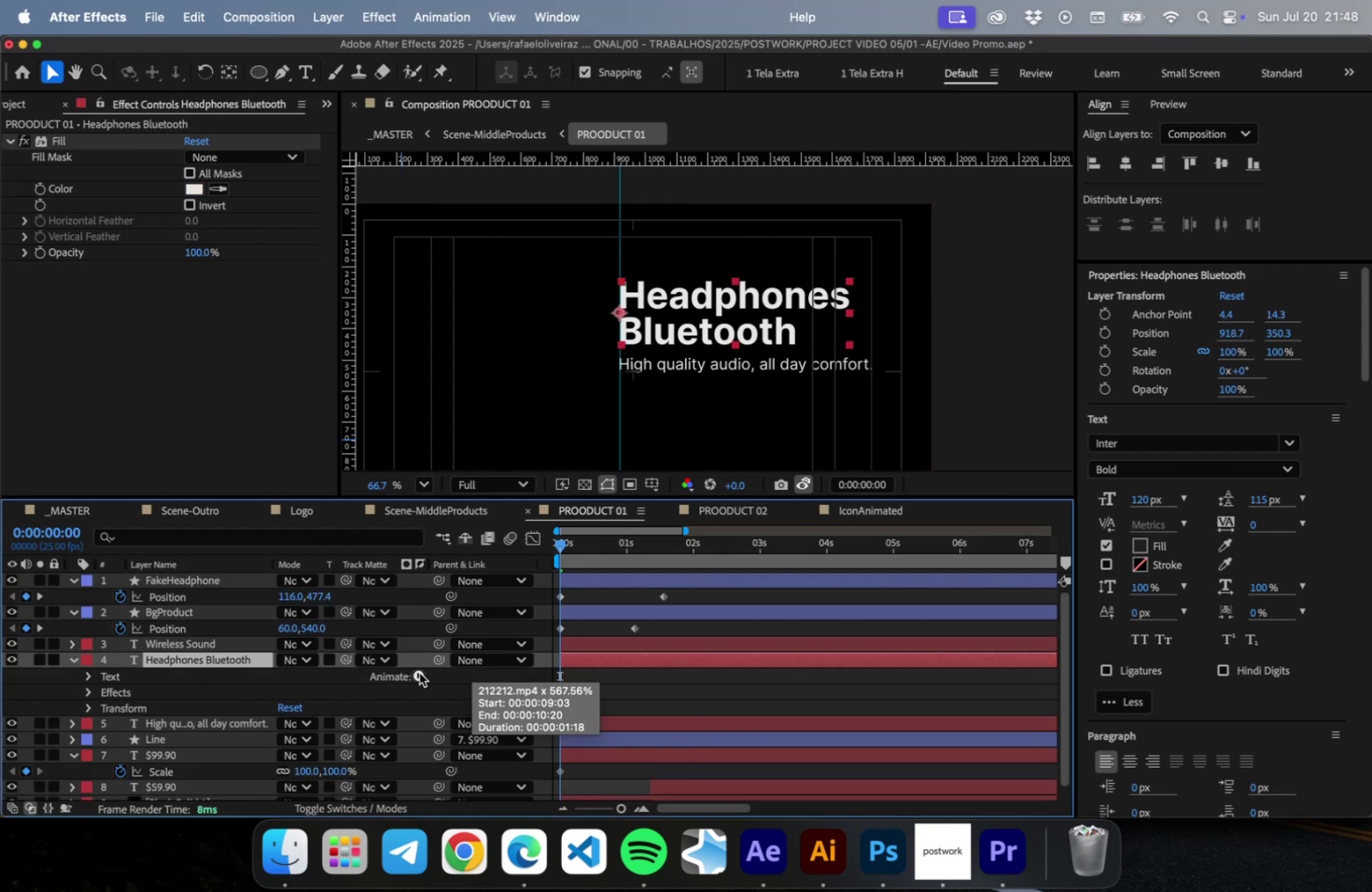 
left_click([419, 672])
 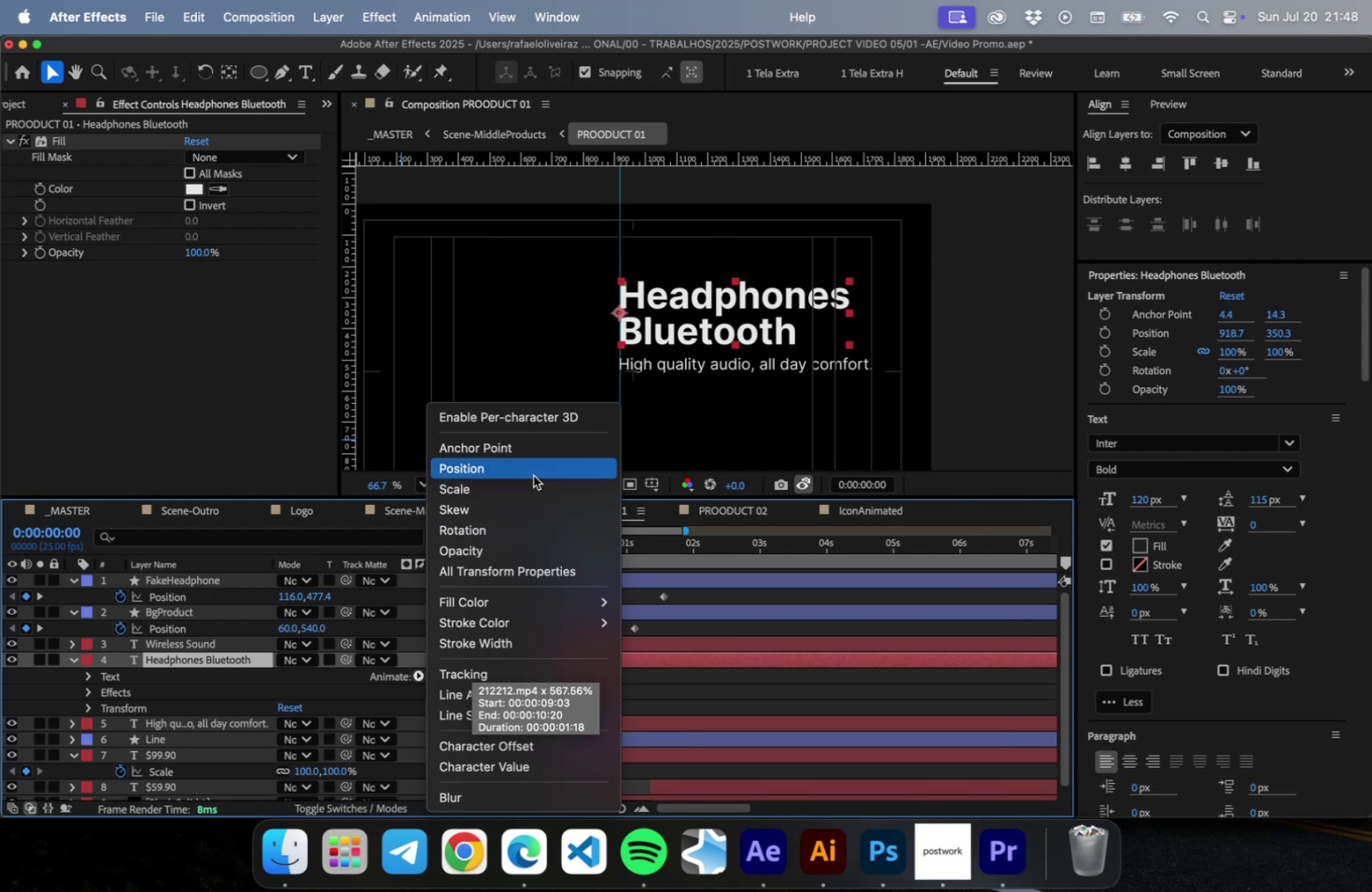 
left_click([532, 474])
 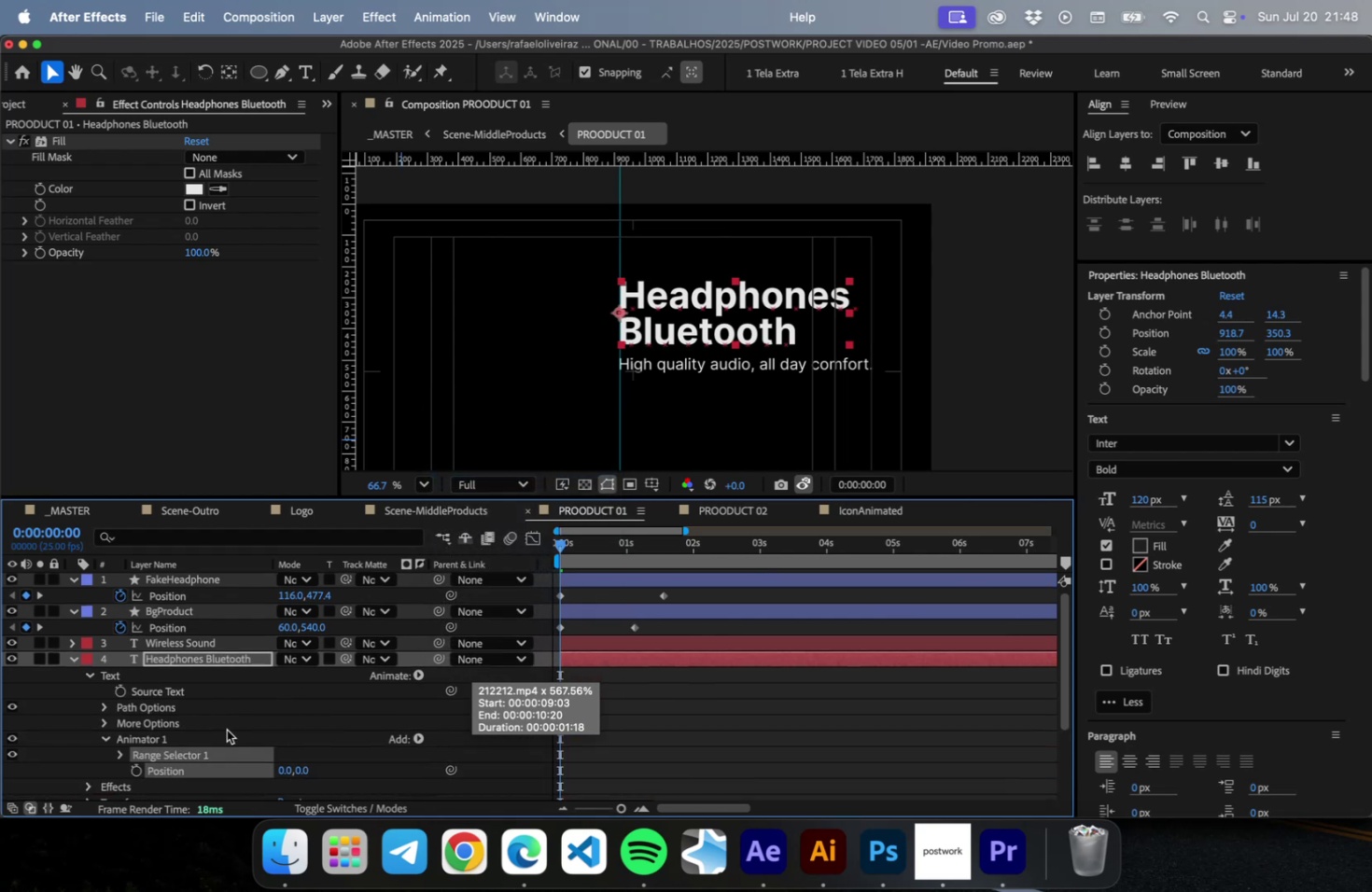 
scroll: coordinate [225, 732], scroll_direction: down, amount: 8.0
 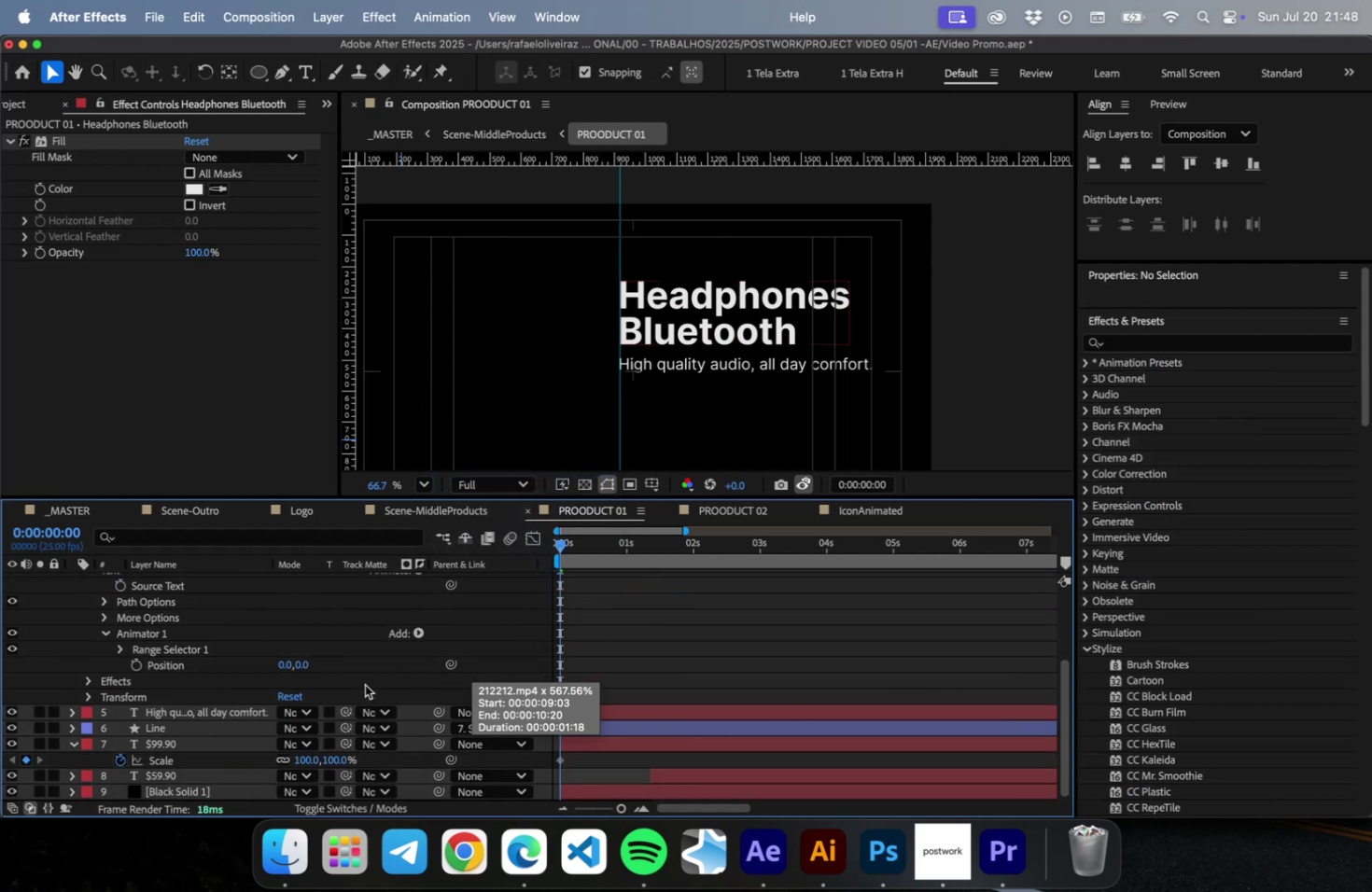 
left_click([365, 684])
 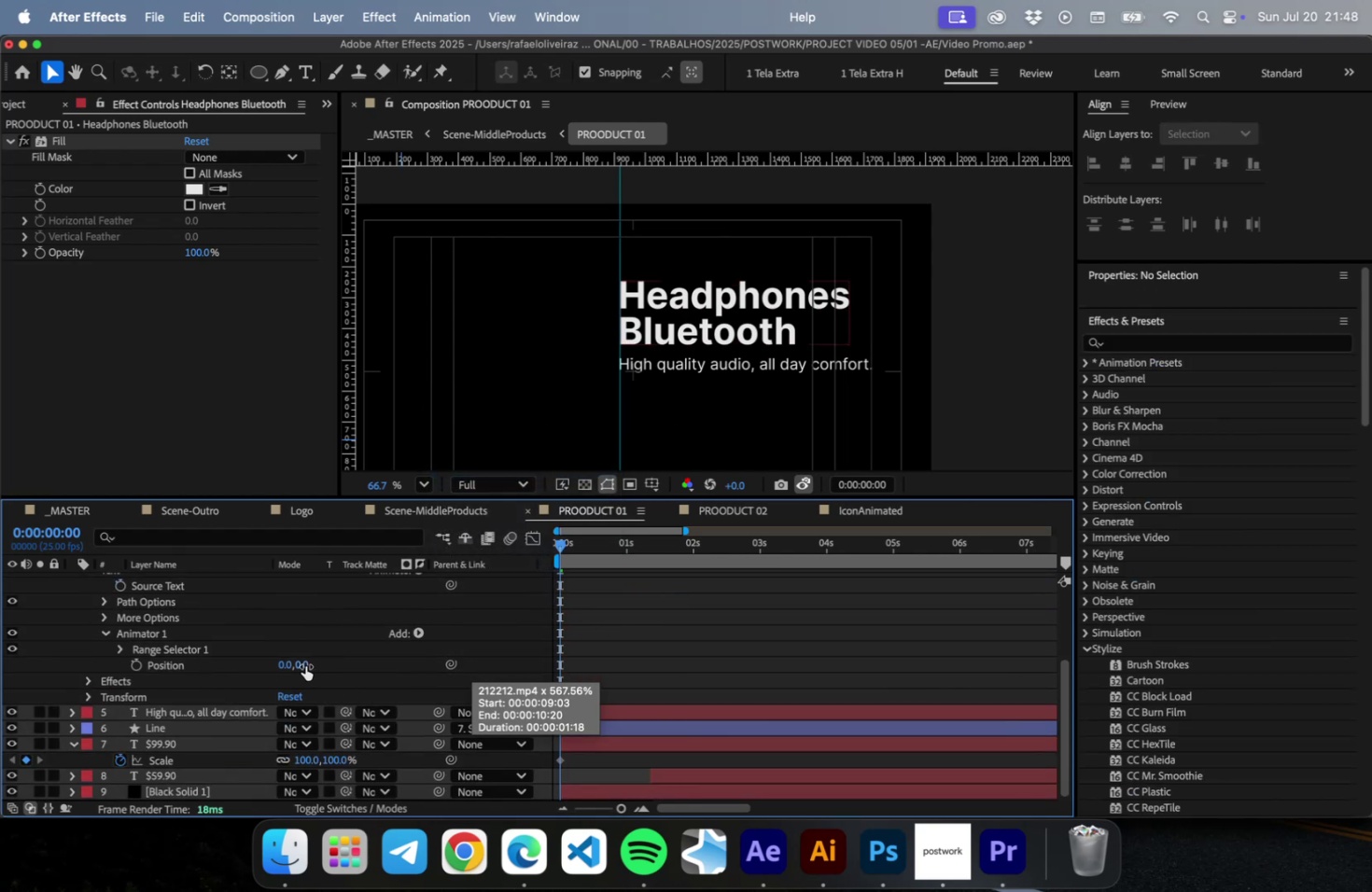 
left_click_drag(start_coordinate=[303, 664], to_coordinate=[448, 666])
 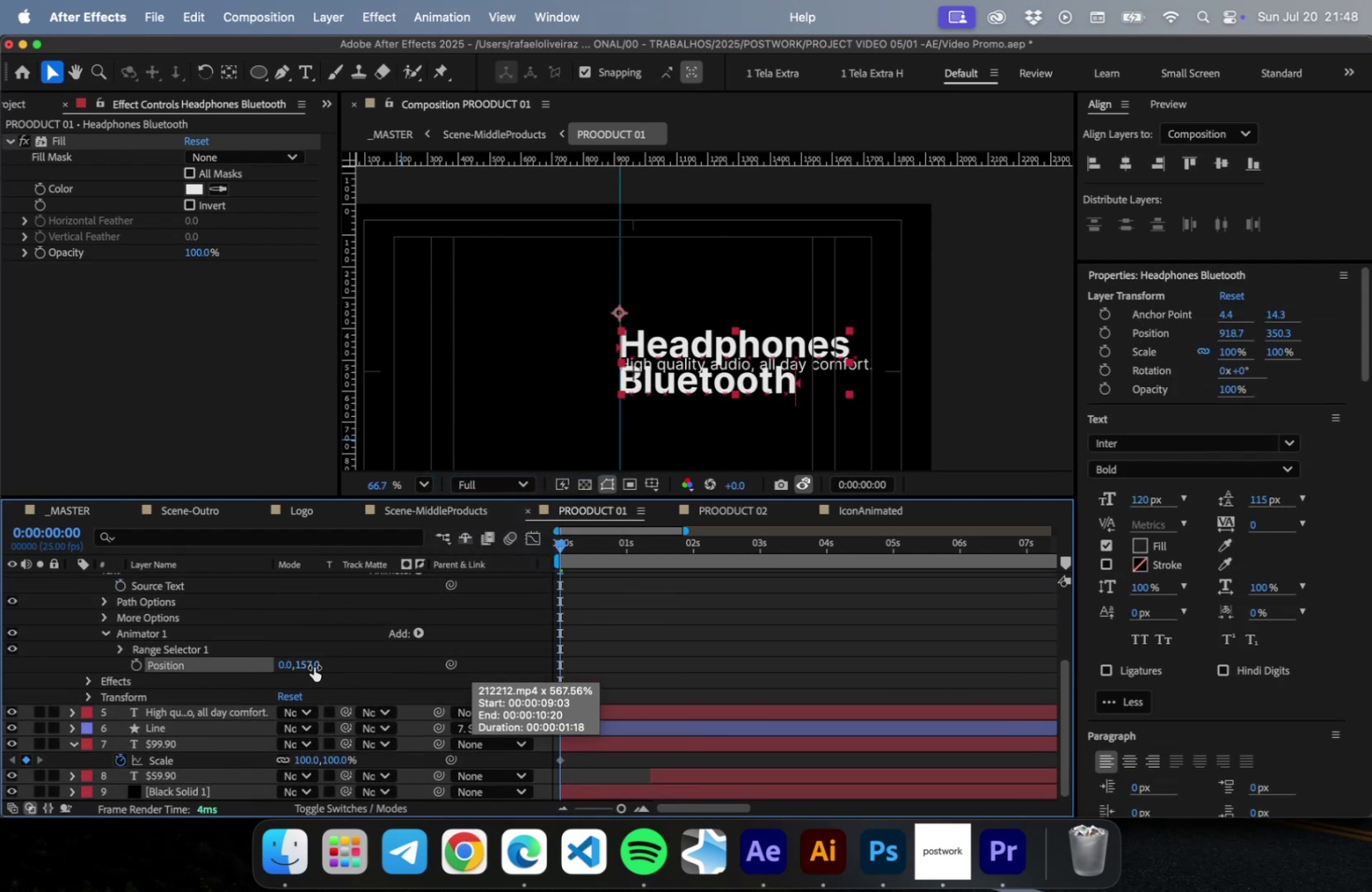 
left_click([312, 665])
 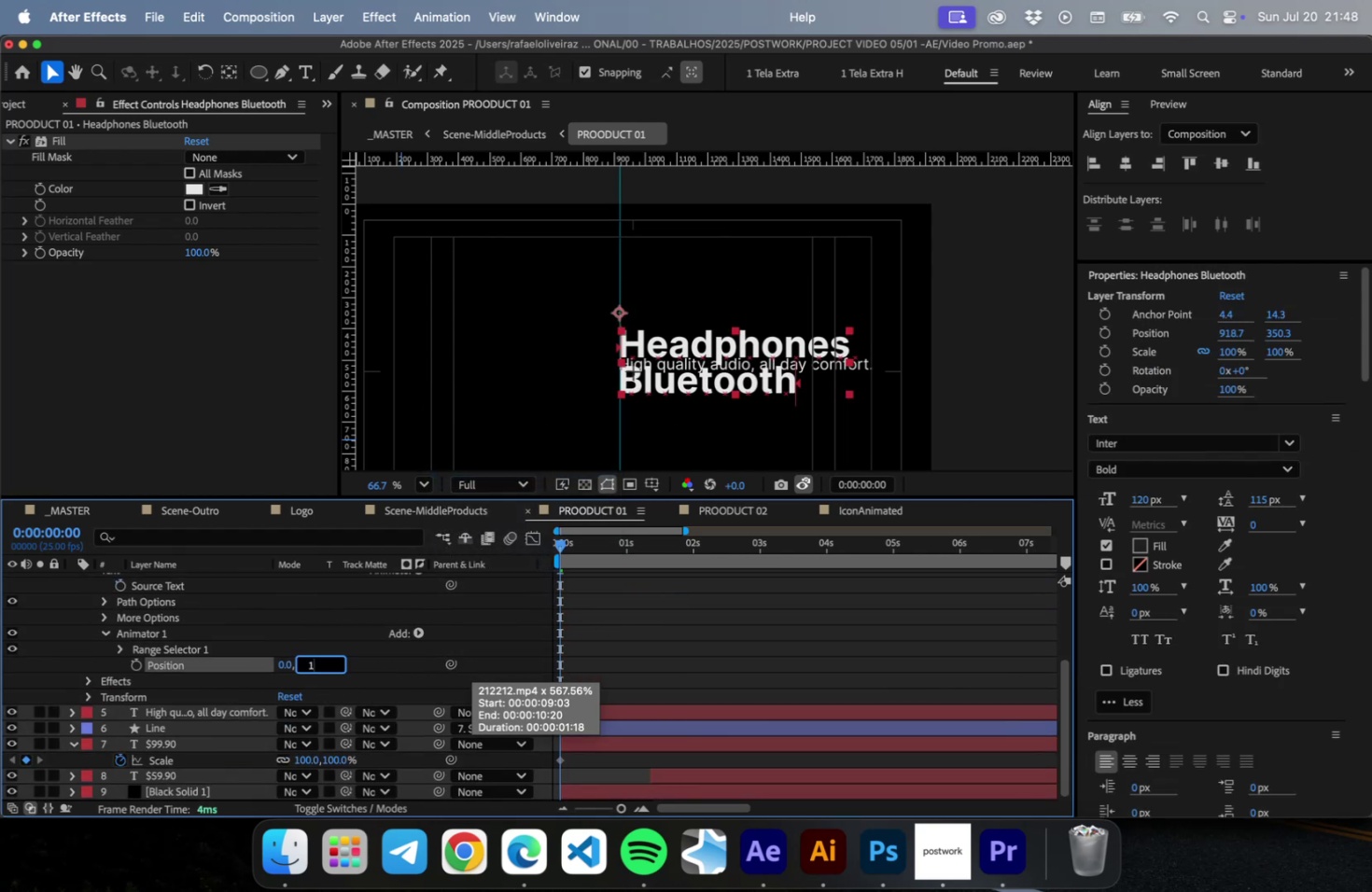 
type(150)
 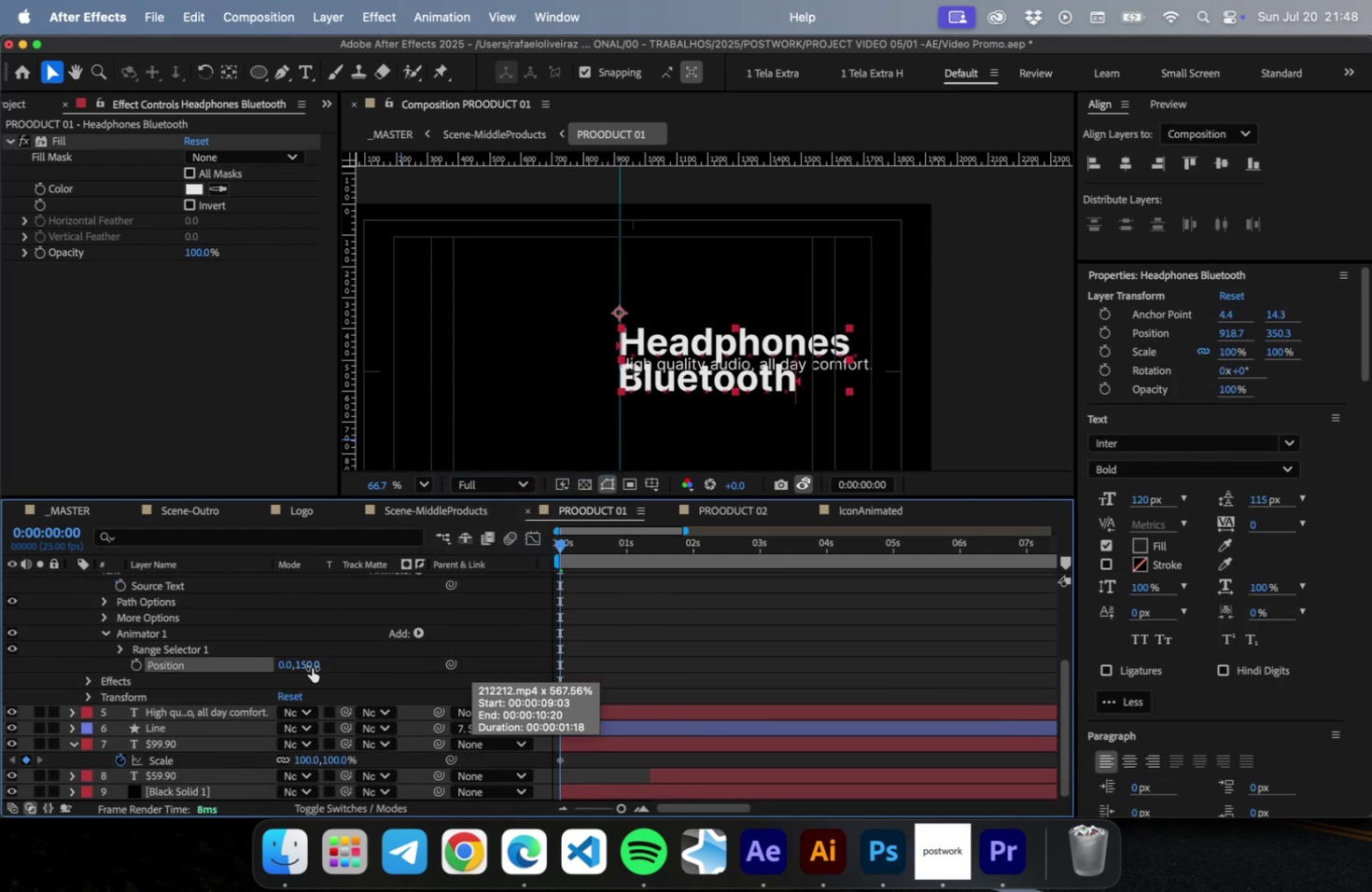 
key(Enter)
 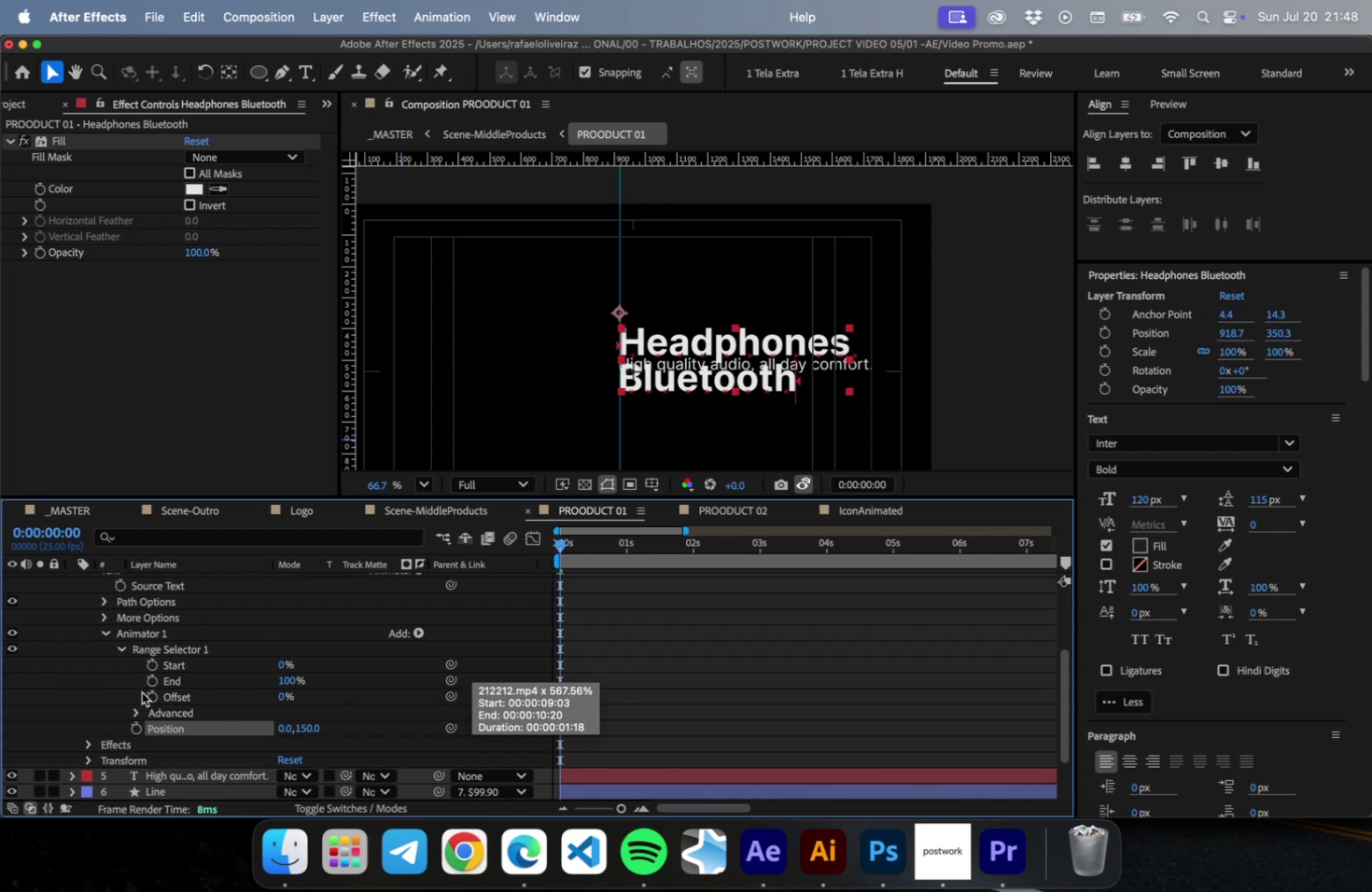 
mouse_move([151, 717])
 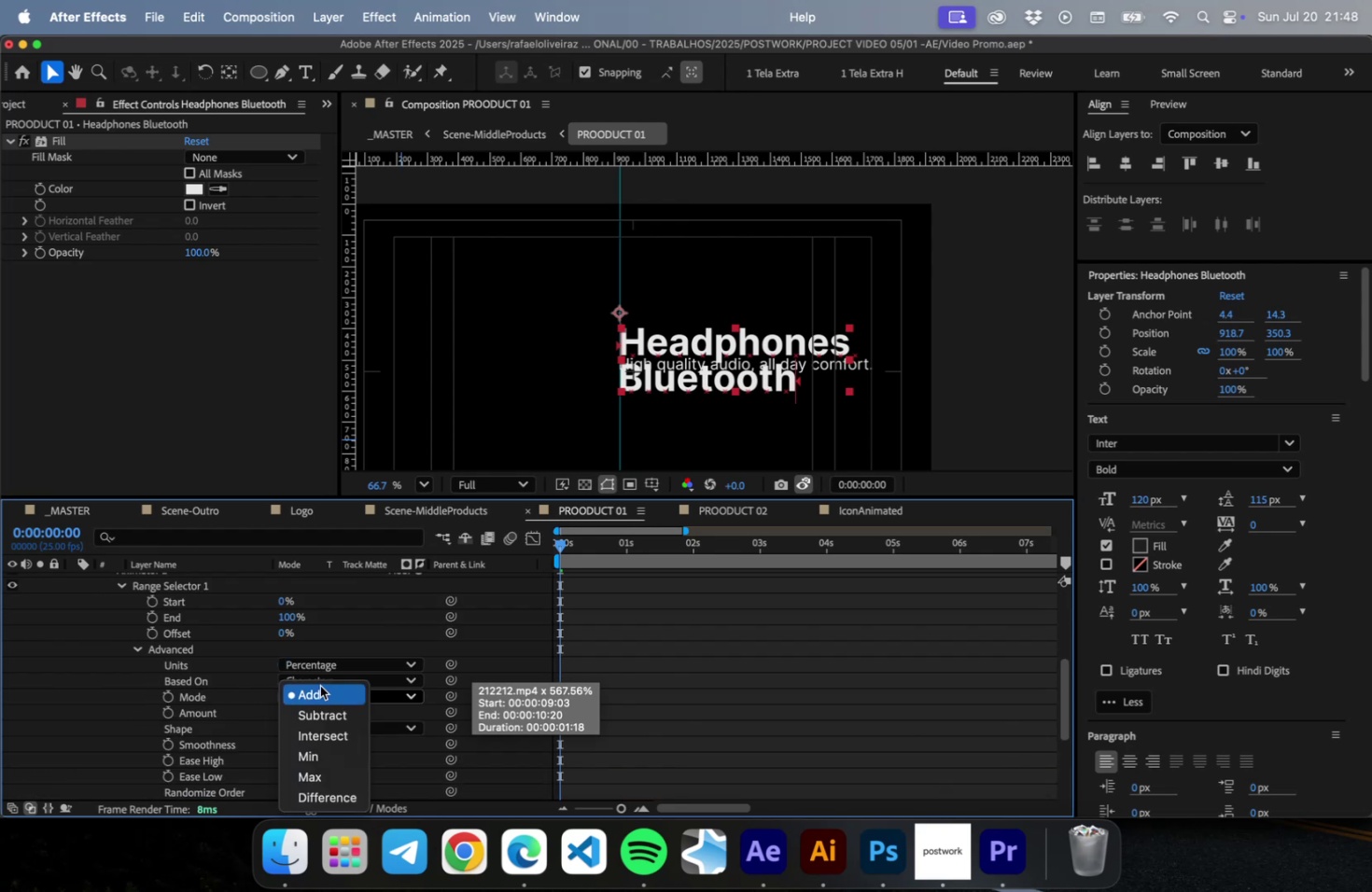 
double_click([320, 685])
 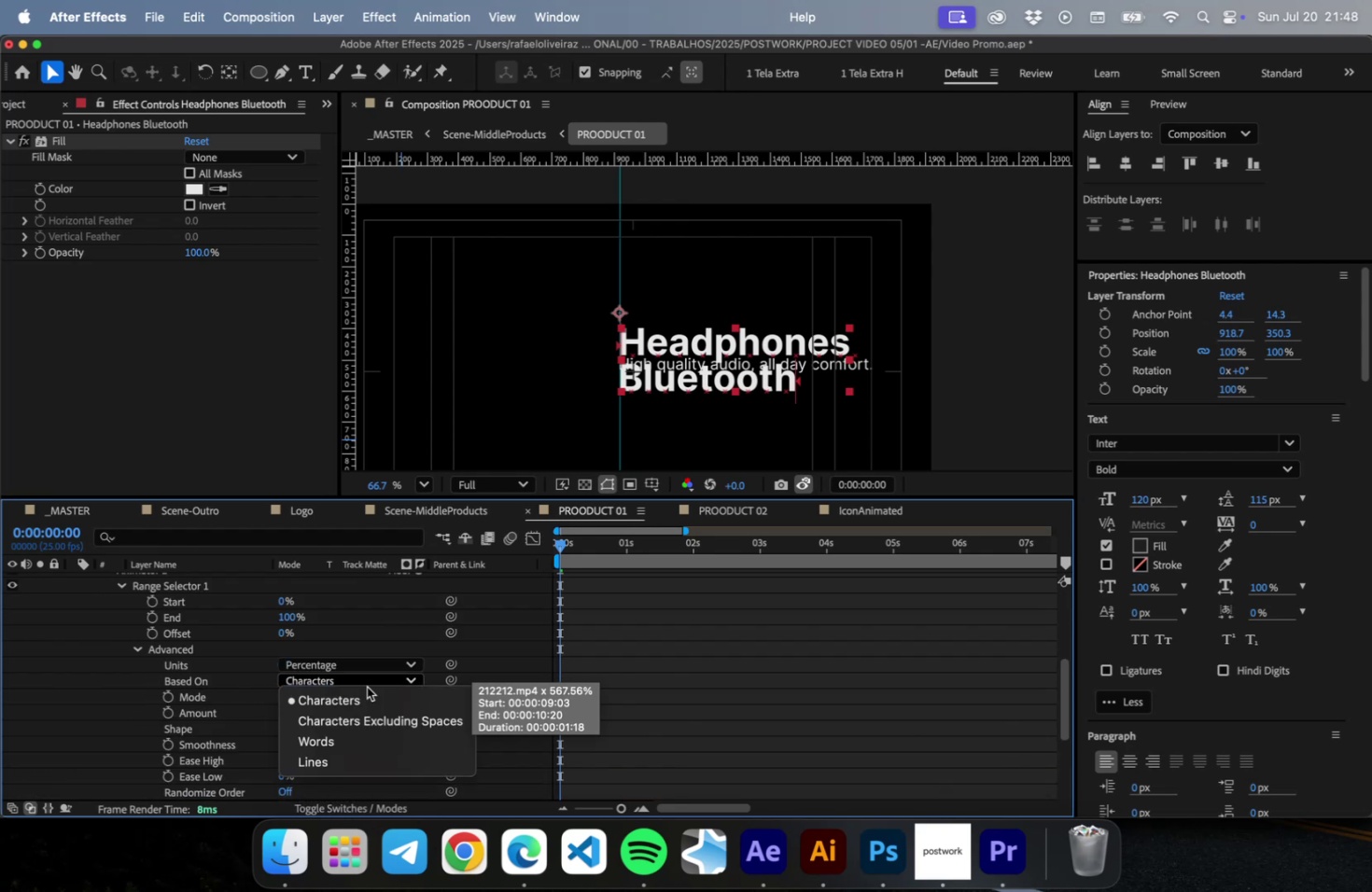 
left_click([367, 686])
 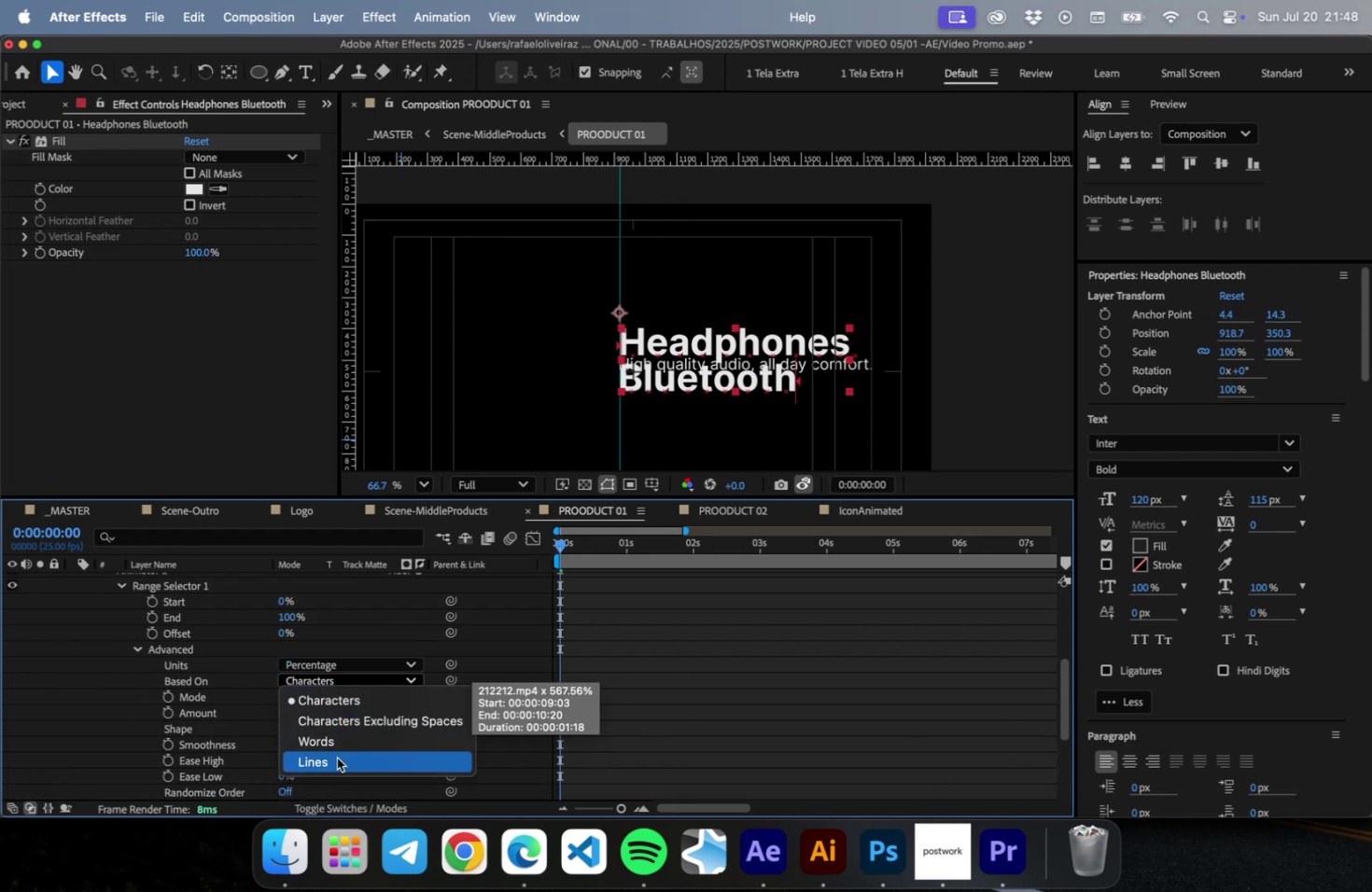 
left_click([337, 757])
 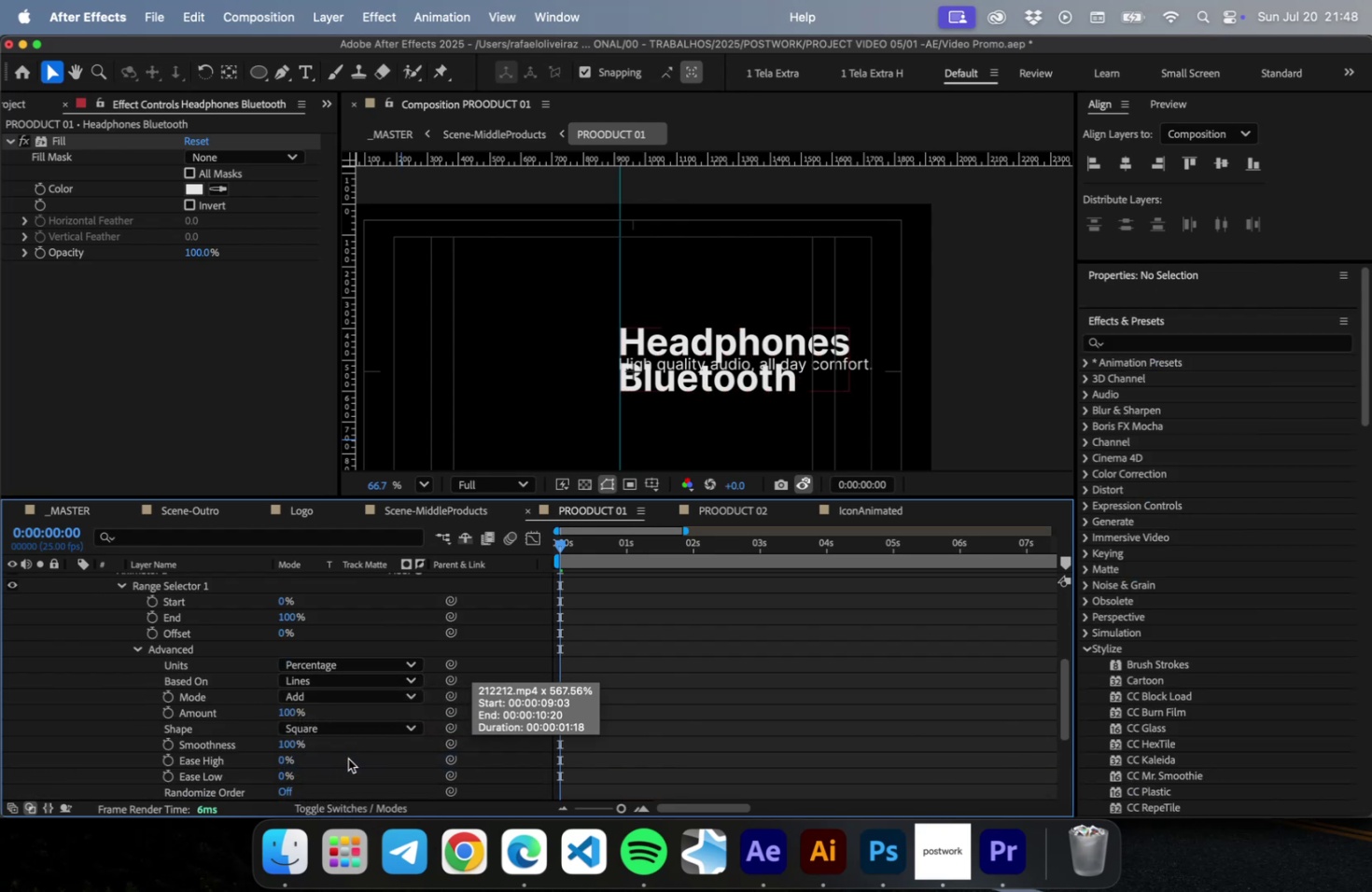 
left_click([348, 758])
 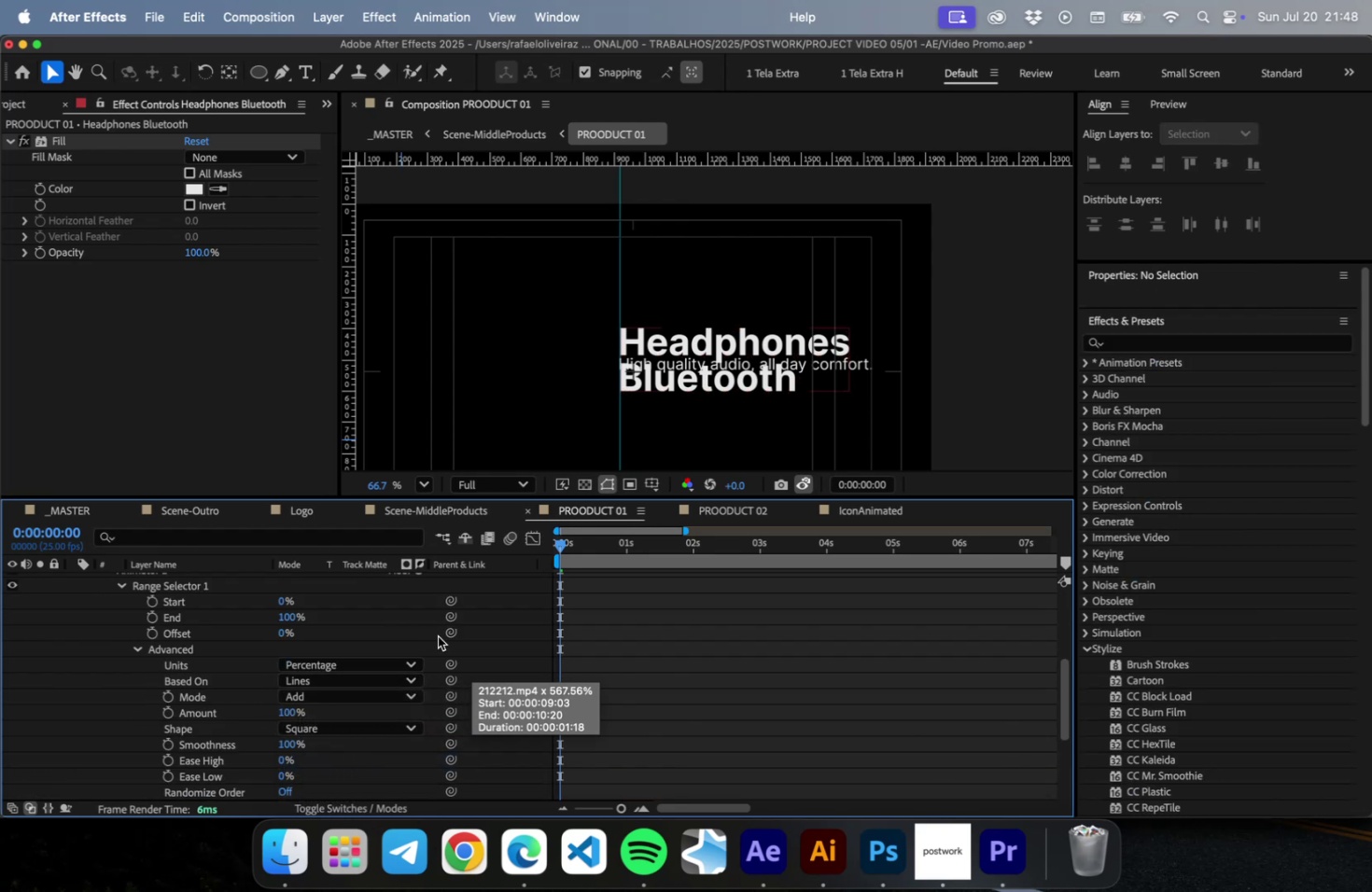 
scroll: coordinate [435, 633], scroll_direction: up, amount: 5.0
 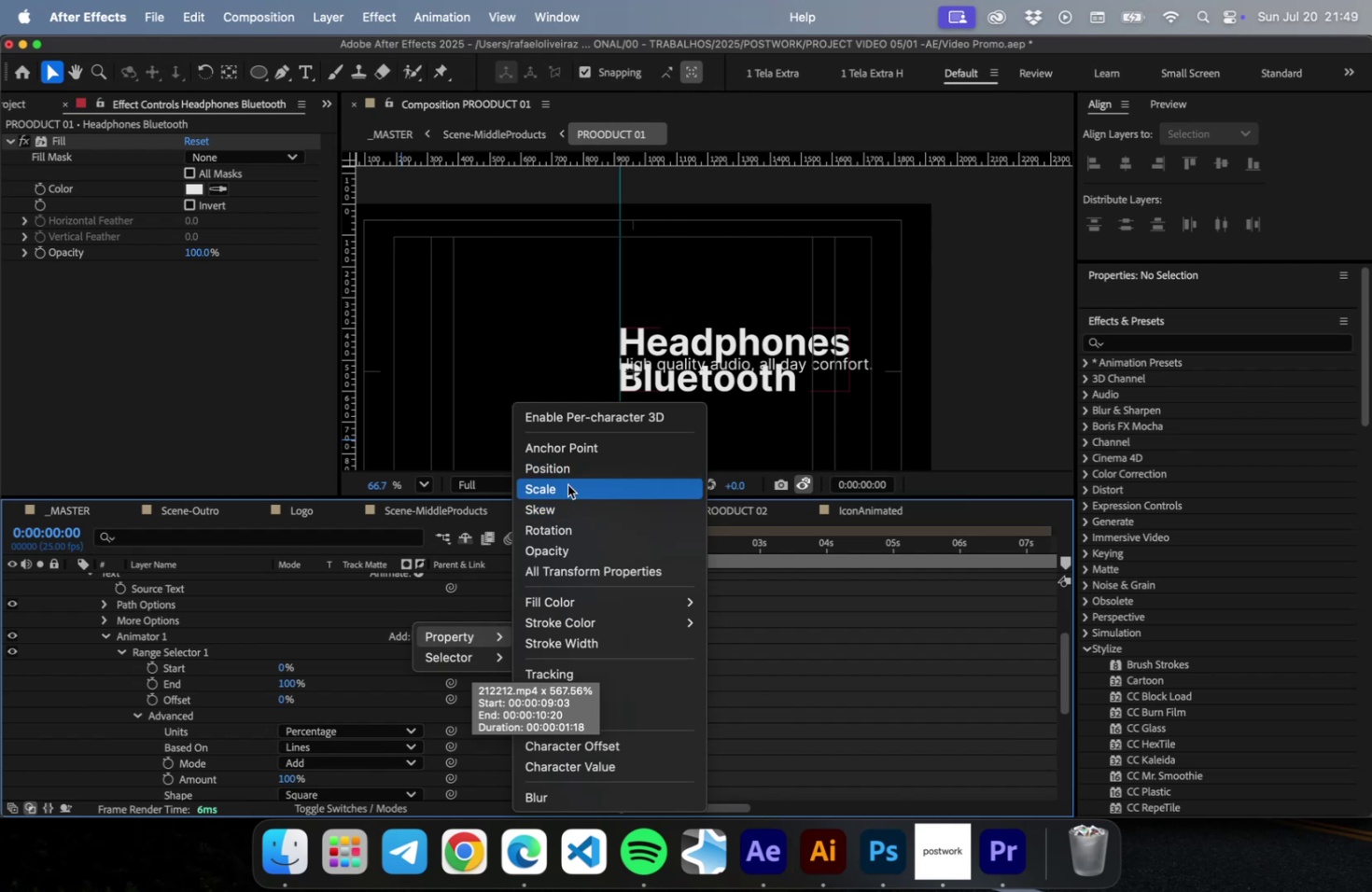 
wait(5.04)
 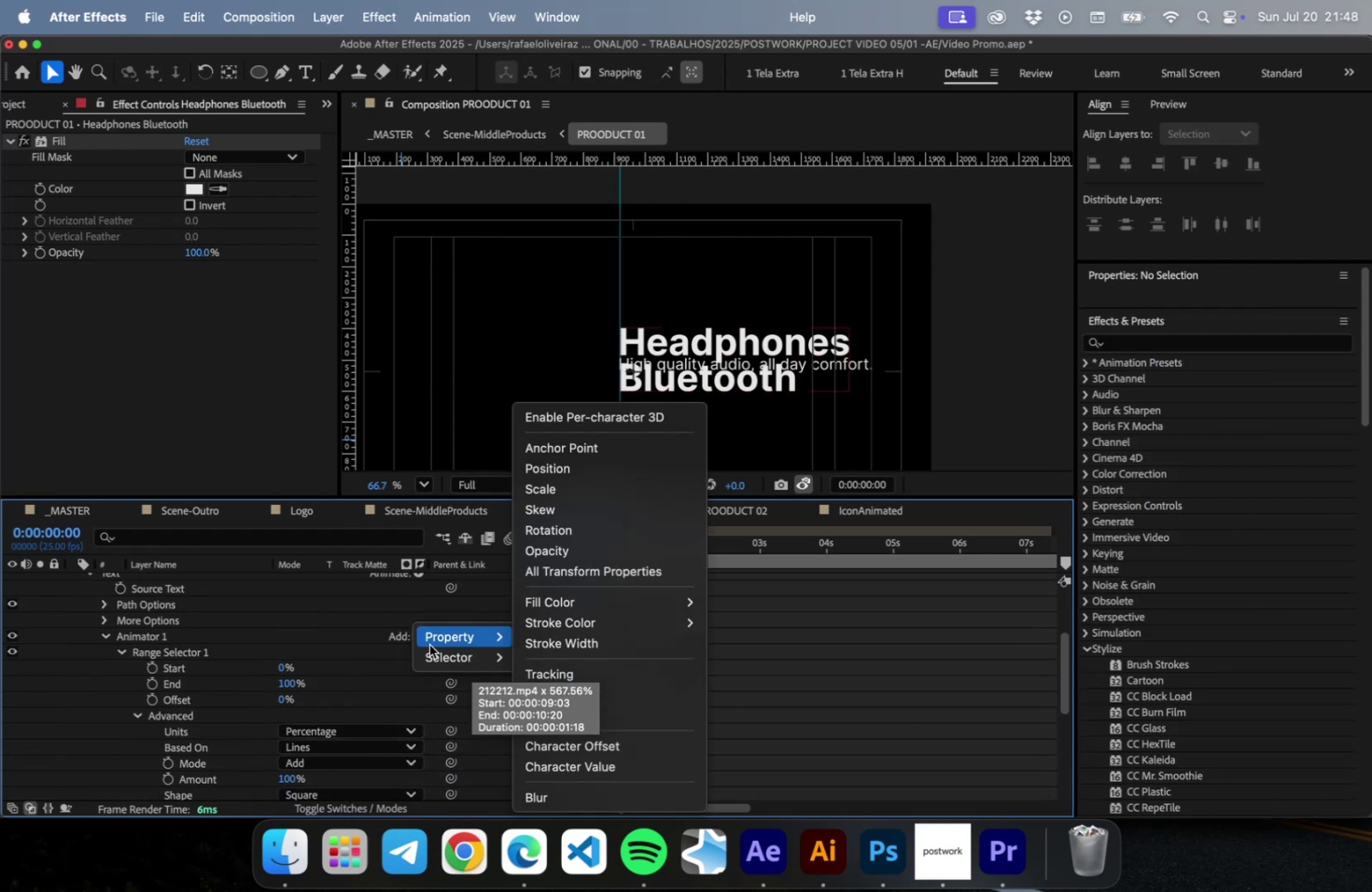 
left_click([567, 552])
 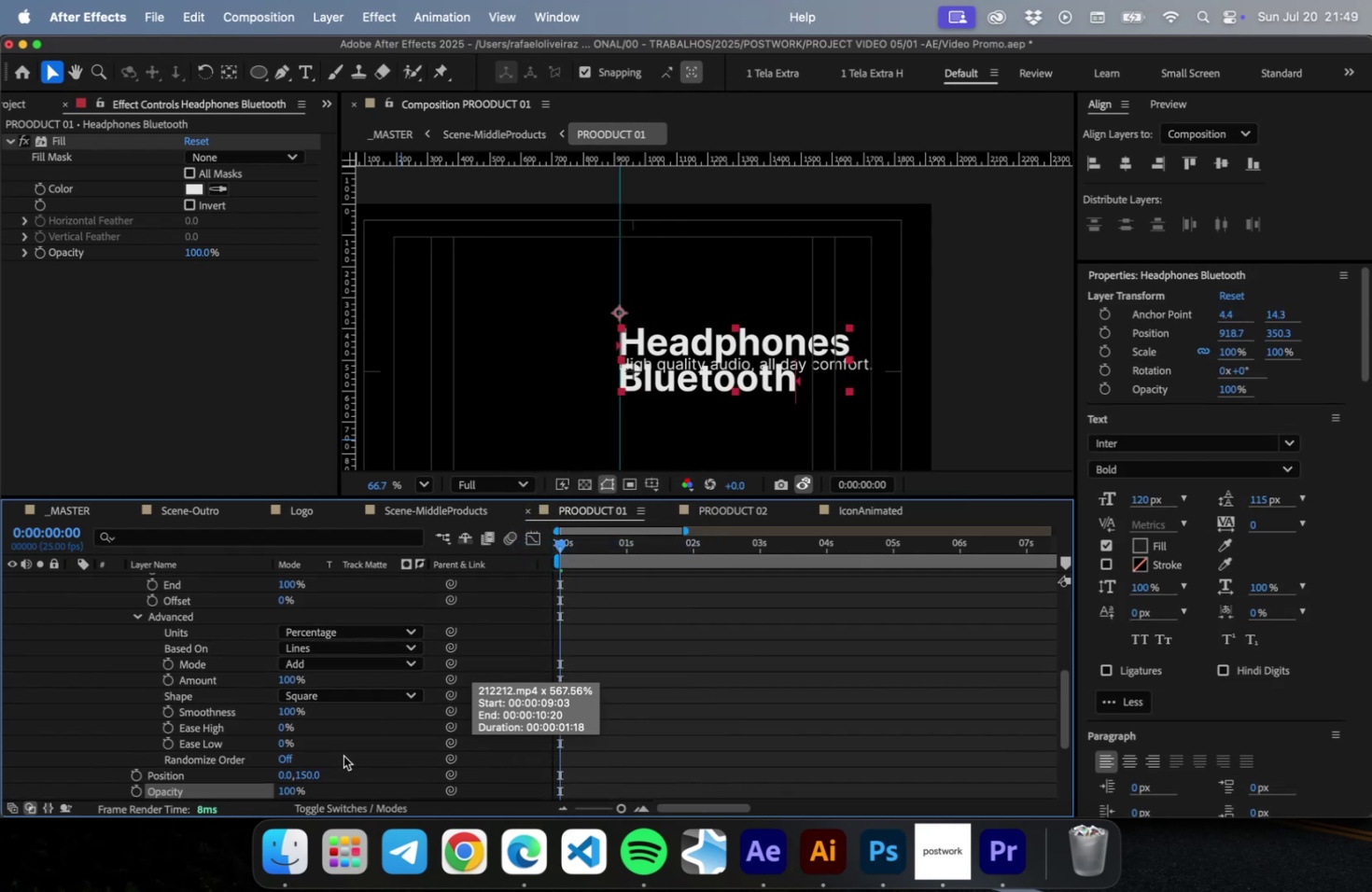 
scroll: coordinate [342, 757], scroll_direction: down, amount: 4.0
 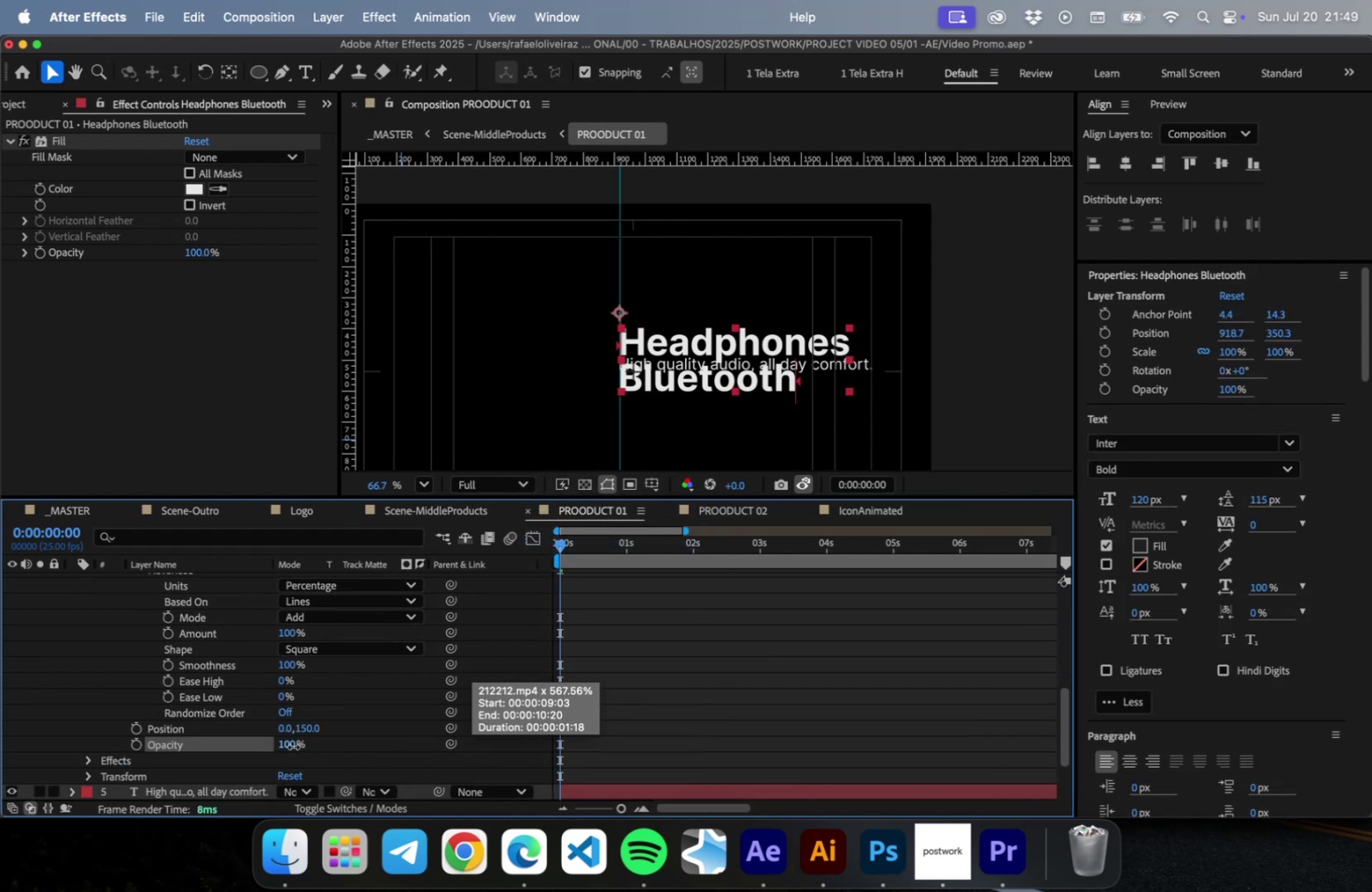 
left_click_drag(start_coordinate=[293, 746], to_coordinate=[58, 743])
 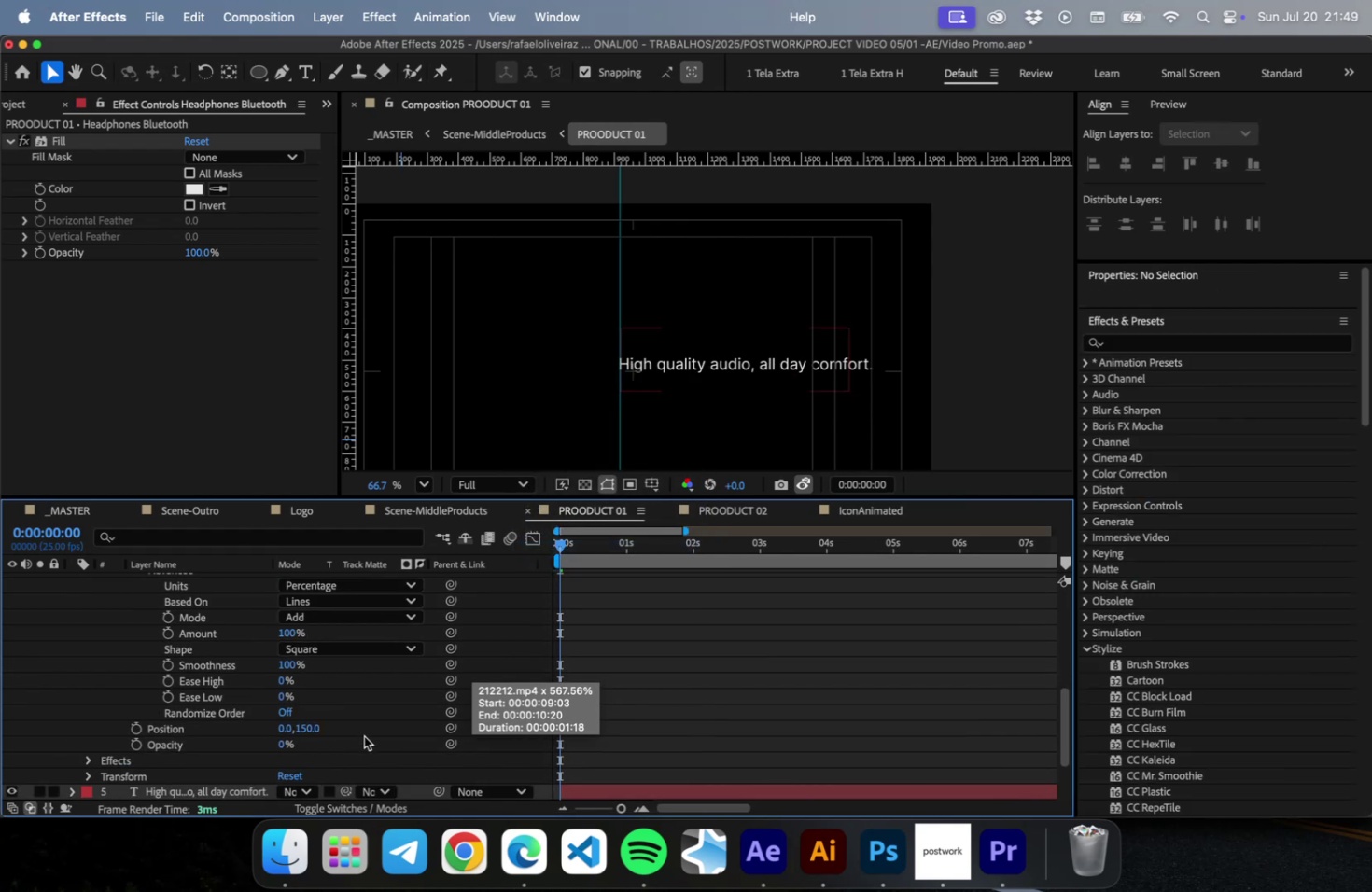 
left_click([364, 735])
 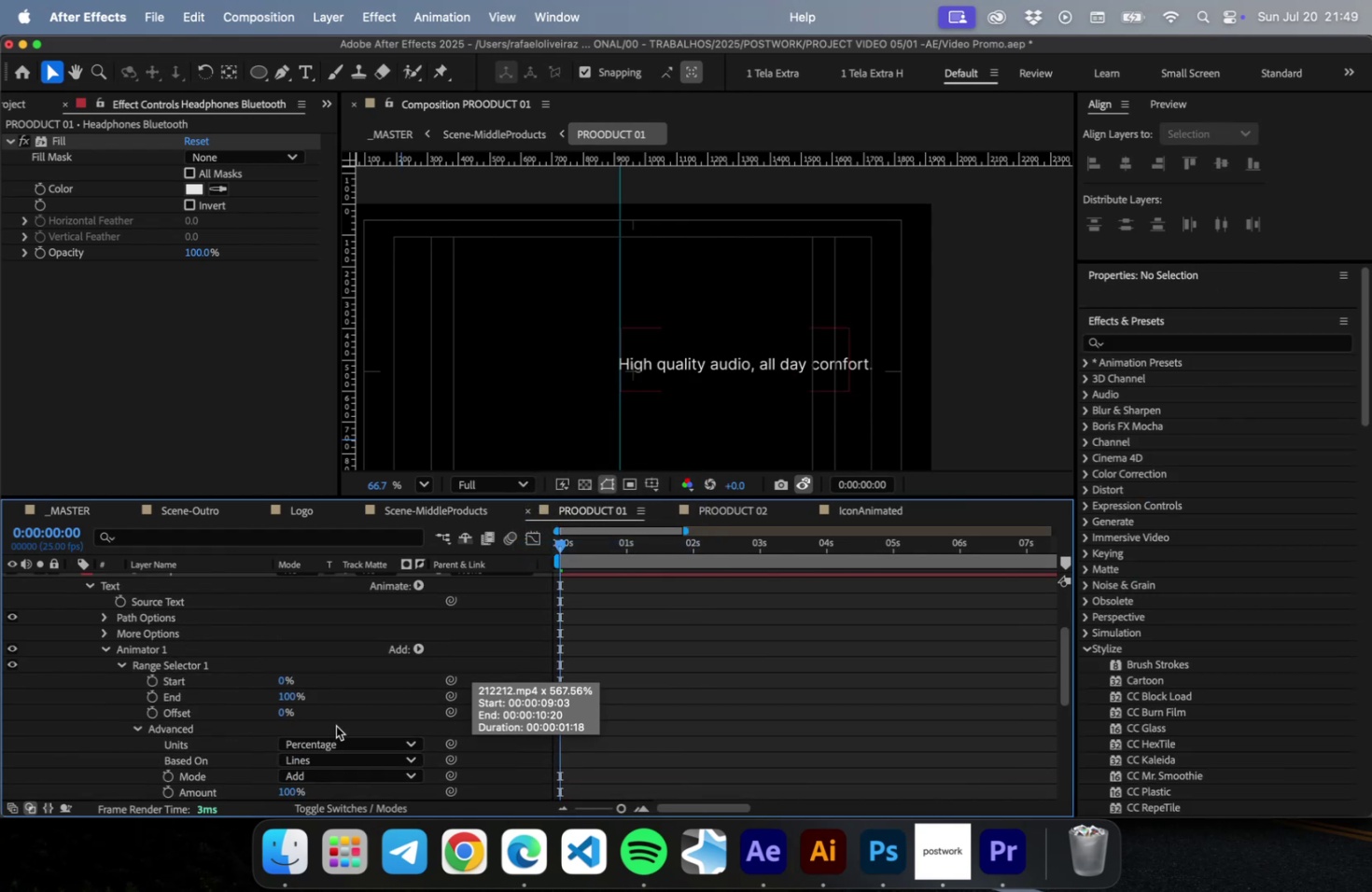 
scroll: coordinate [337, 725], scroll_direction: up, amount: 10.0
 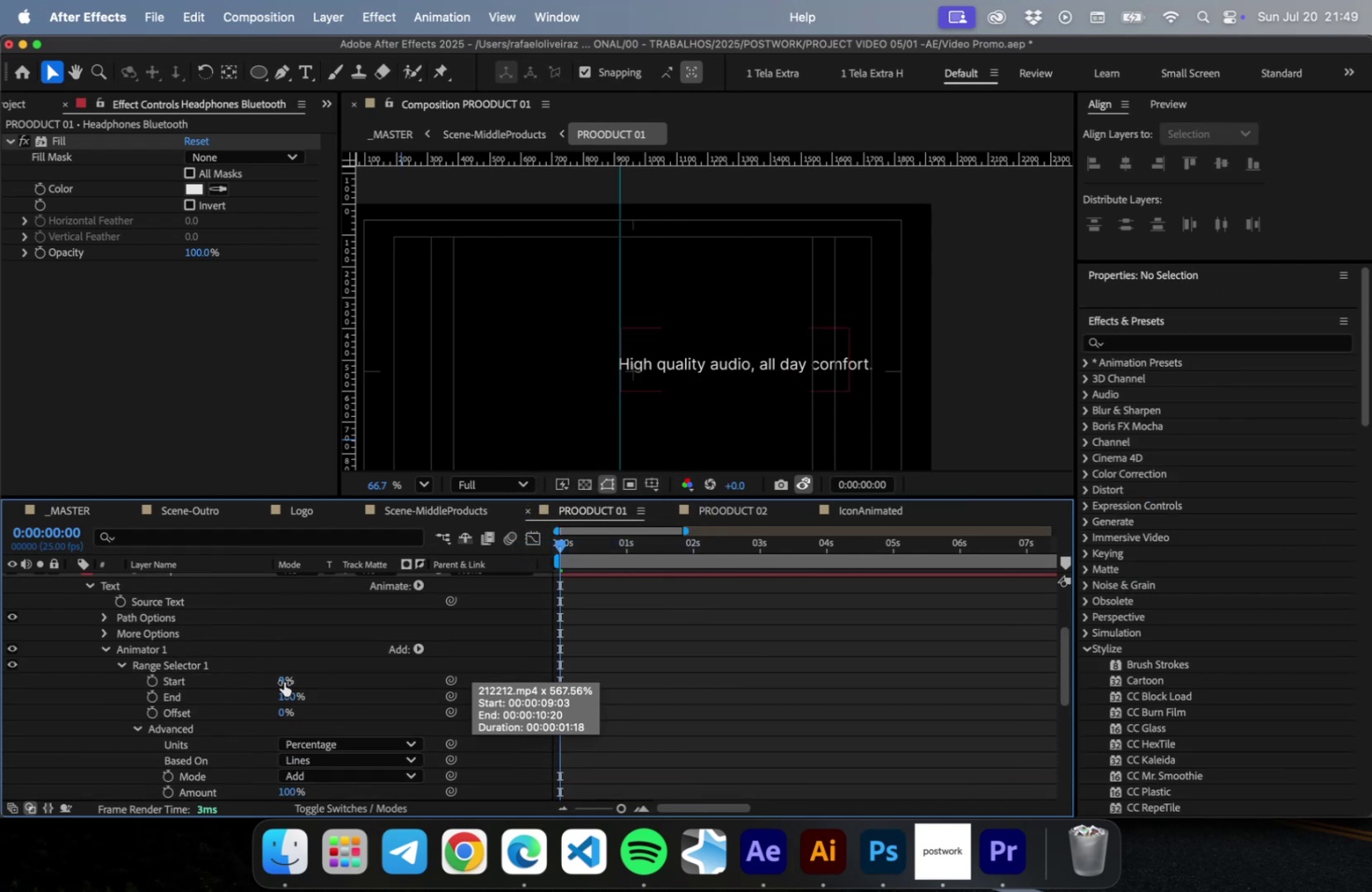 
left_click_drag(start_coordinate=[284, 677], to_coordinate=[369, 682])
 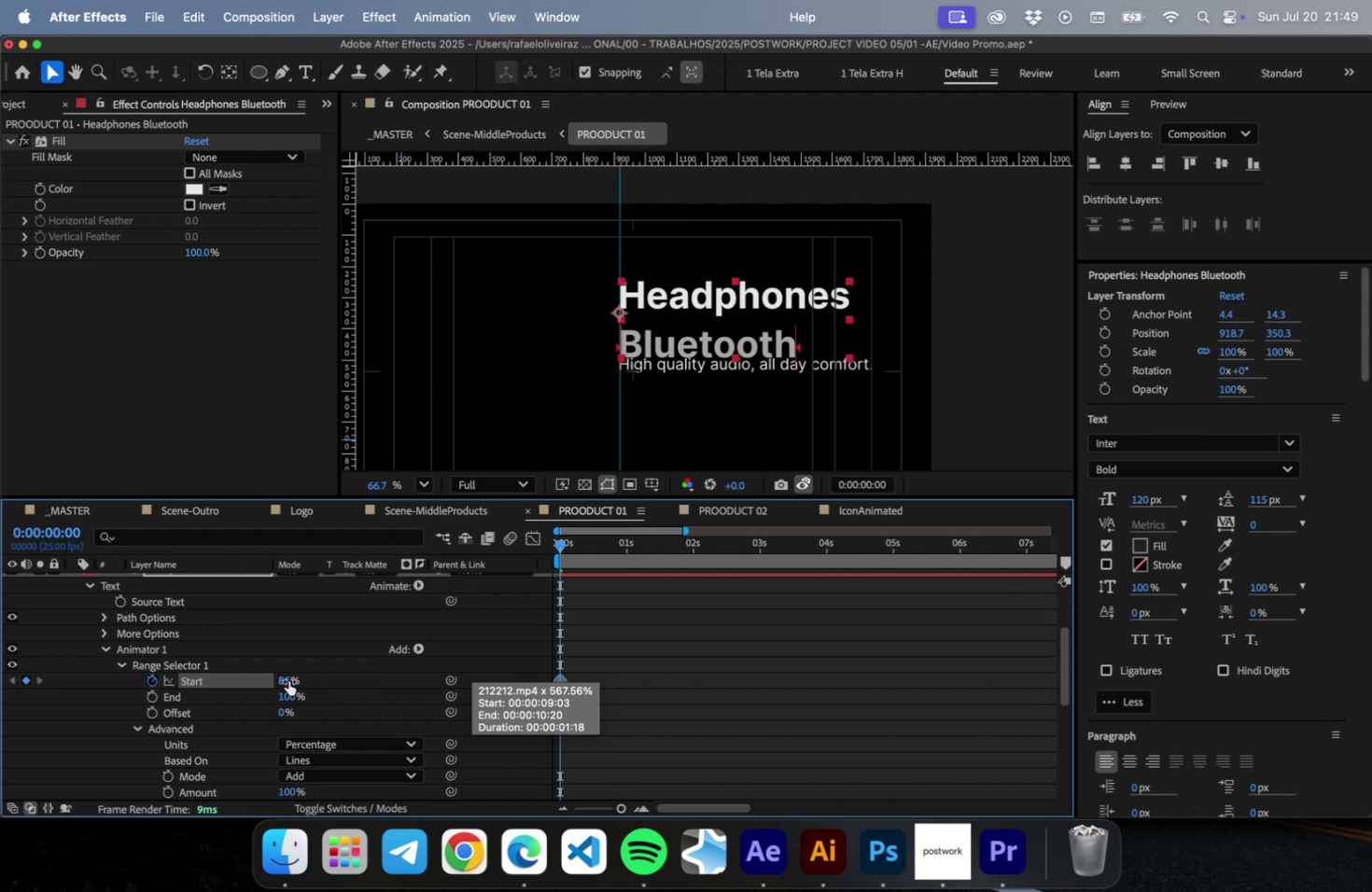 
left_click_drag(start_coordinate=[284, 679], to_coordinate=[85, 679])
 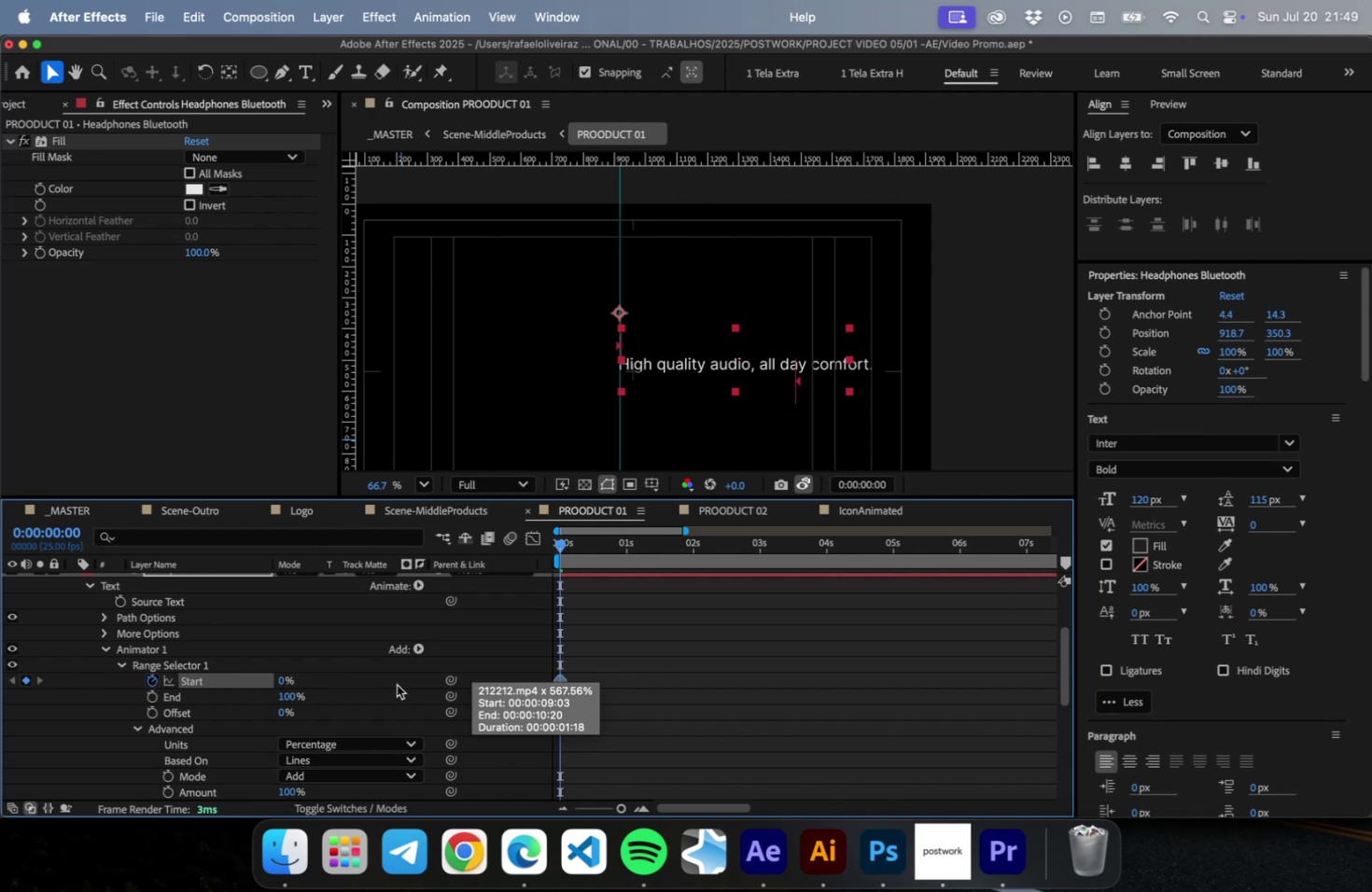 
key(Shift+PageDown)
 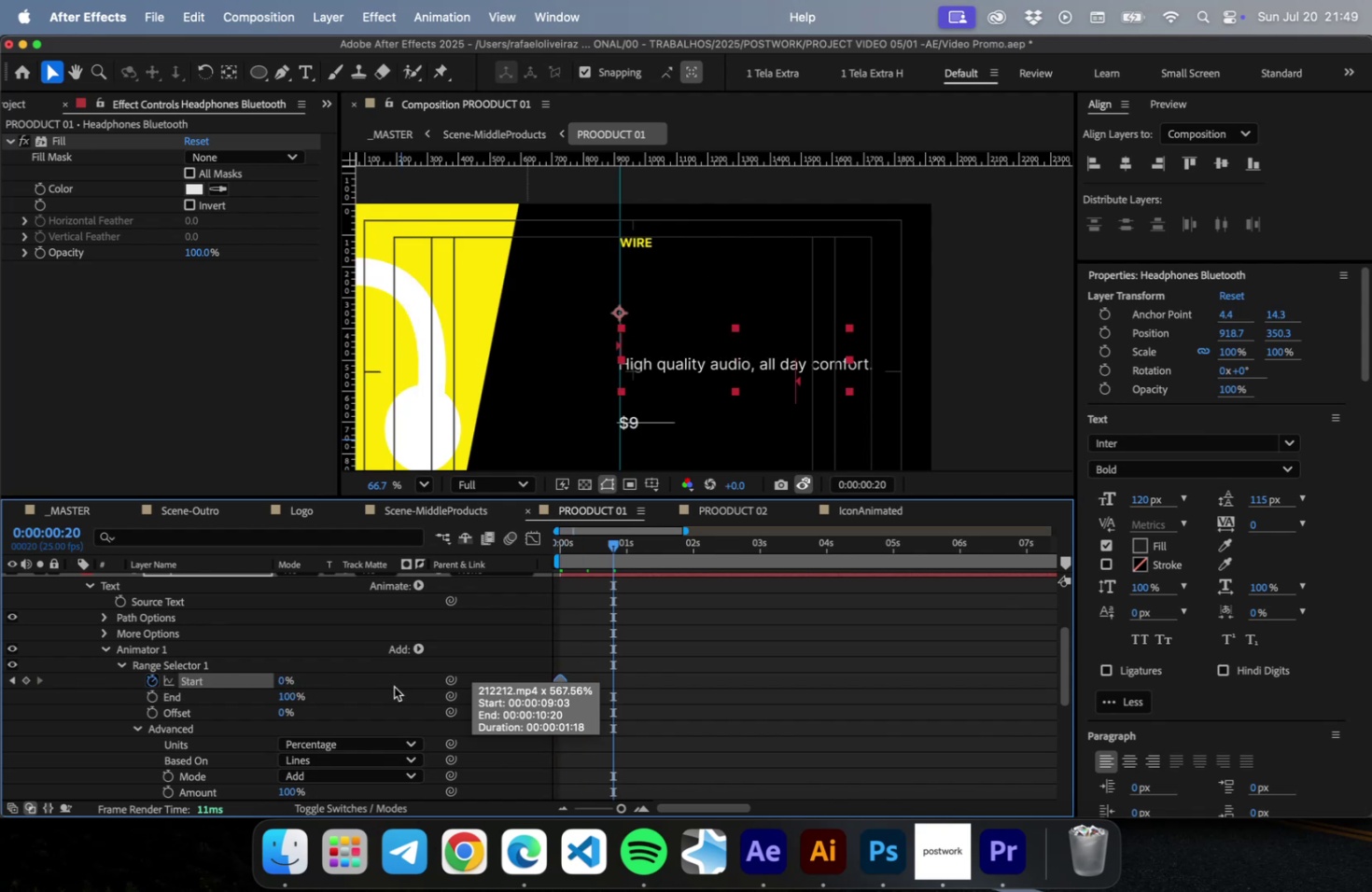 
key(Shift+PageDown)
 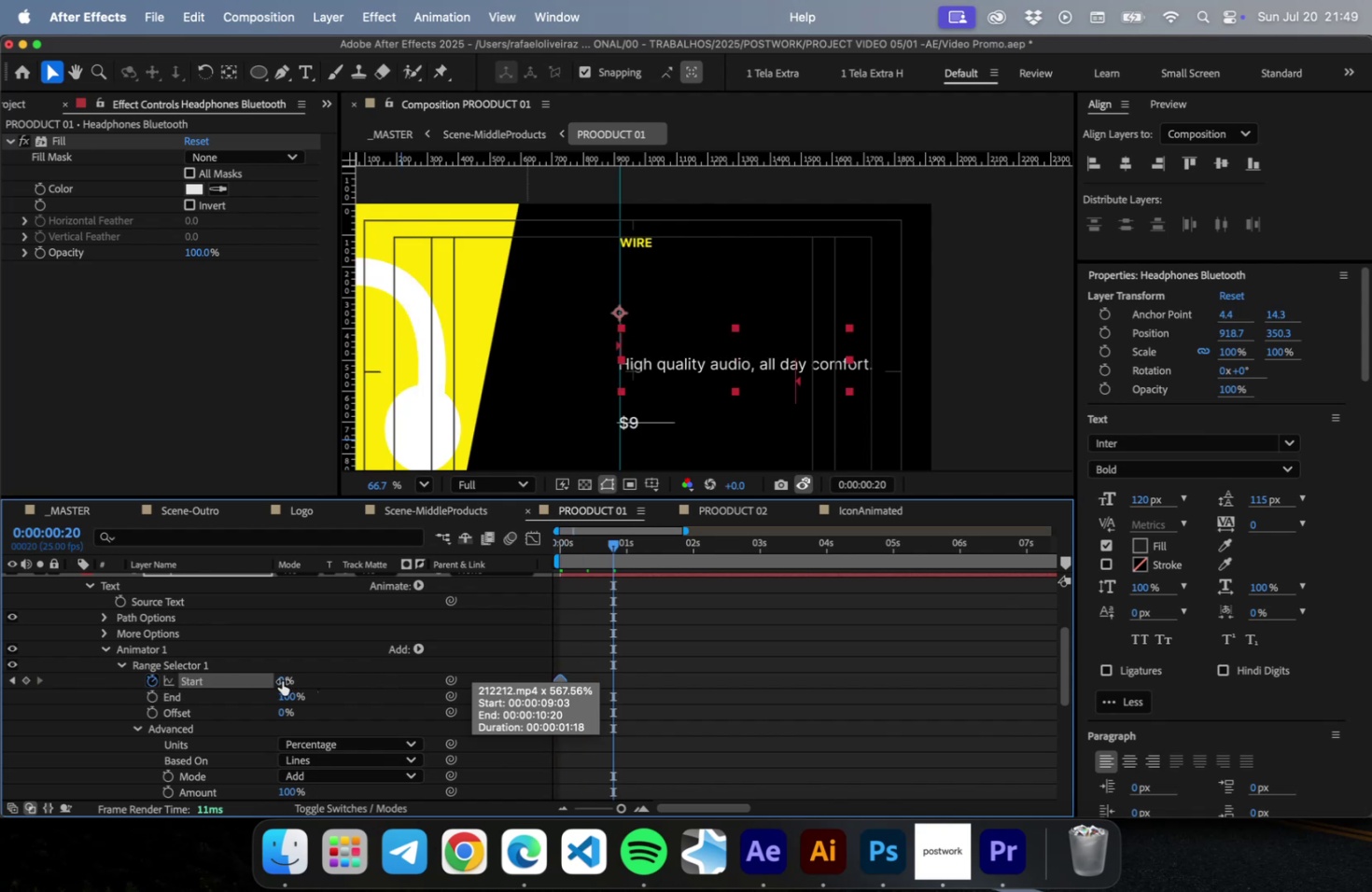 
left_click_drag(start_coordinate=[283, 680], to_coordinate=[433, 681])
 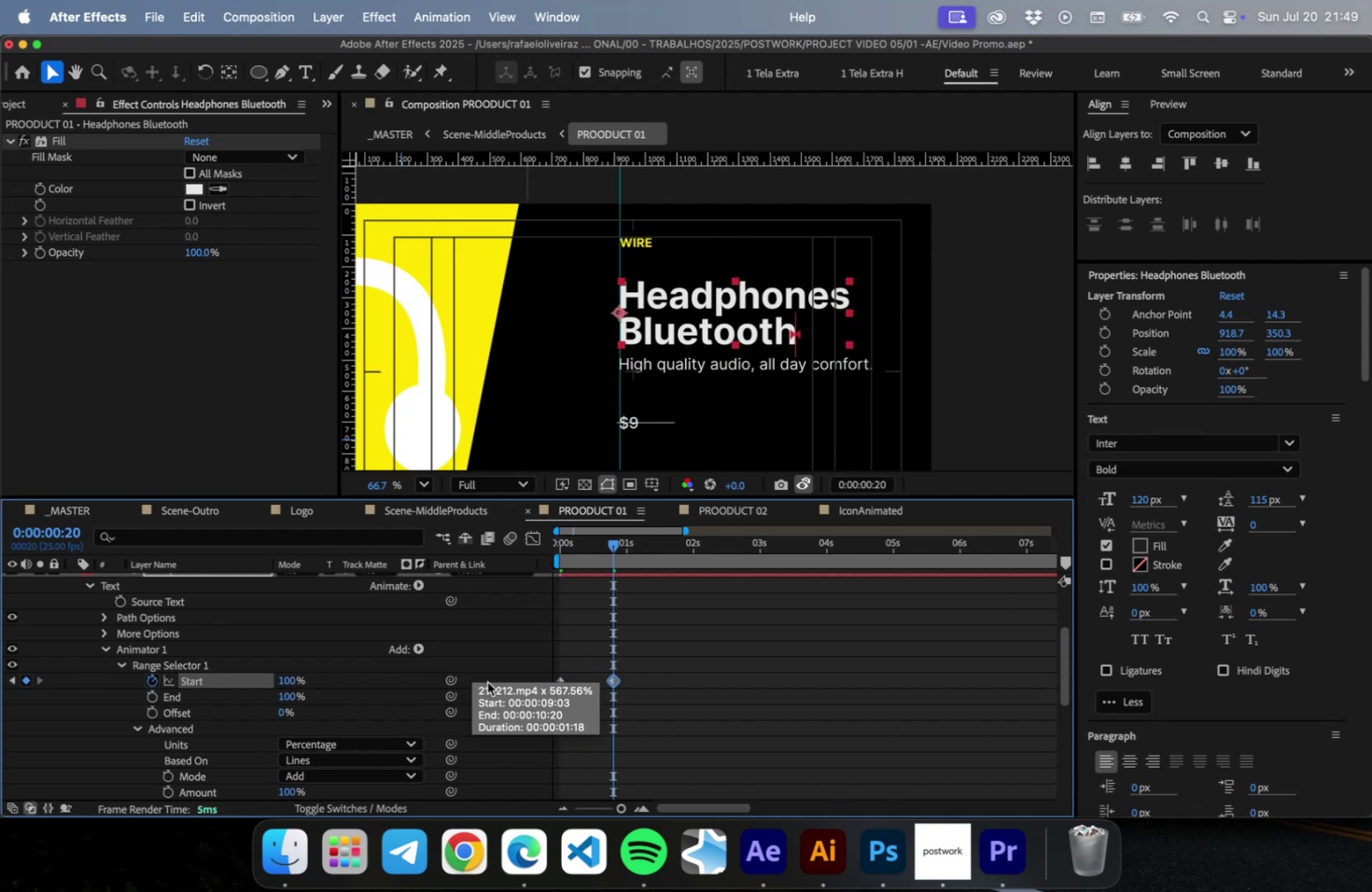 
key(Meta+CommandLeft)
 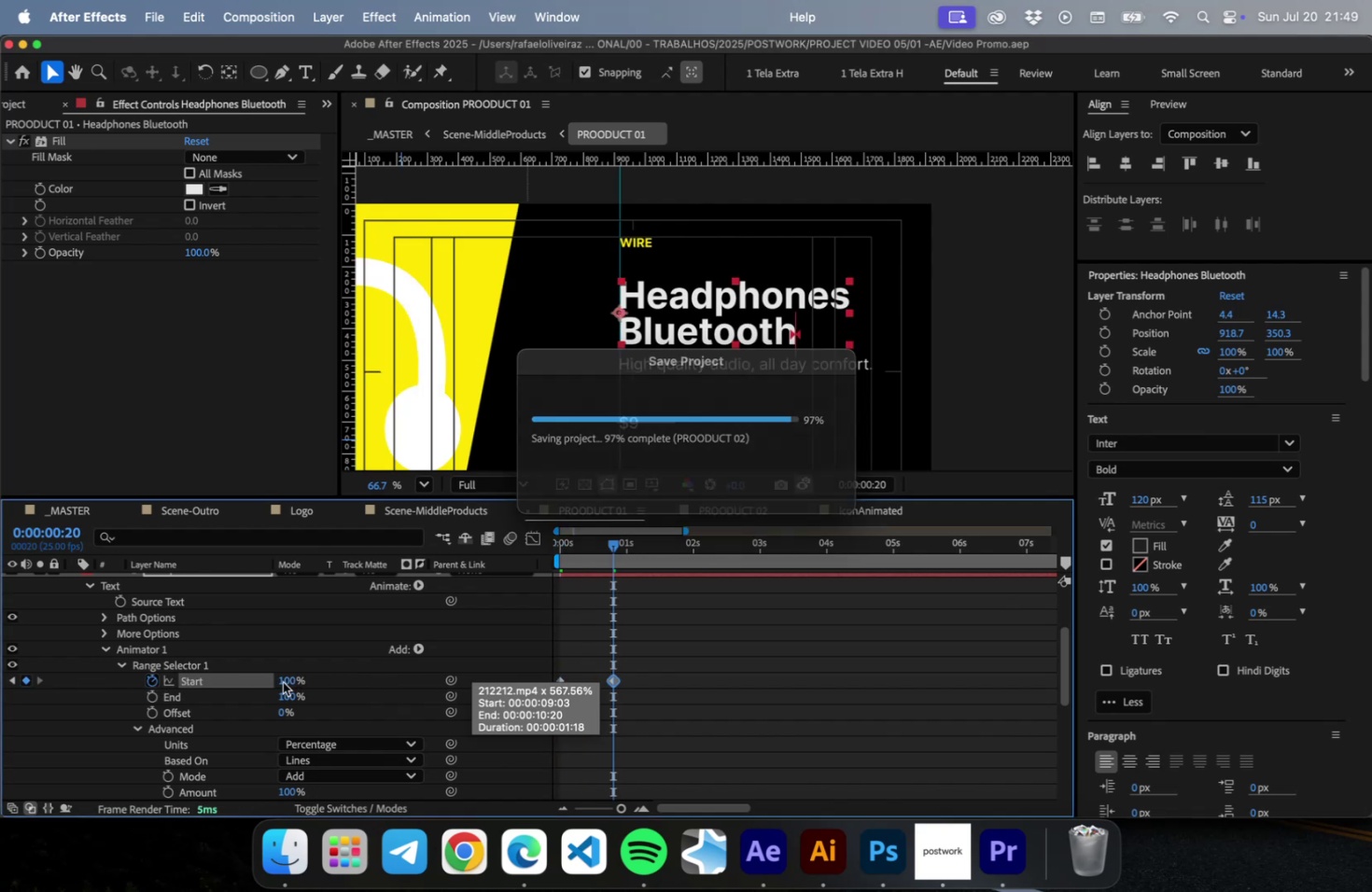 
key(Meta+S)
 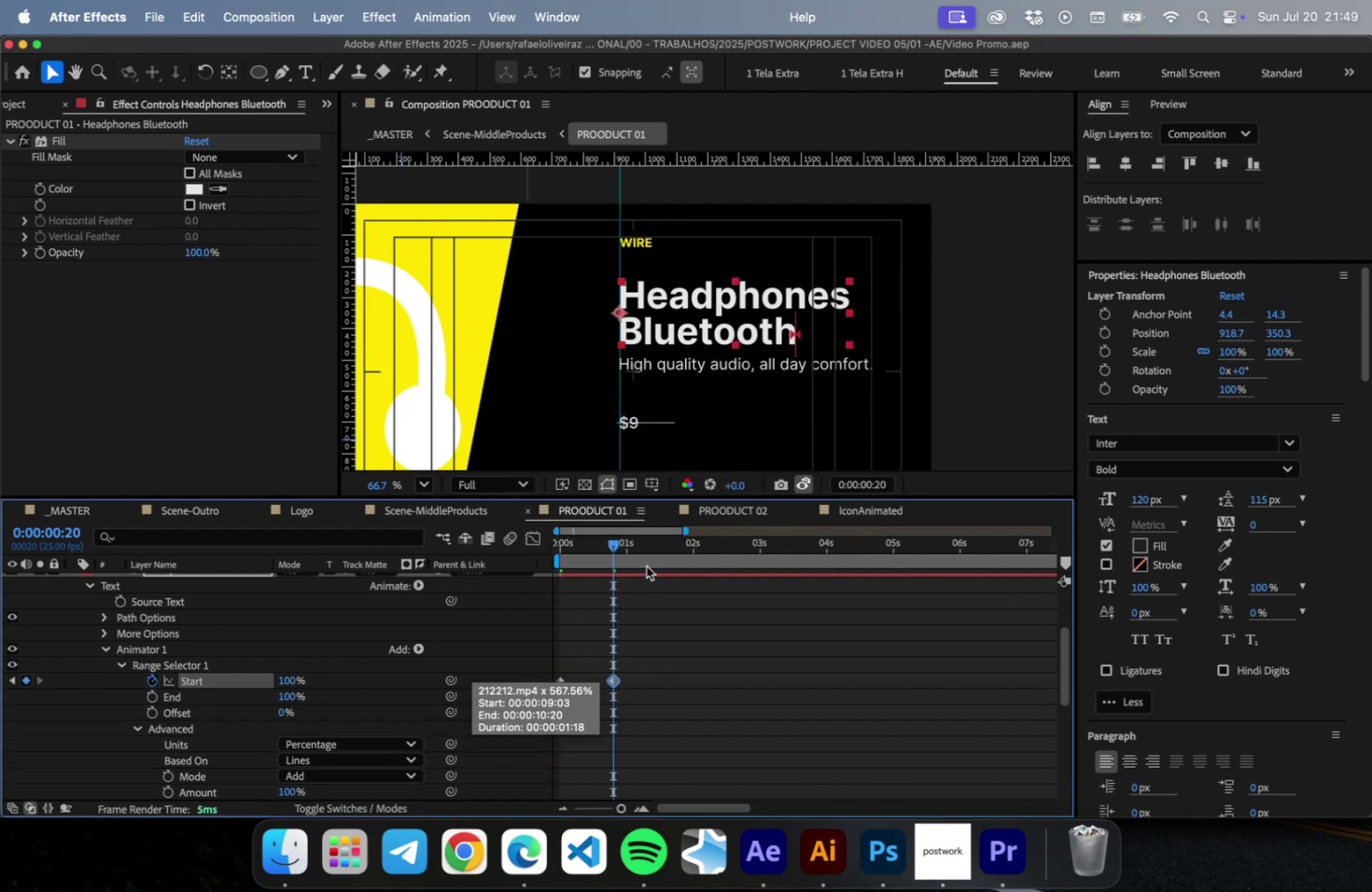 
left_click_drag(start_coordinate=[609, 545], to_coordinate=[589, 548])
 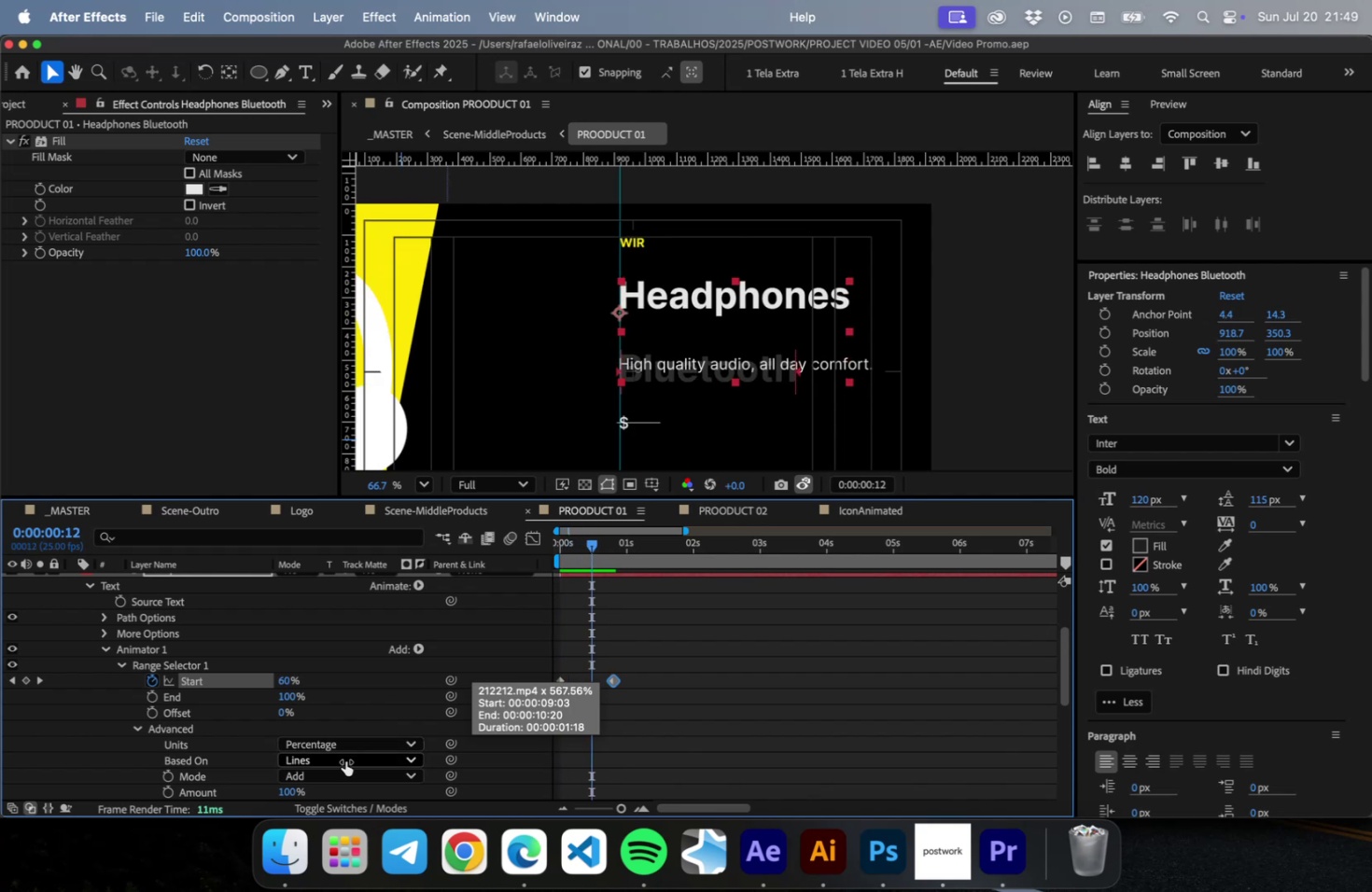 
scroll: coordinate [357, 763], scroll_direction: down, amount: 8.0
 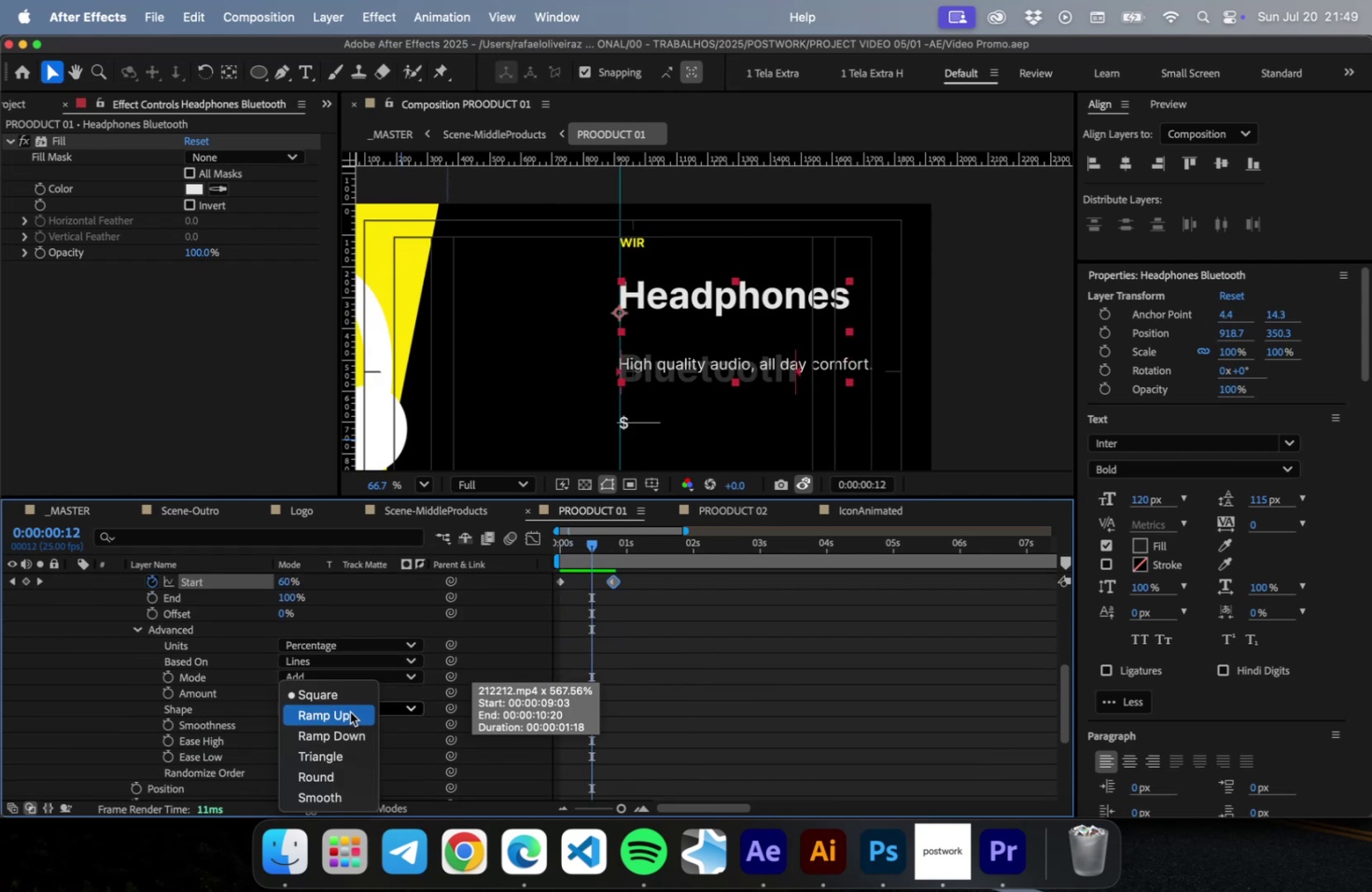 
left_click([350, 711])
 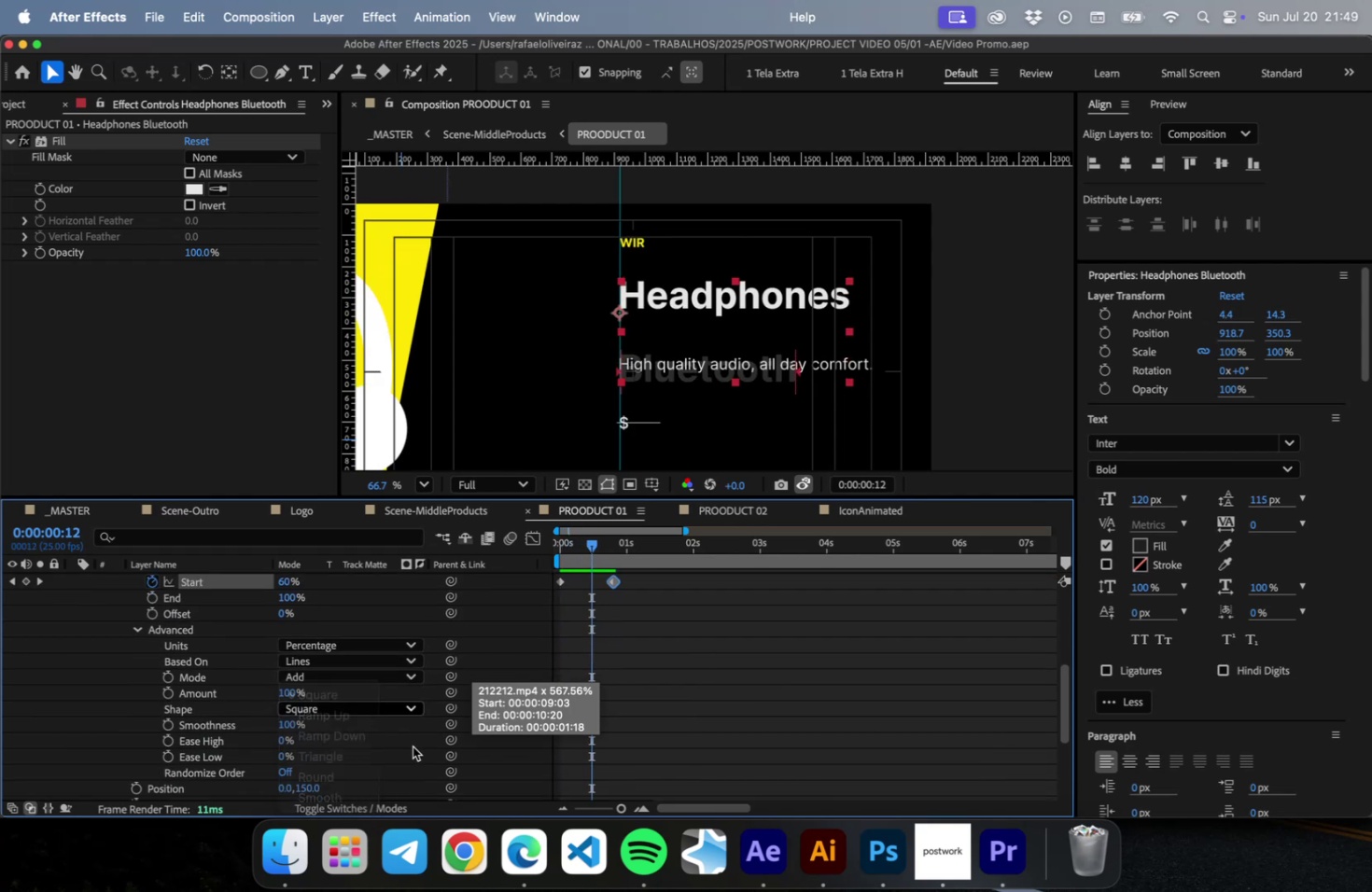 
left_click([413, 746])
 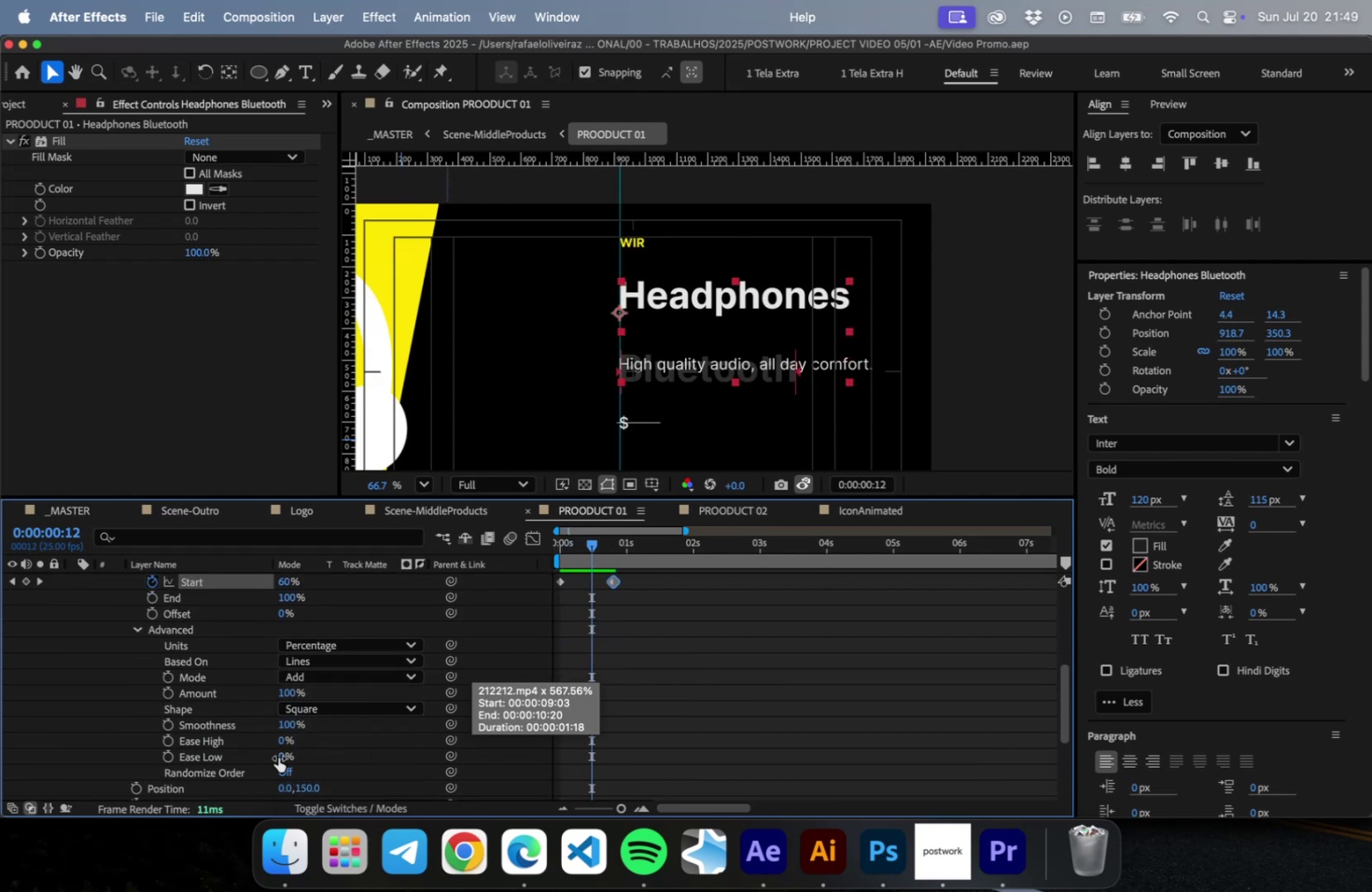 
left_click_drag(start_coordinate=[278, 757], to_coordinate=[407, 758])
 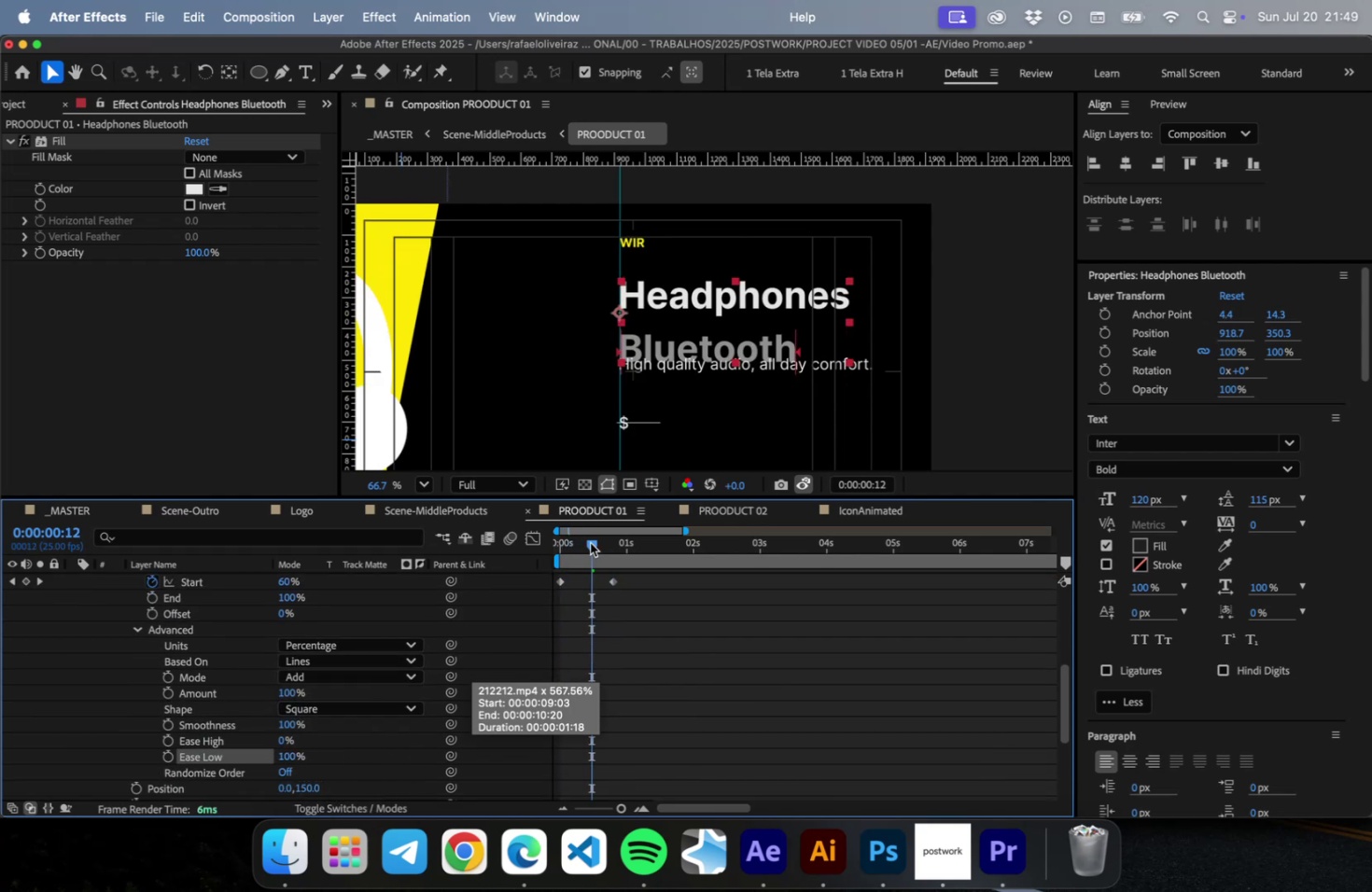 
left_click_drag(start_coordinate=[590, 542], to_coordinate=[609, 551])
 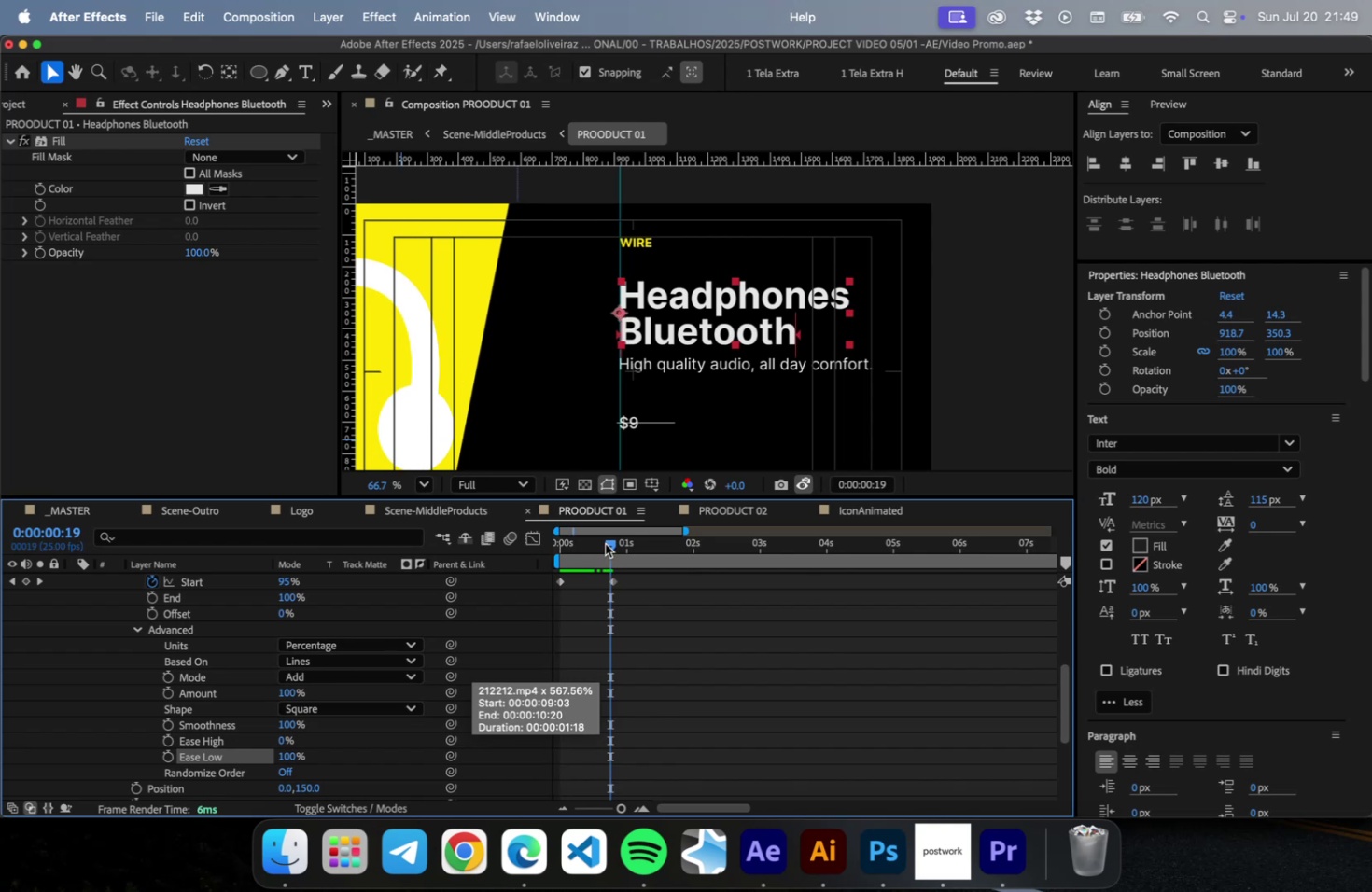 
left_click_drag(start_coordinate=[604, 540], to_coordinate=[538, 535])
 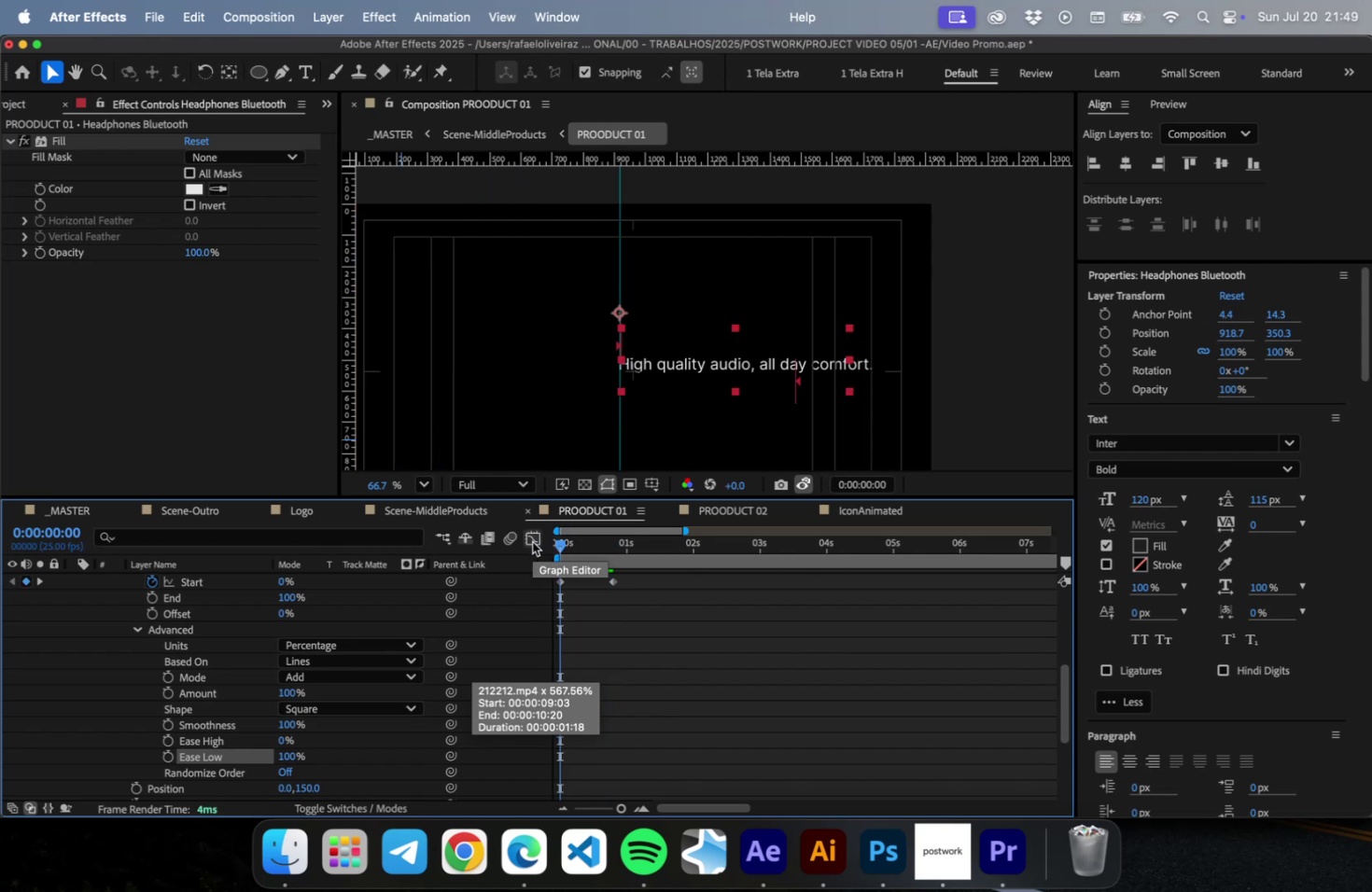 
key(Space)
 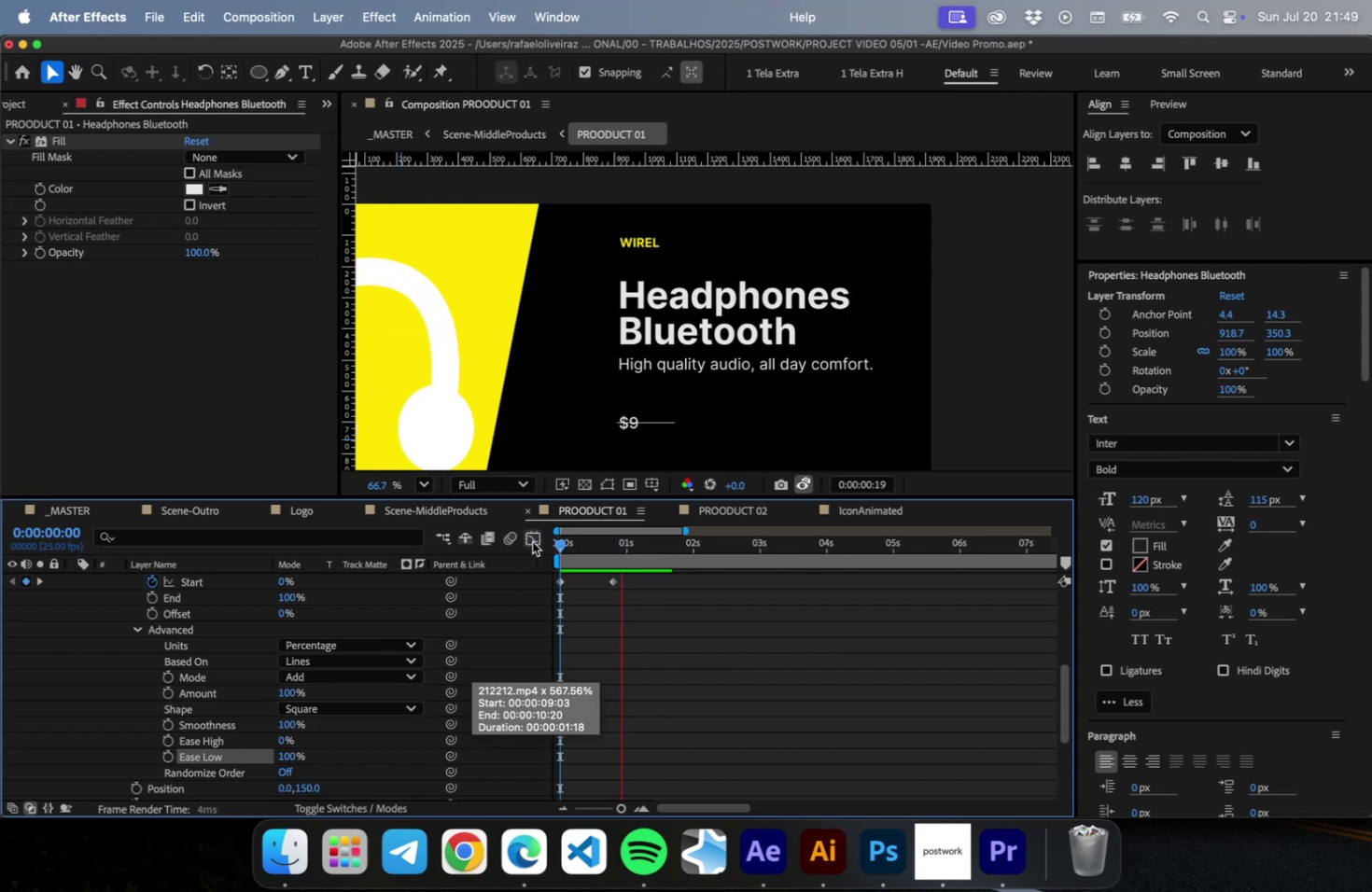 
key(Space)
 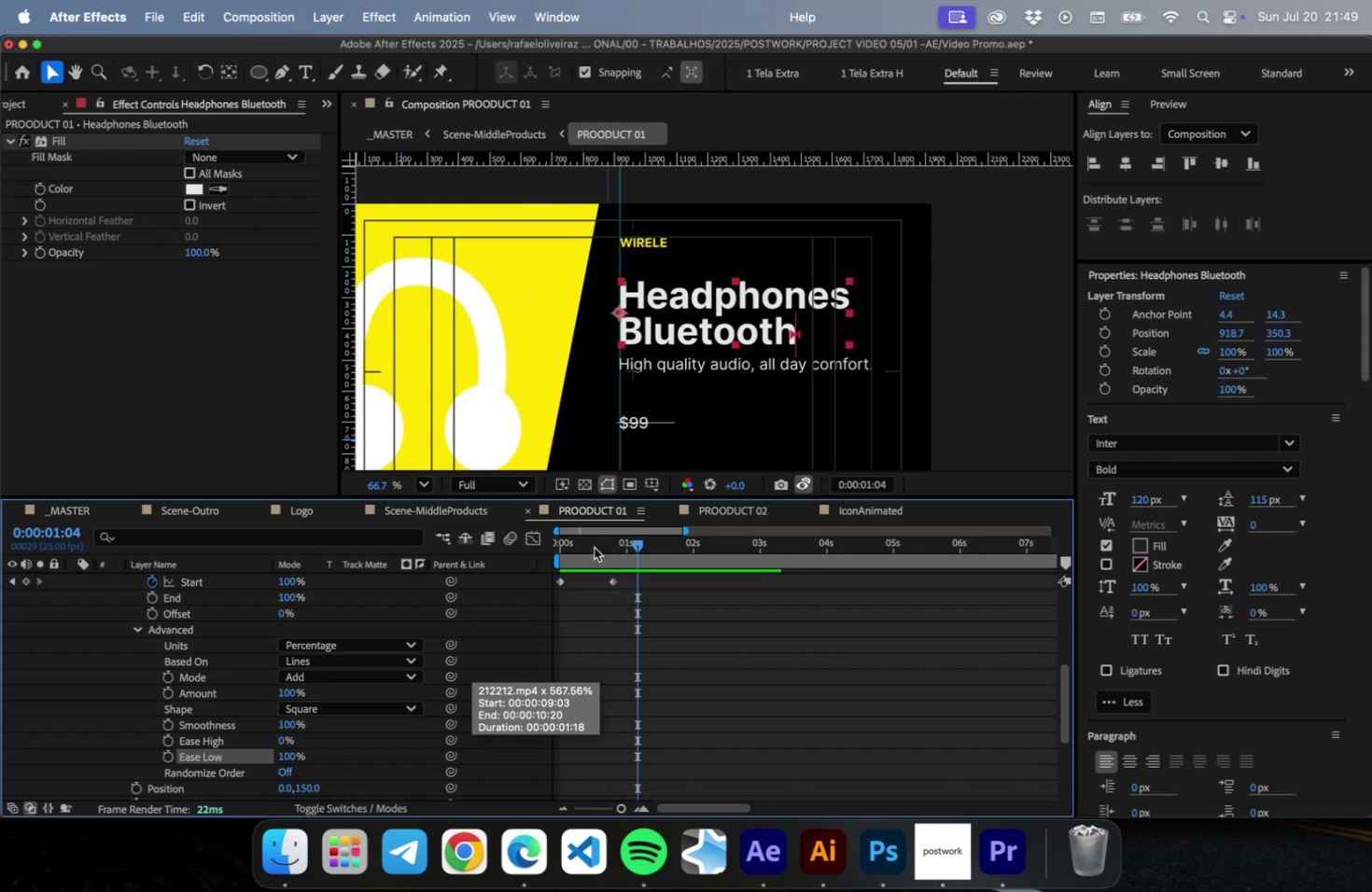 
left_click_drag(start_coordinate=[594, 547], to_coordinate=[588, 547])
 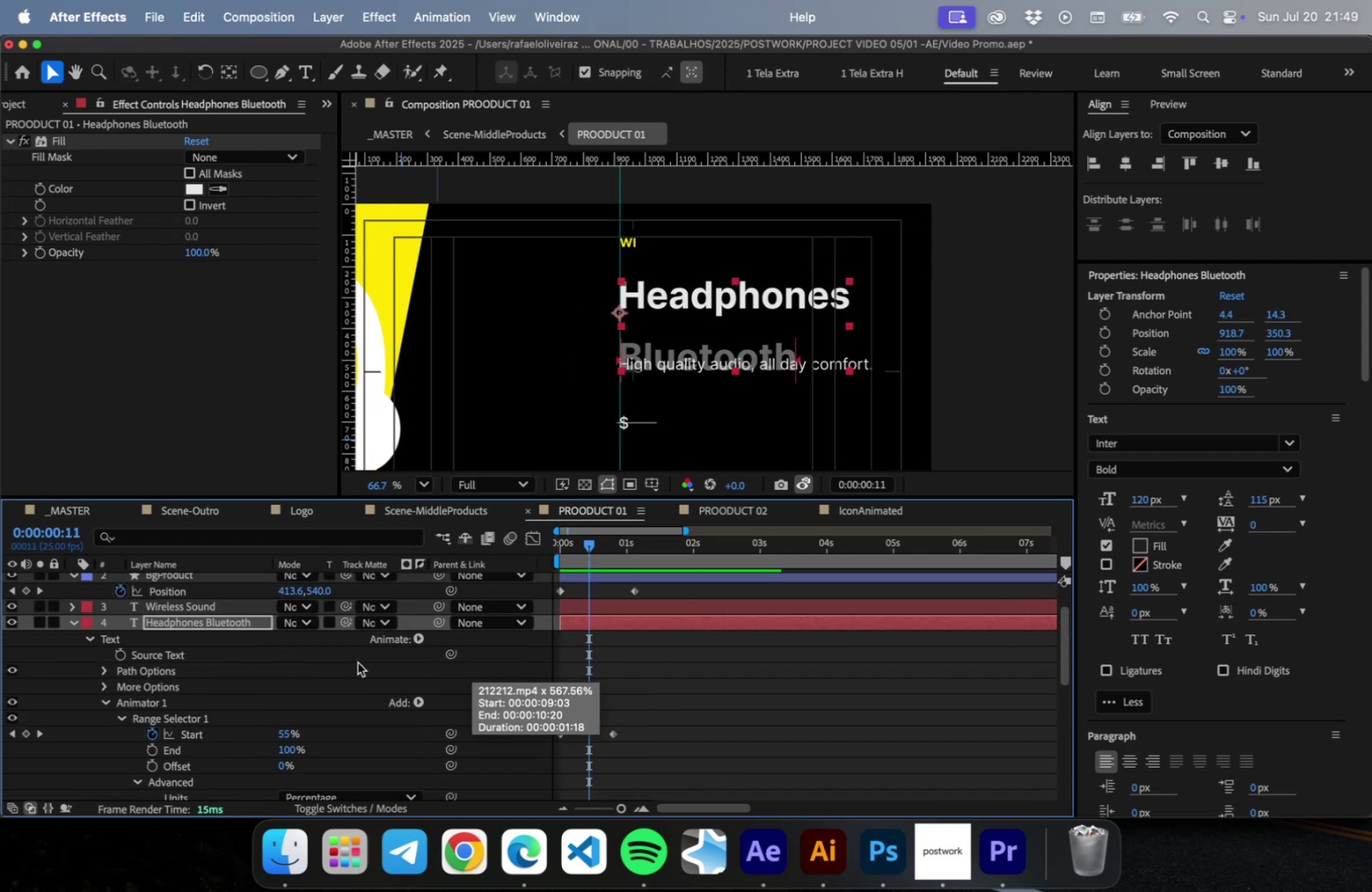 
scroll: coordinate [358, 662], scroll_direction: up, amount: 10.0
 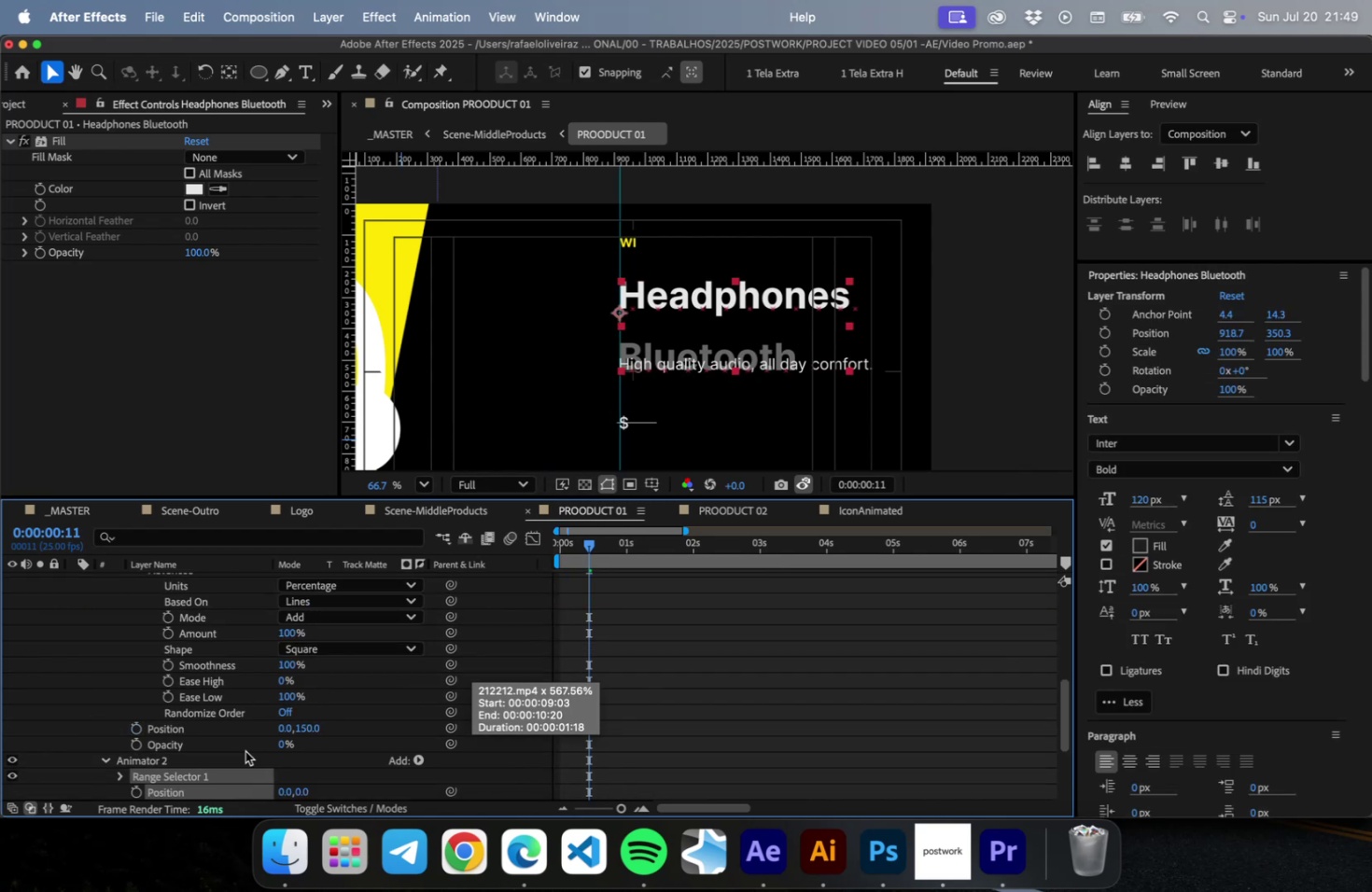 
wait(5.65)
 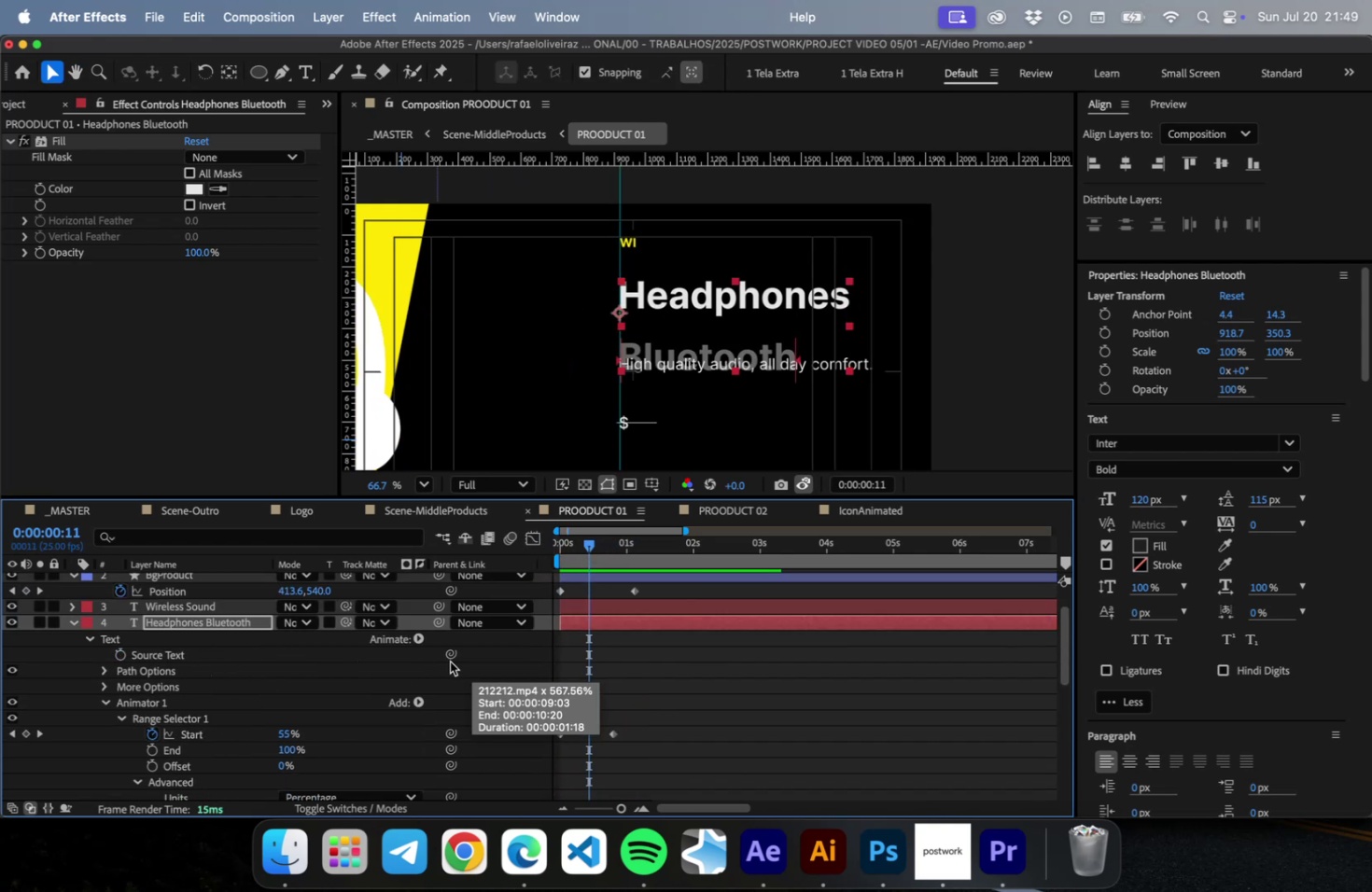 
left_click([134, 795])
 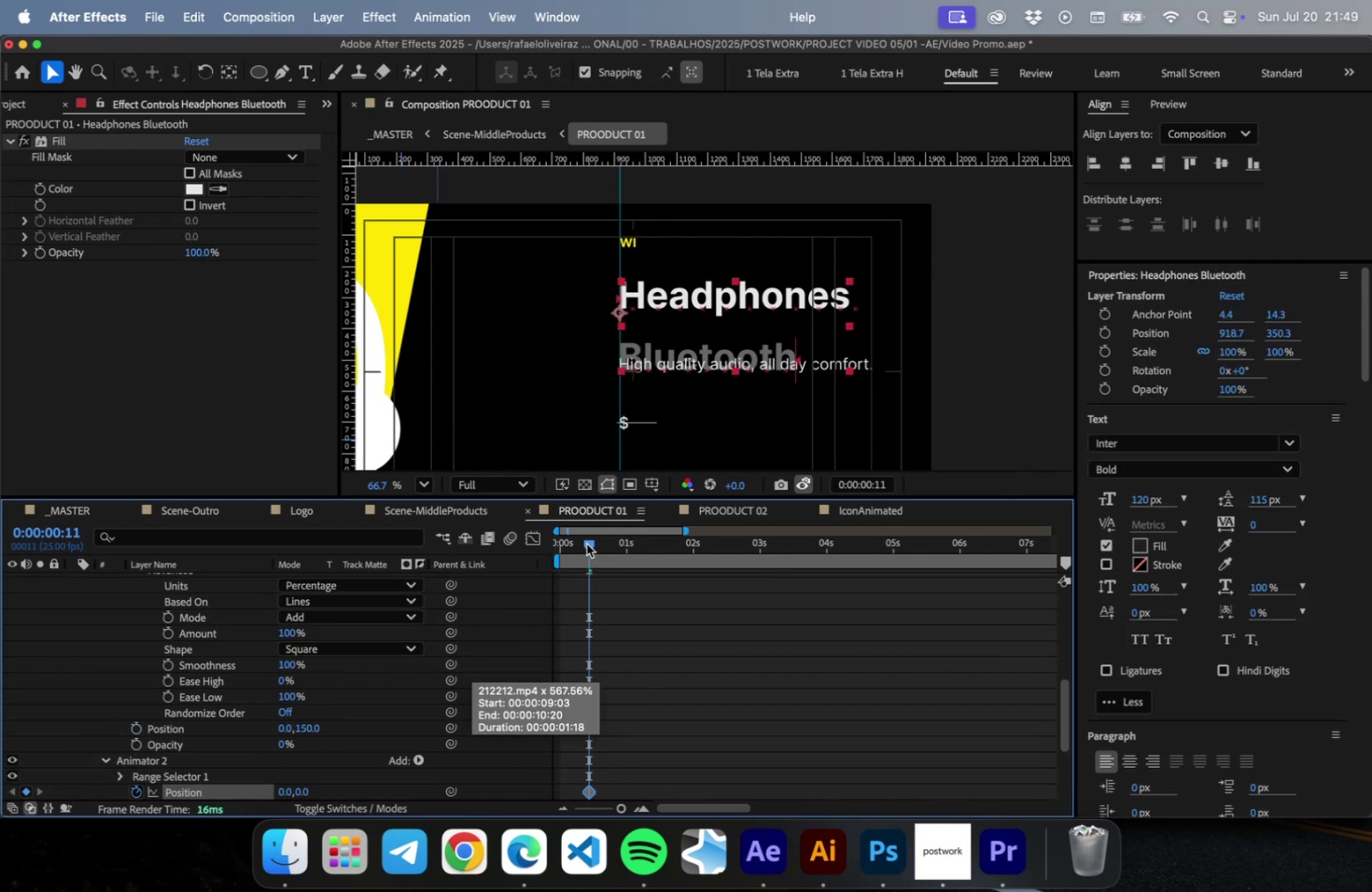 
left_click_drag(start_coordinate=[586, 543], to_coordinate=[575, 545])
 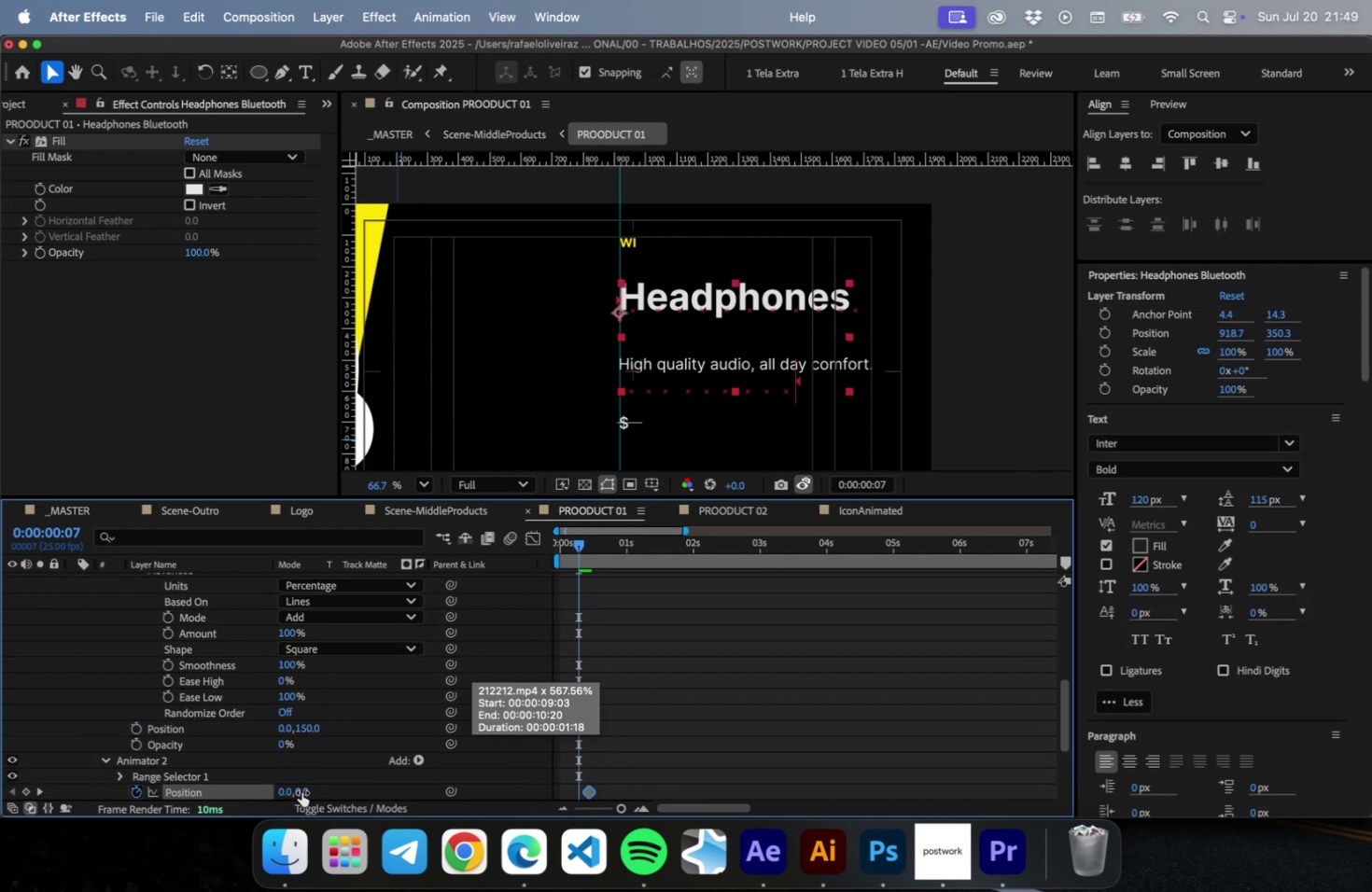 
left_click_drag(start_coordinate=[301, 791], to_coordinate=[463, 783])
 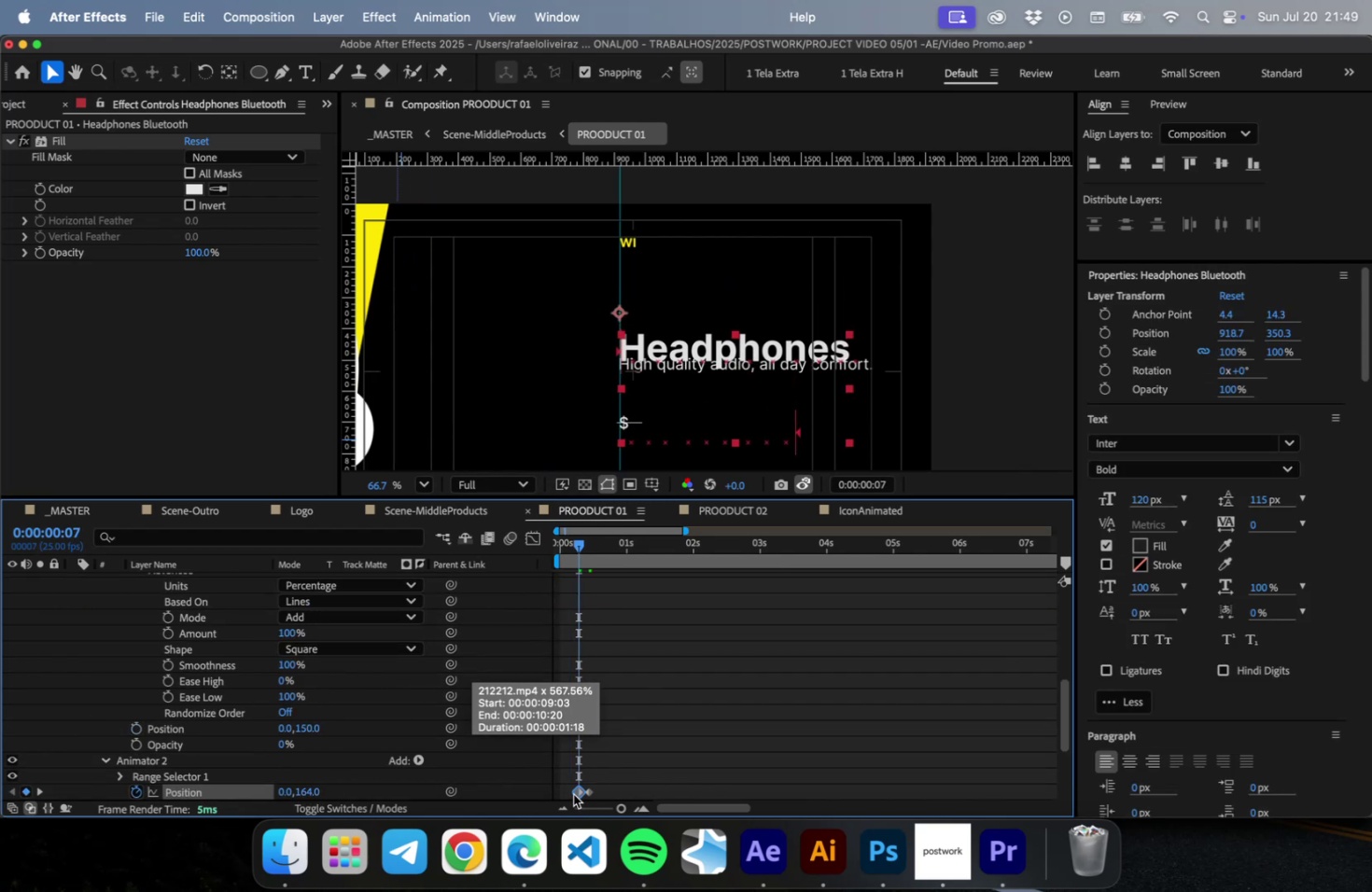 
left_click_drag(start_coordinate=[573, 793], to_coordinate=[562, 795])
 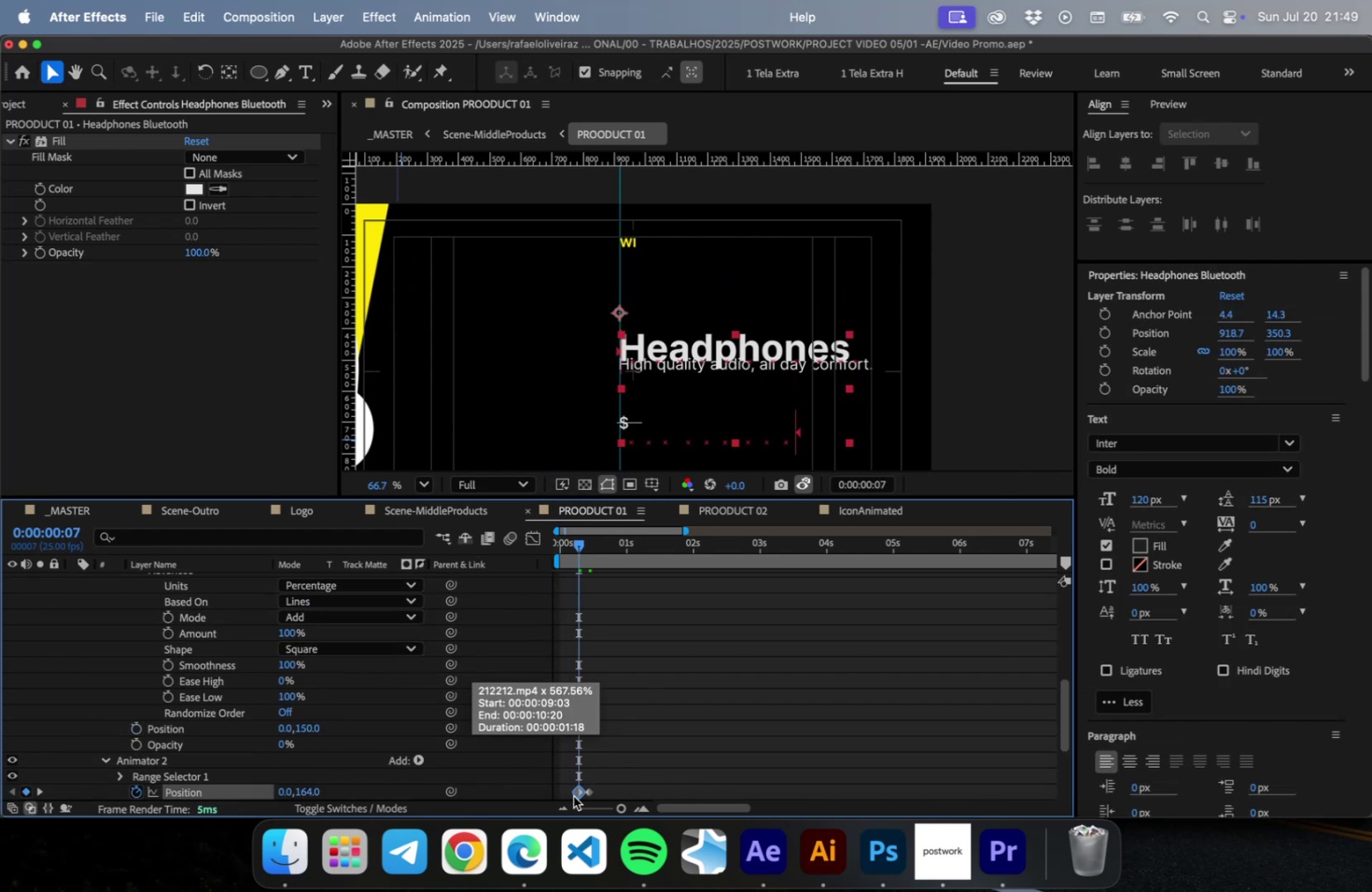 
left_click_drag(start_coordinate=[575, 795], to_coordinate=[561, 798])
 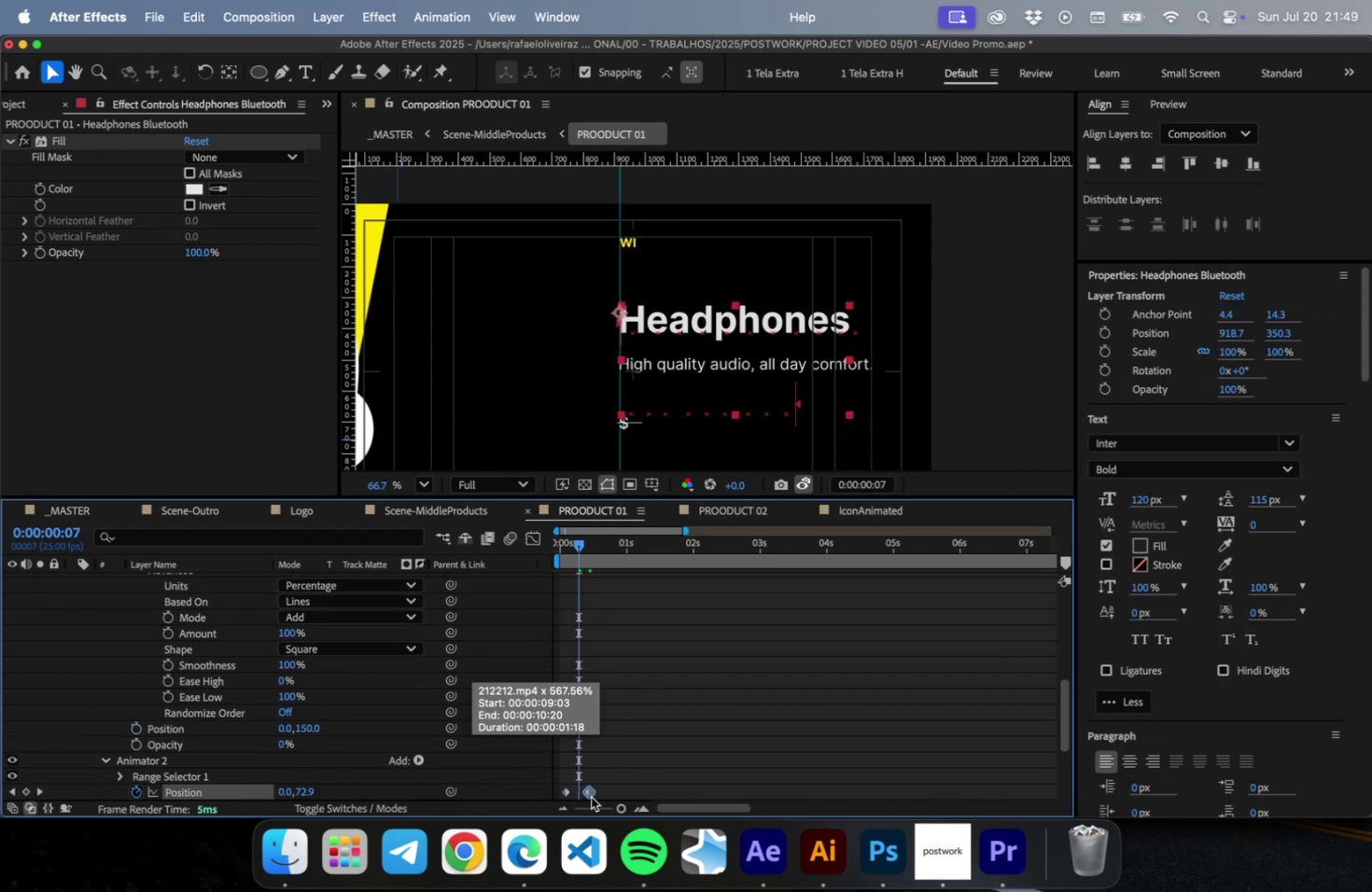 
left_click_drag(start_coordinate=[588, 797], to_coordinate=[594, 795])
 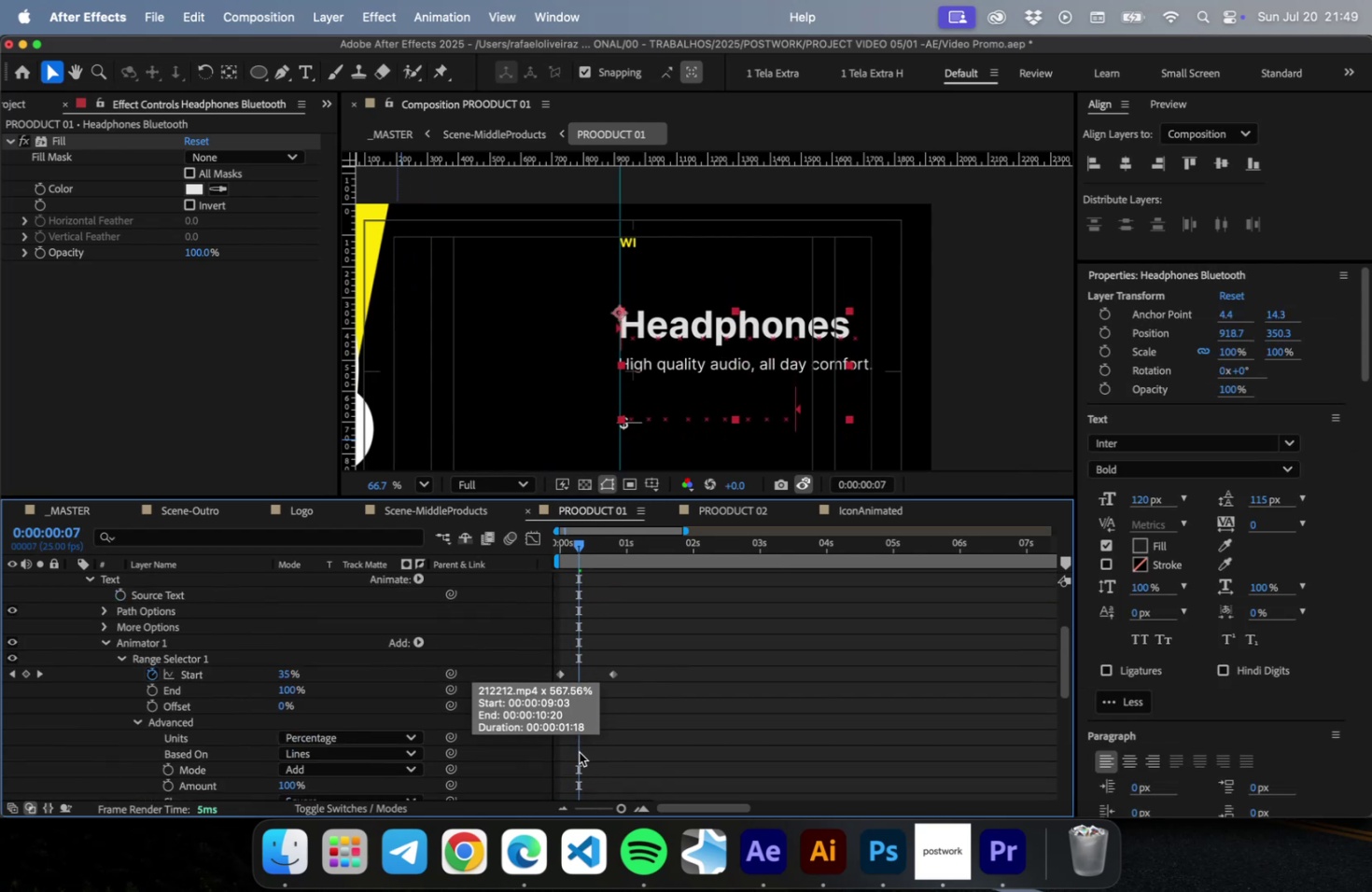 
scroll: coordinate [161, 658], scroll_direction: up, amount: 25.0
 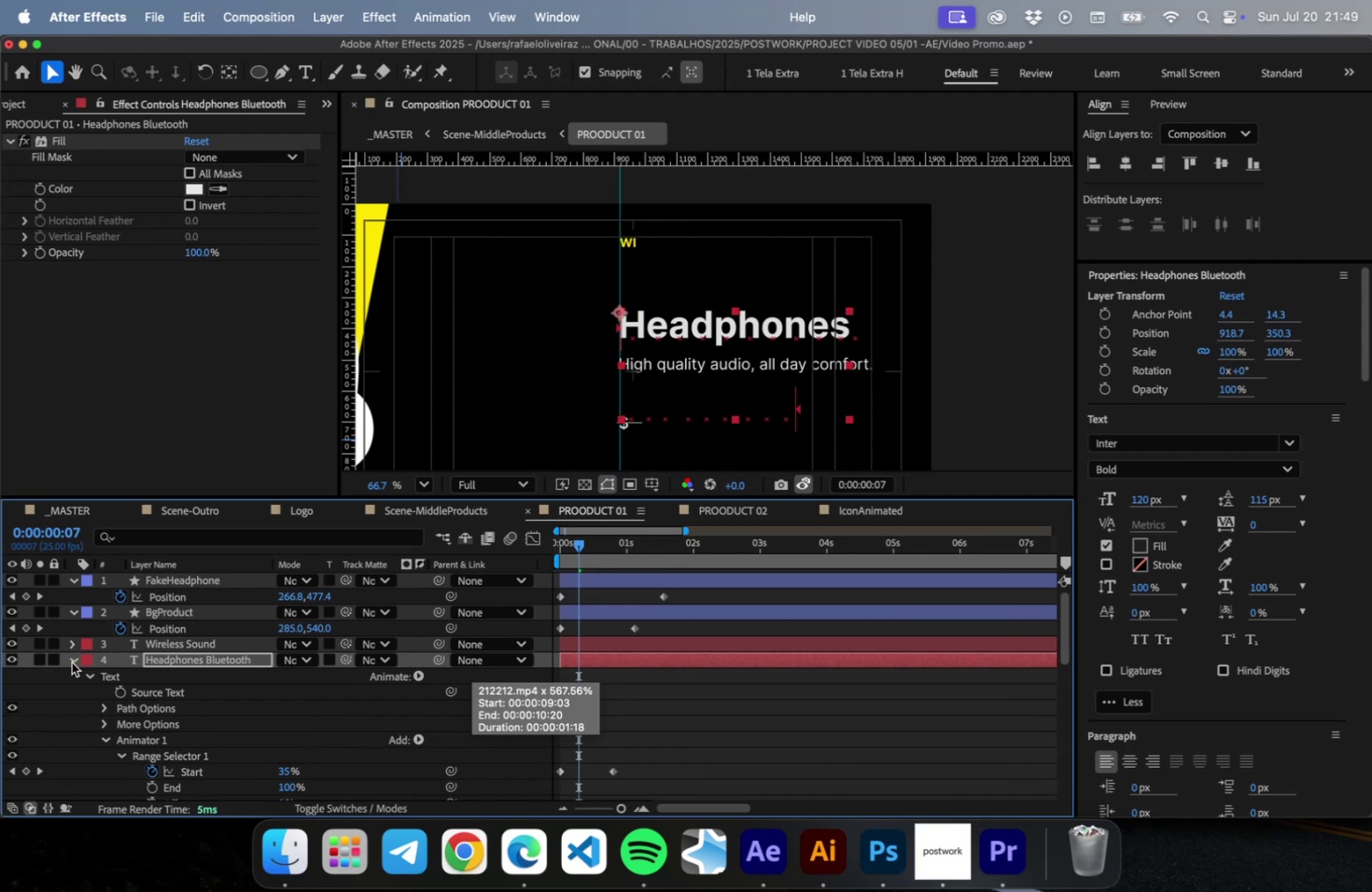 
left_click([72, 662])
 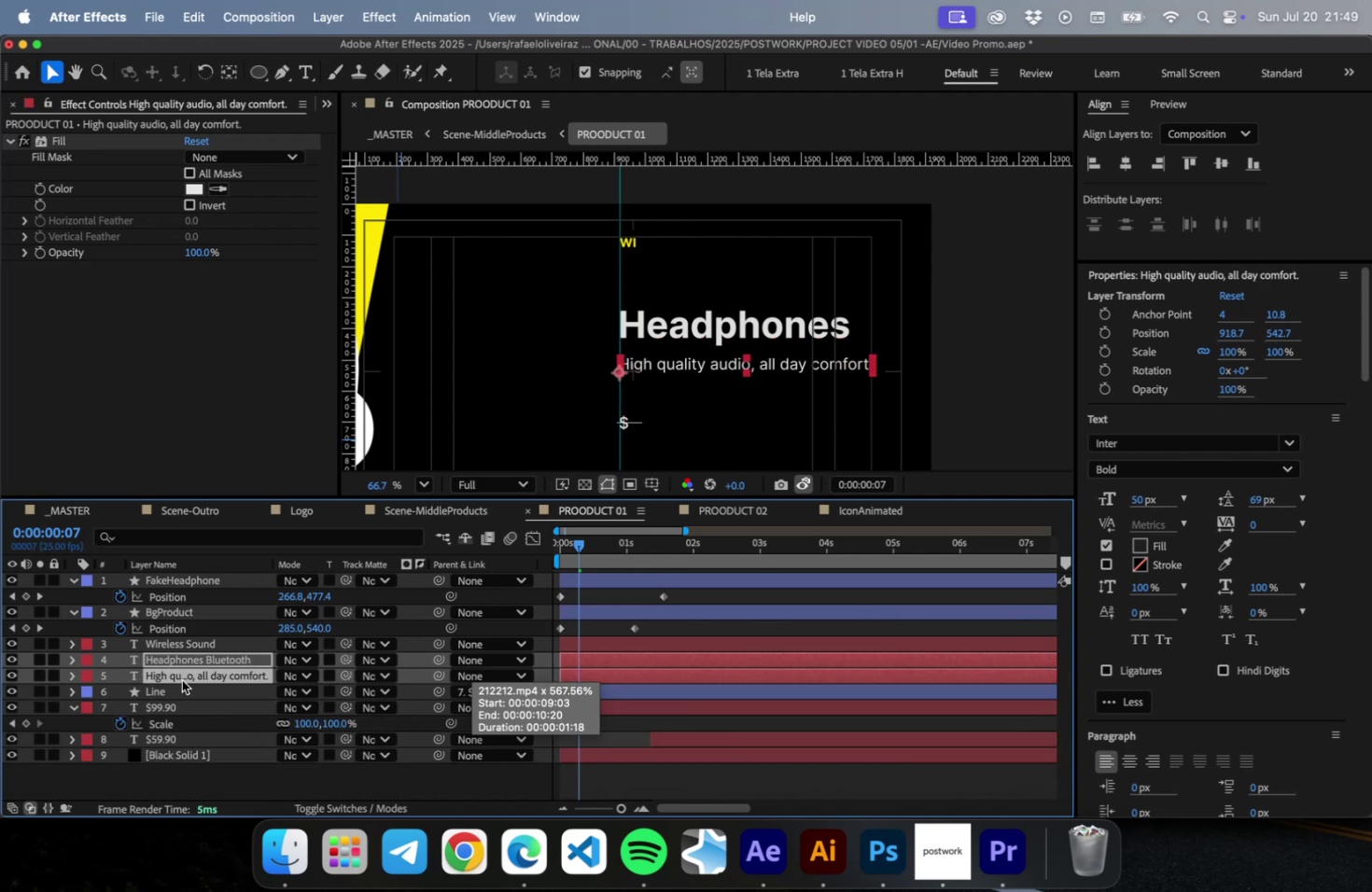 
left_click([182, 679])
 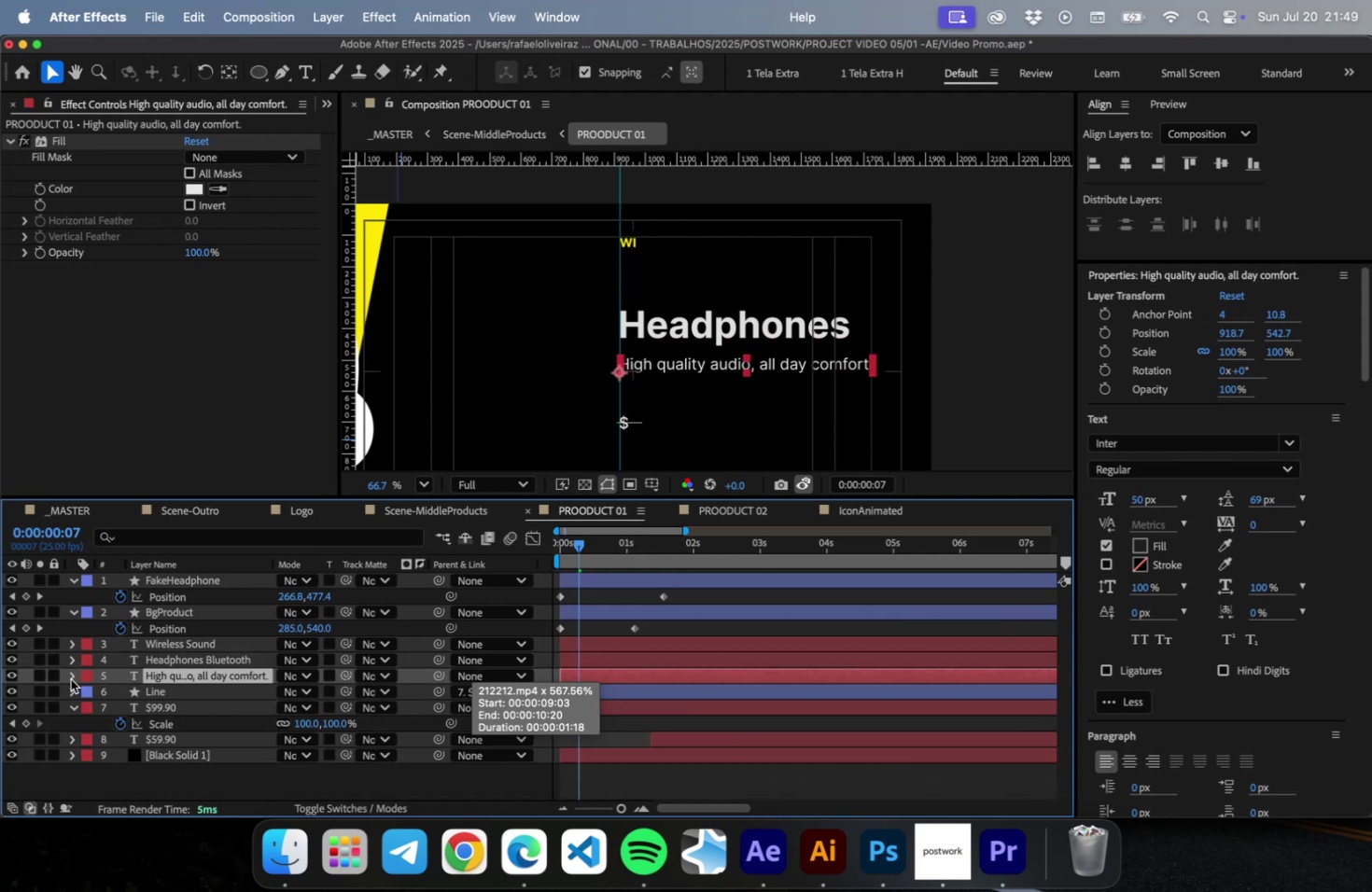 
left_click([71, 678])
 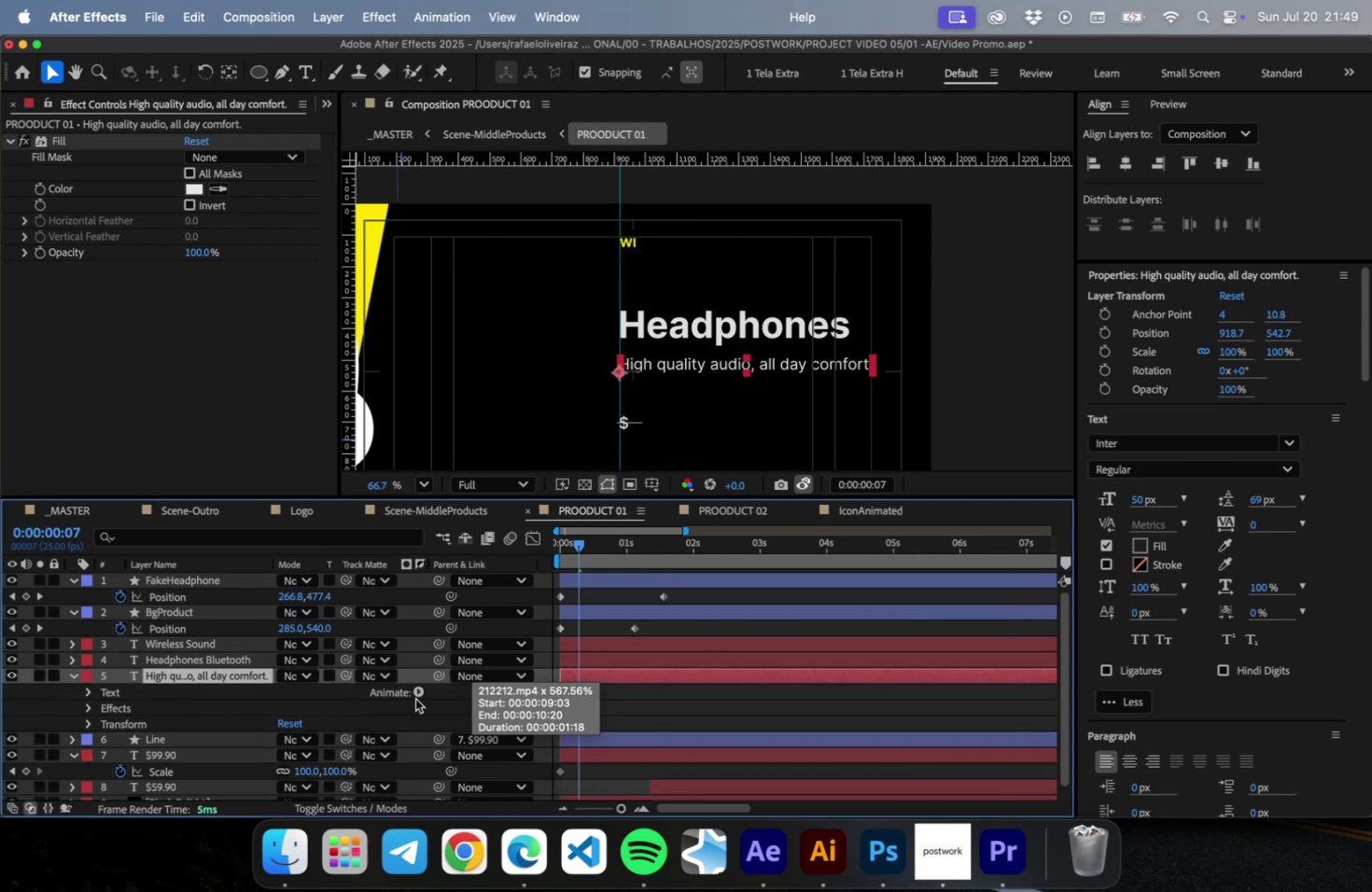 
left_click([416, 695])
 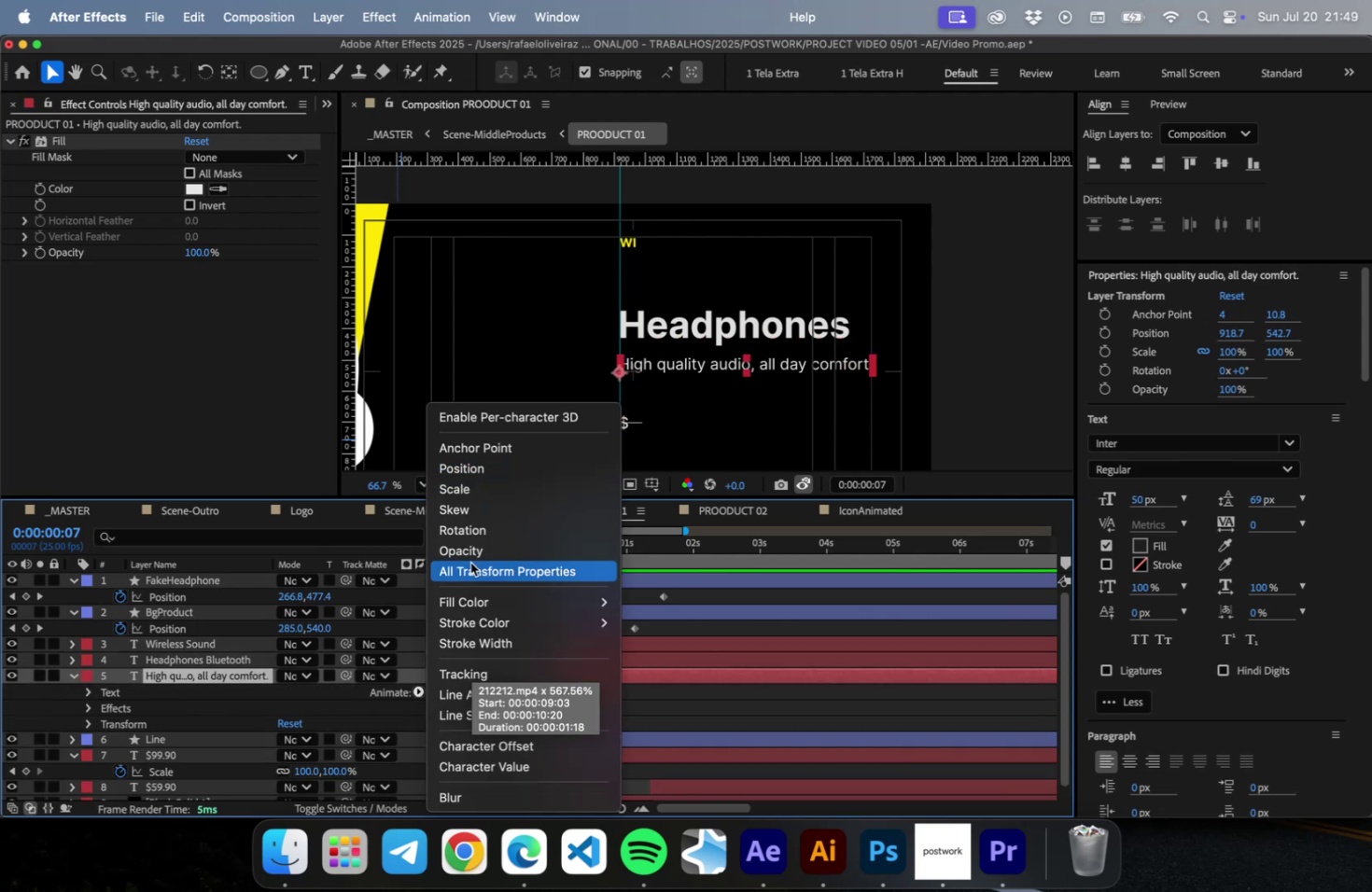 
left_click([471, 555])
 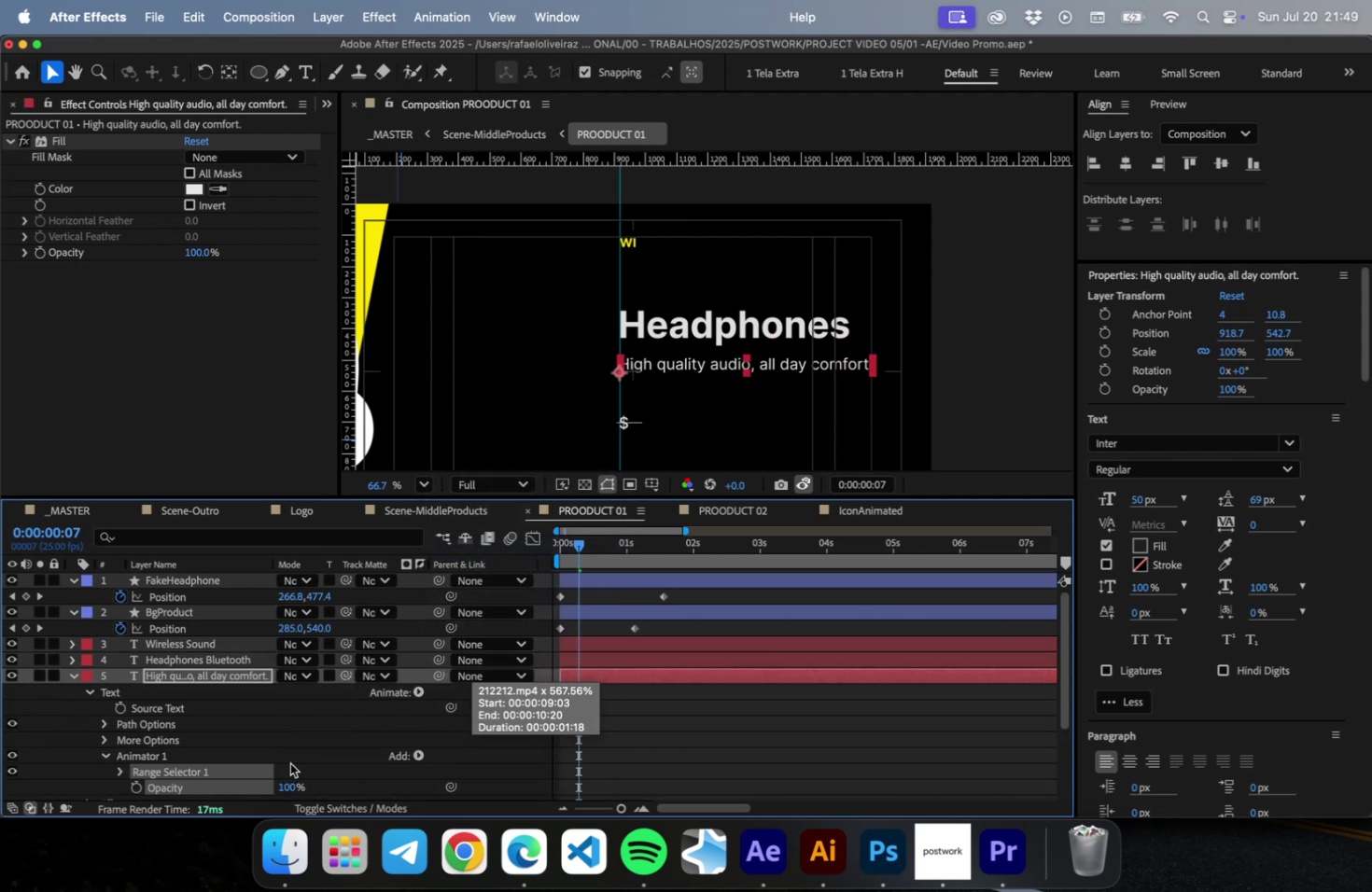 
scroll: coordinate [297, 755], scroll_direction: down, amount: 5.0
 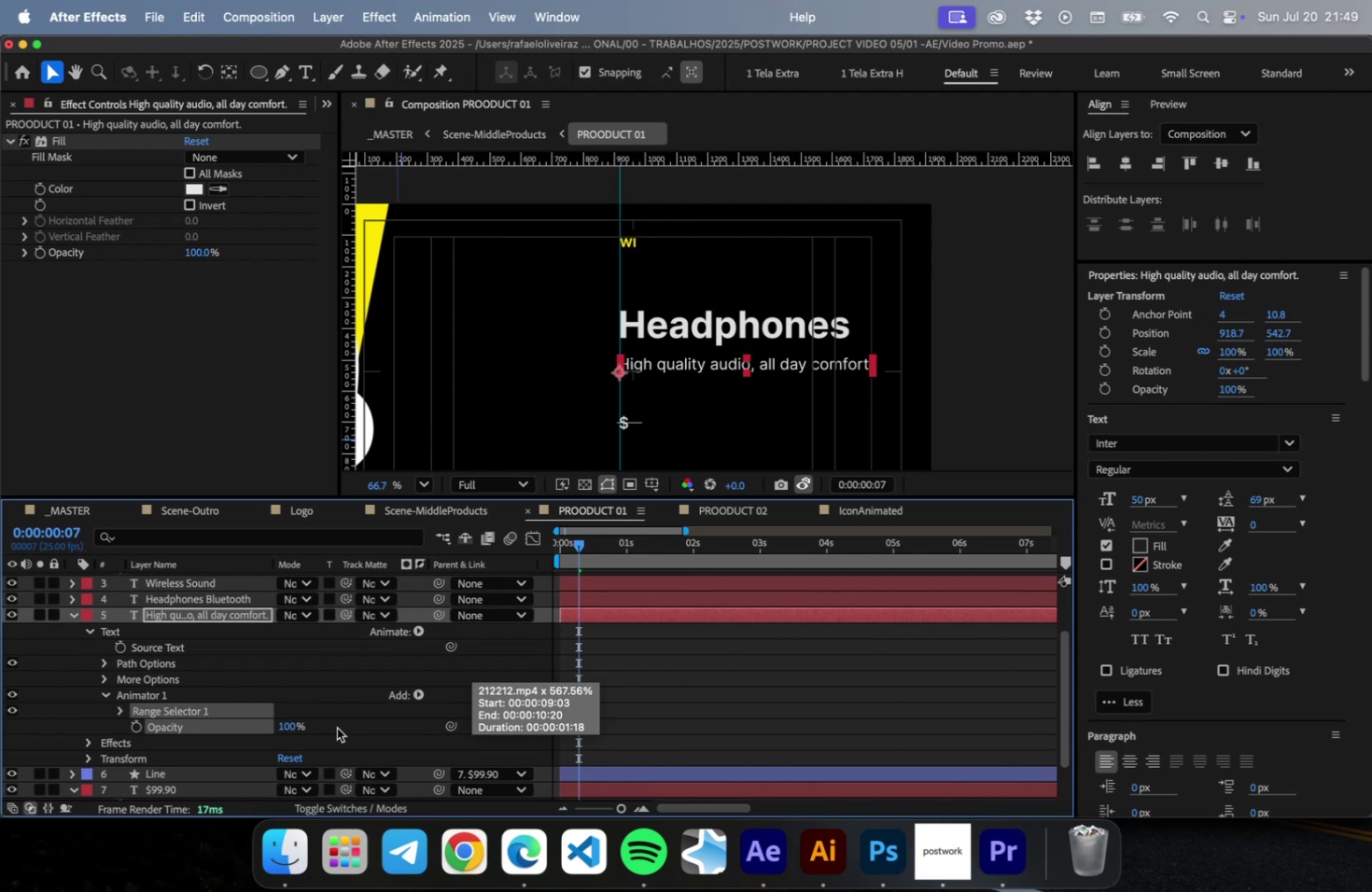 
left_click([338, 727])
 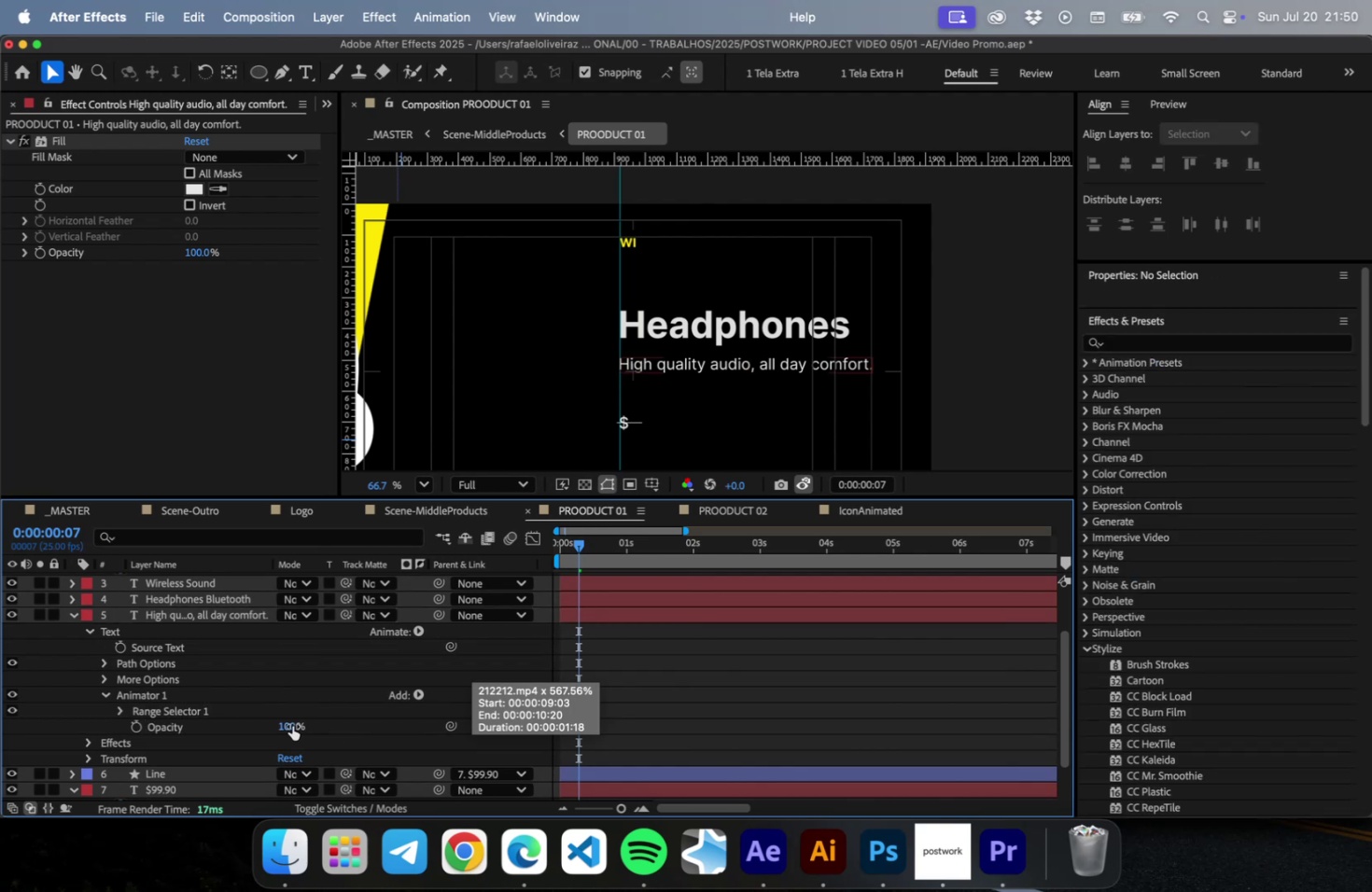 
left_click_drag(start_coordinate=[292, 725], to_coordinate=[3, 720])
 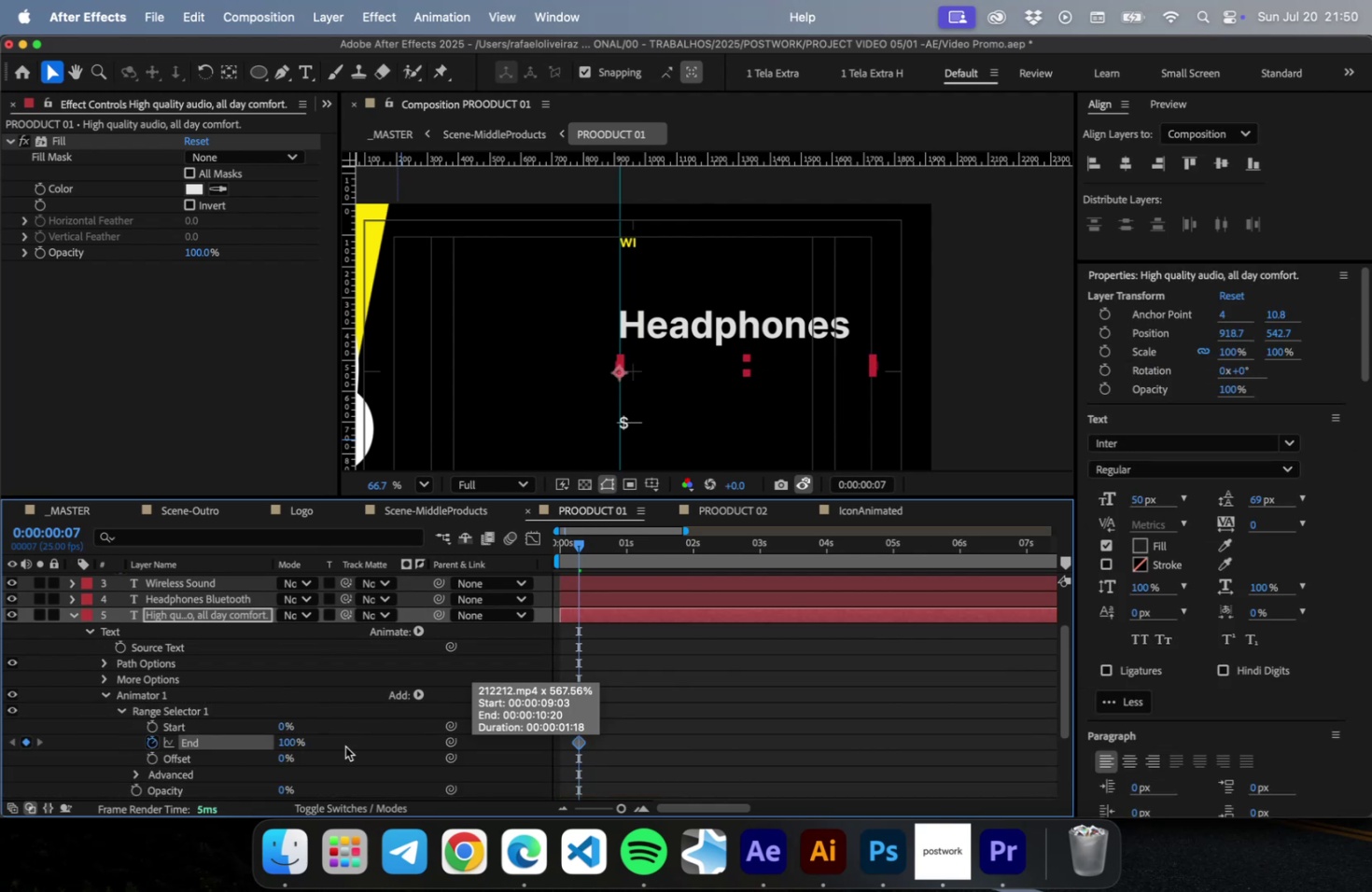 
wait(5.65)
 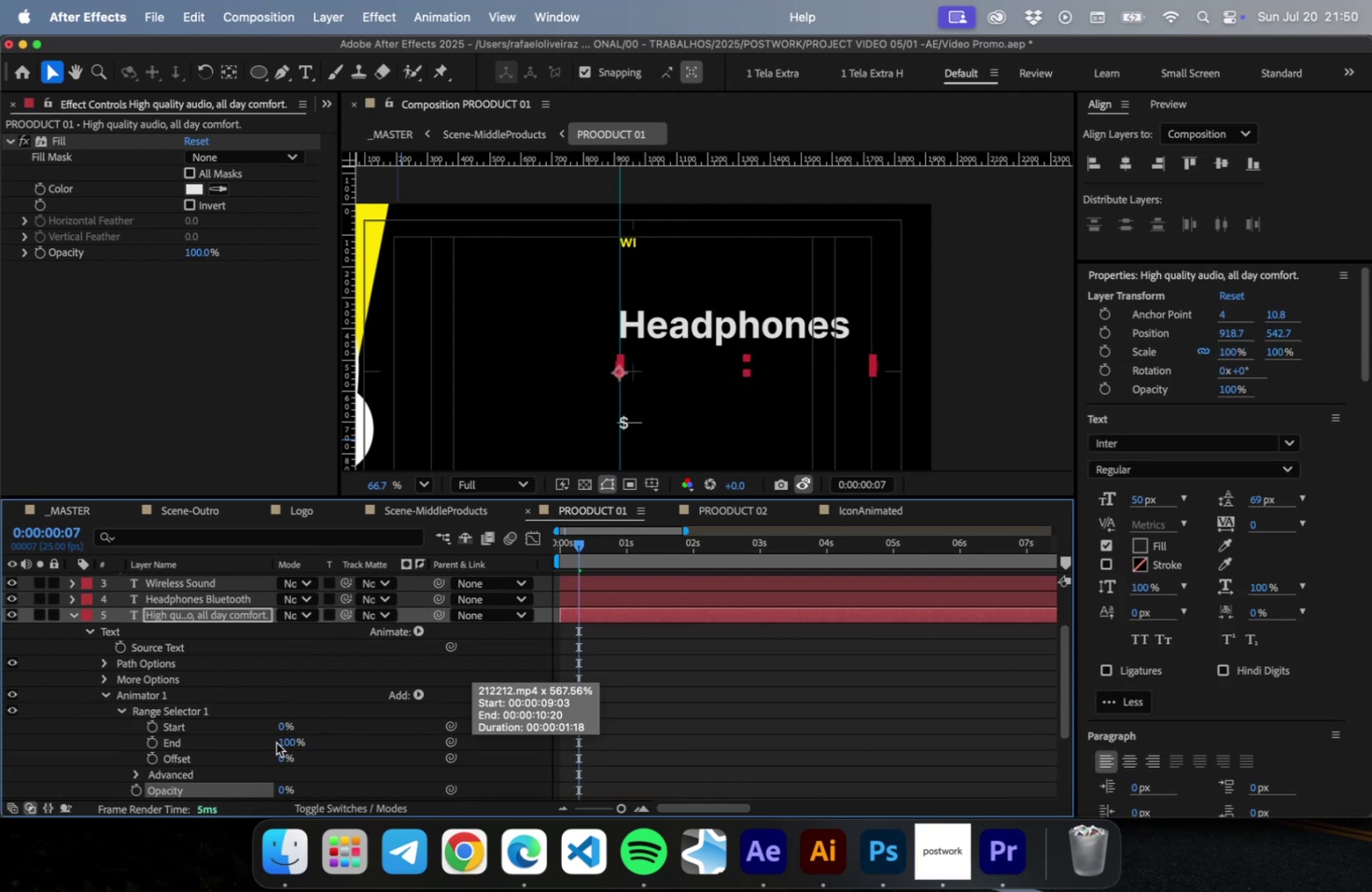 
left_click_drag(start_coordinate=[580, 746], to_coordinate=[567, 751])
 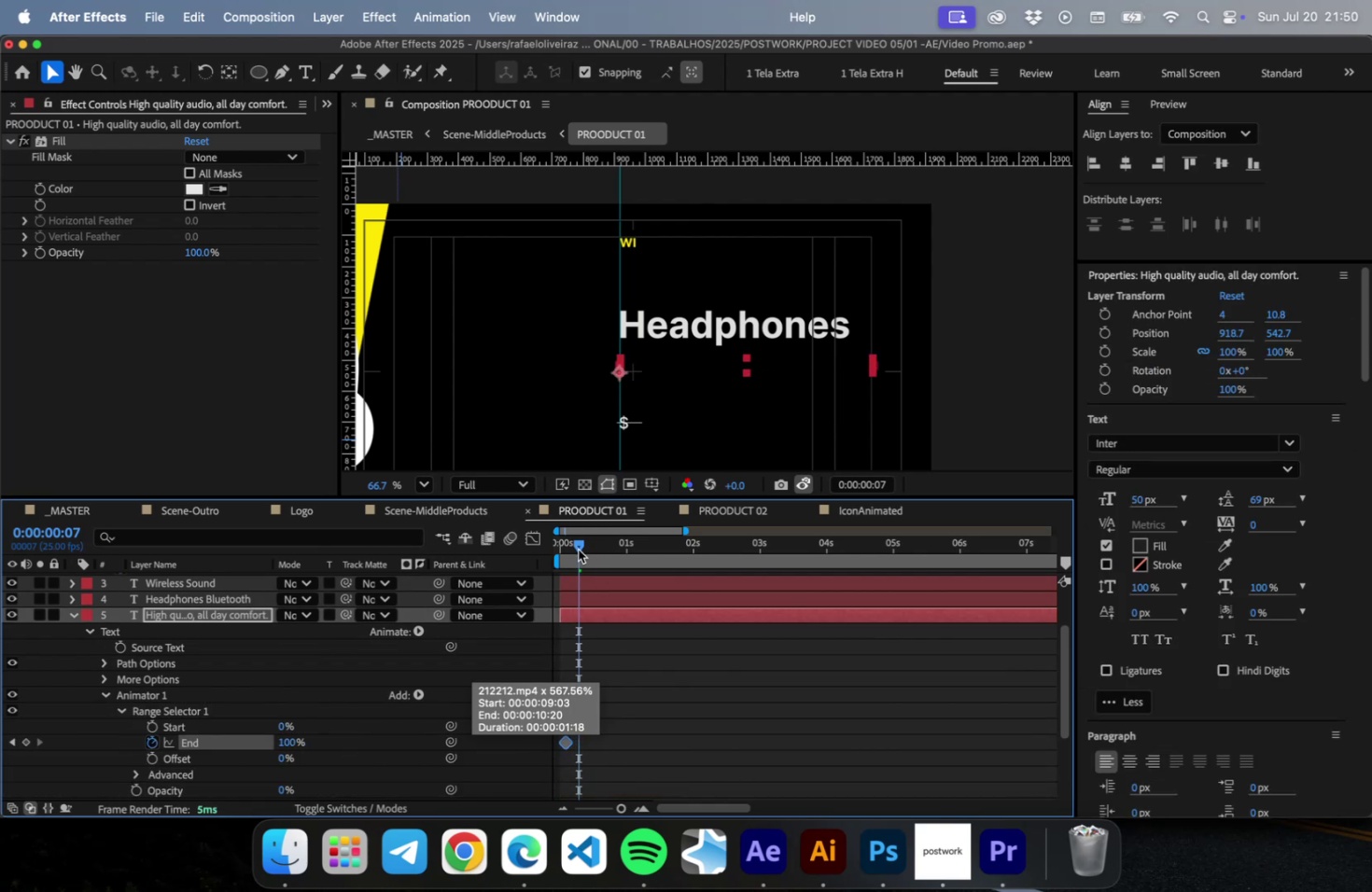 
left_click_drag(start_coordinate=[581, 549], to_coordinate=[592, 548])
 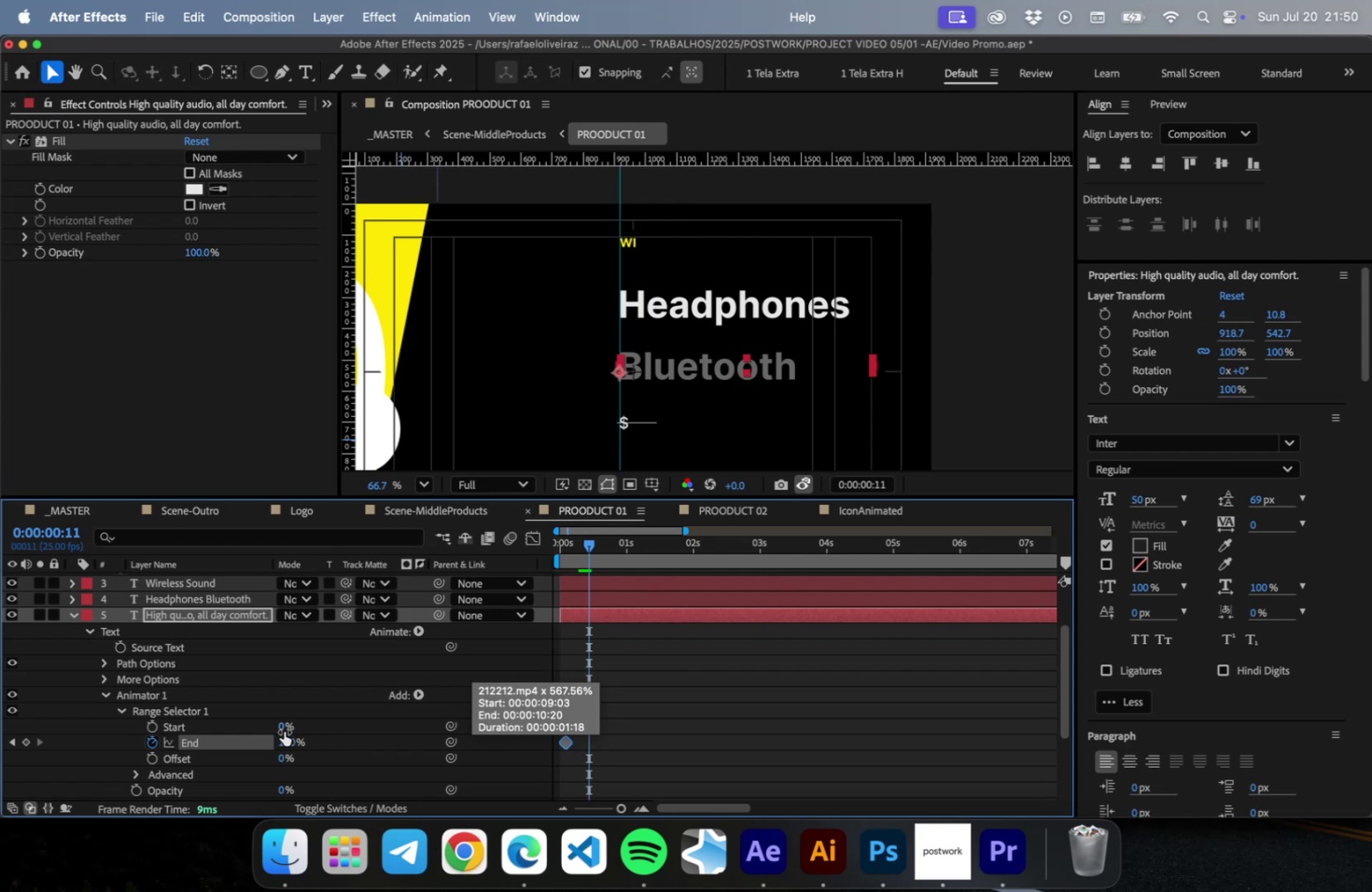 
left_click_drag(start_coordinate=[283, 729], to_coordinate=[408, 729])
 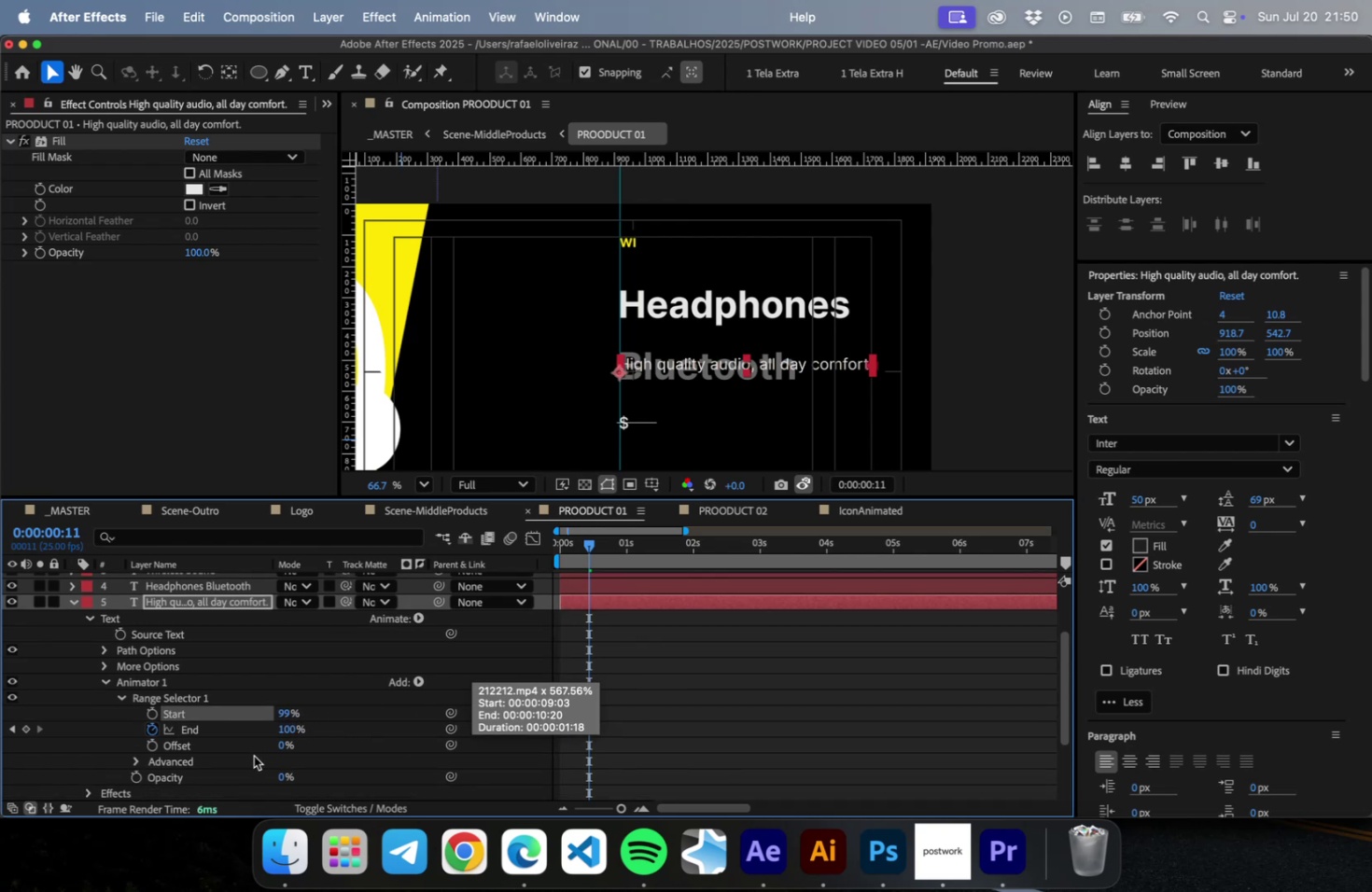 
scroll: coordinate [254, 755], scroll_direction: down, amount: 4.0
 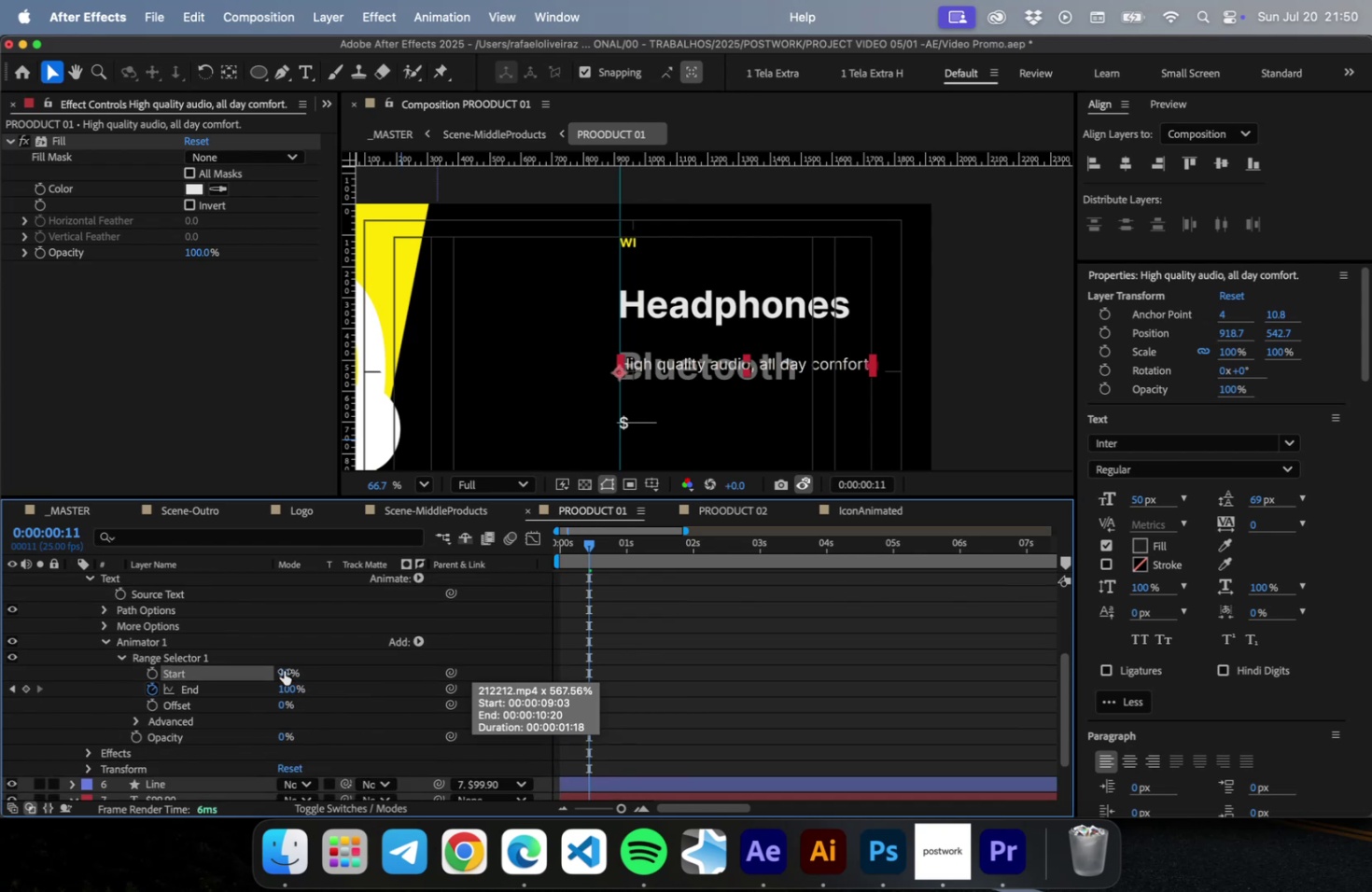 
left_click_drag(start_coordinate=[285, 670], to_coordinate=[295, 670])
 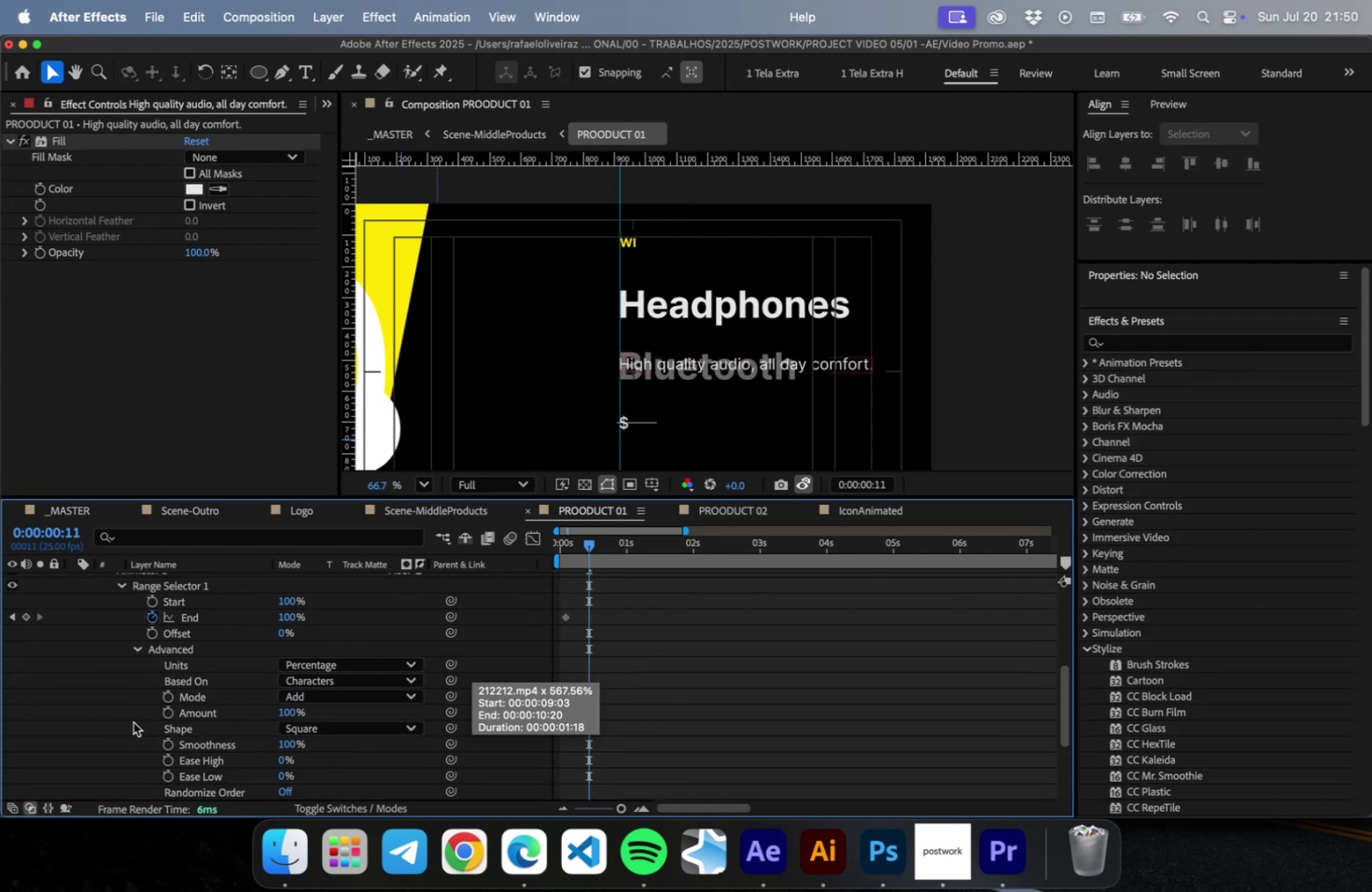 
mouse_move([321, 692])
 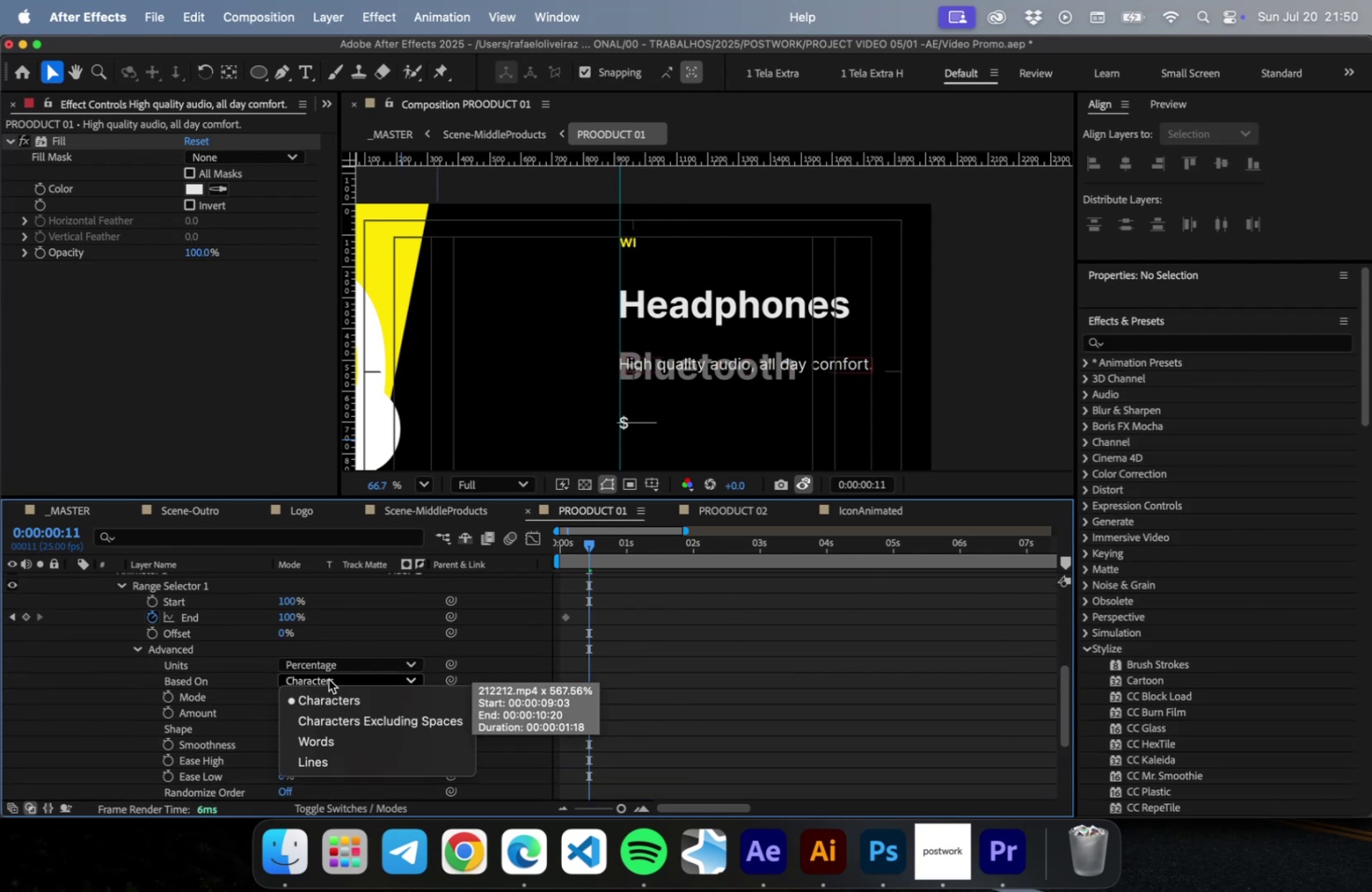 
left_click([329, 678])
 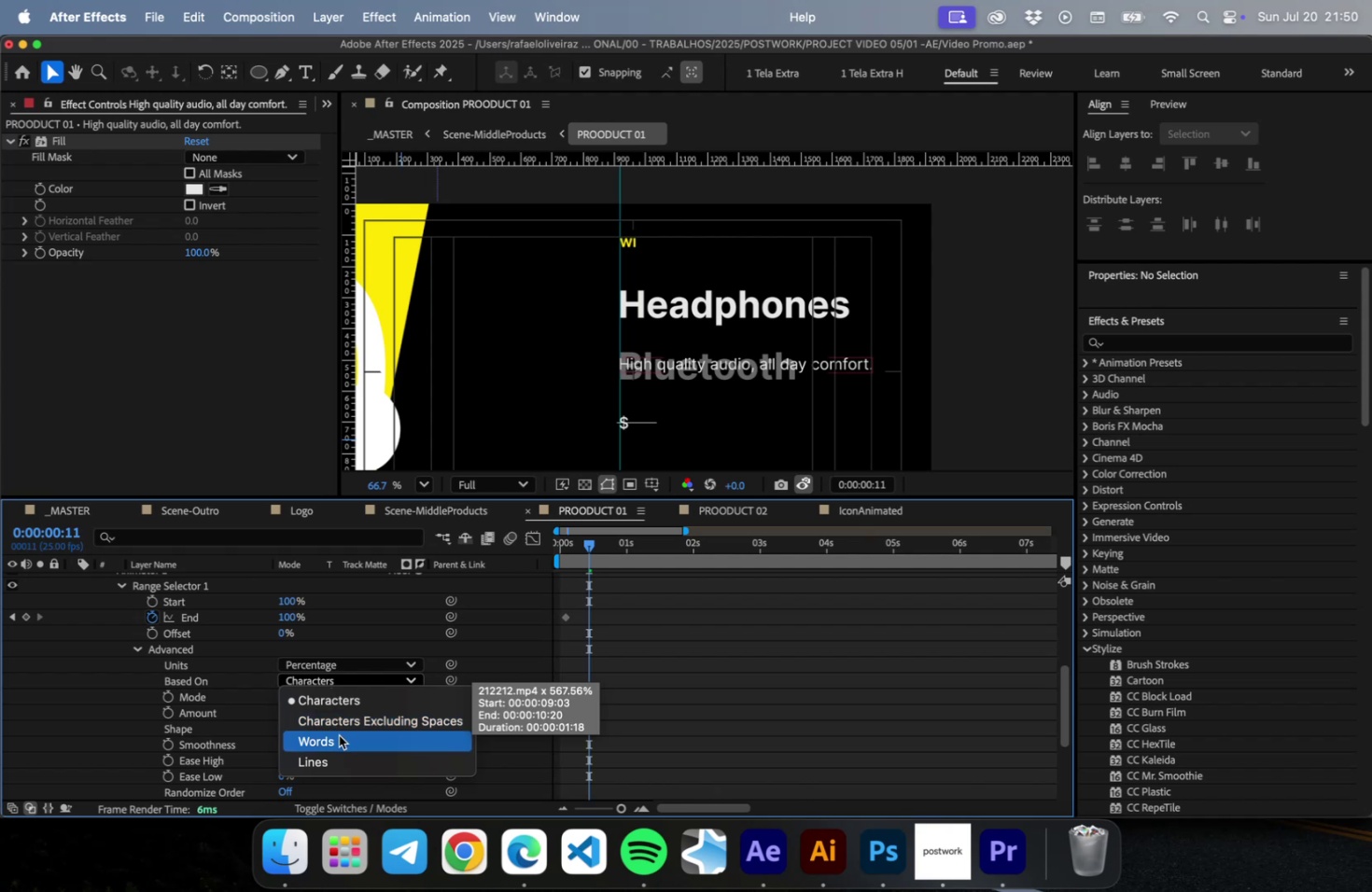 
left_click([339, 734])
 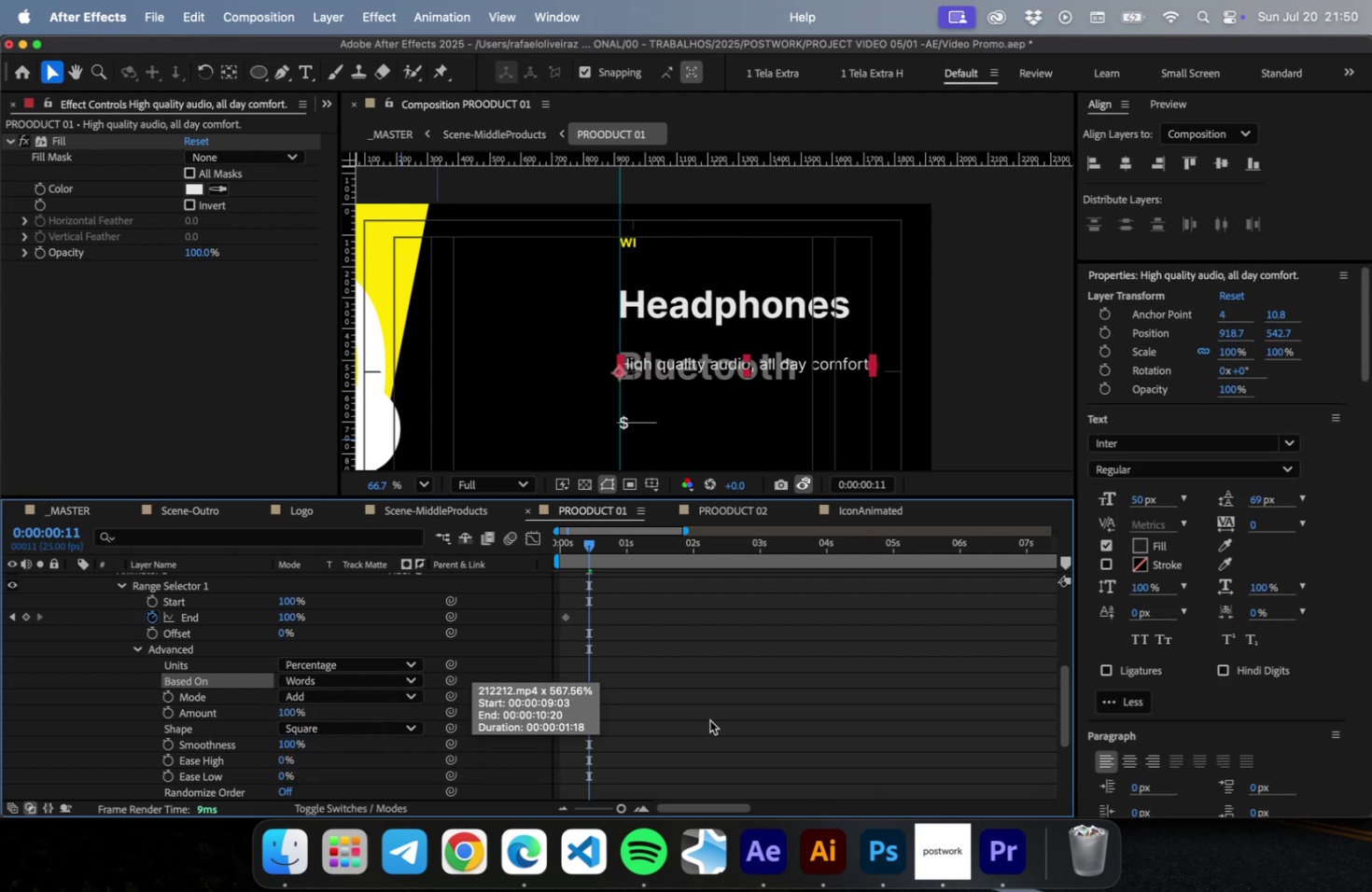 
left_click([709, 719])
 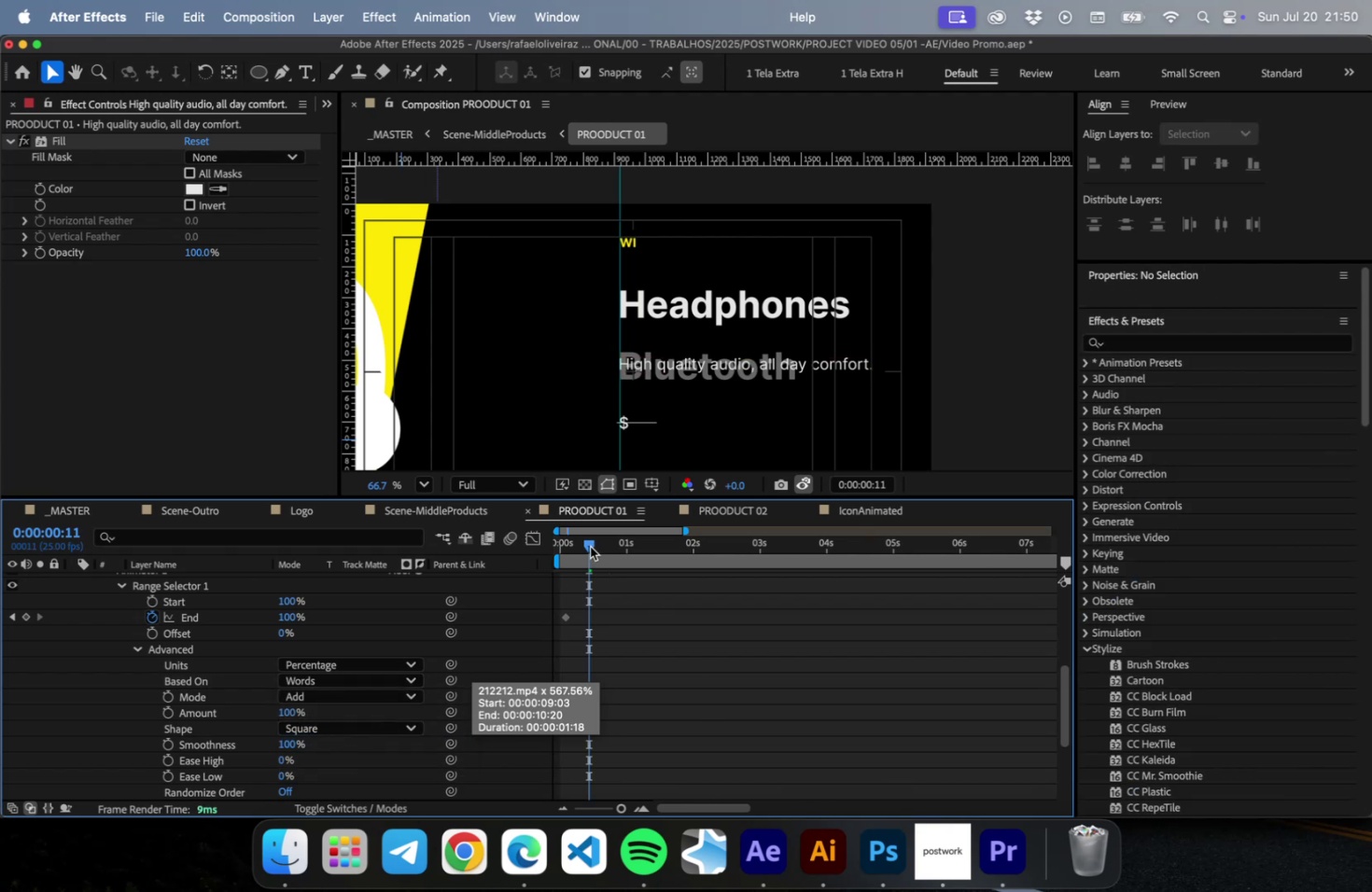 
left_click_drag(start_coordinate=[589, 545], to_coordinate=[544, 546])
 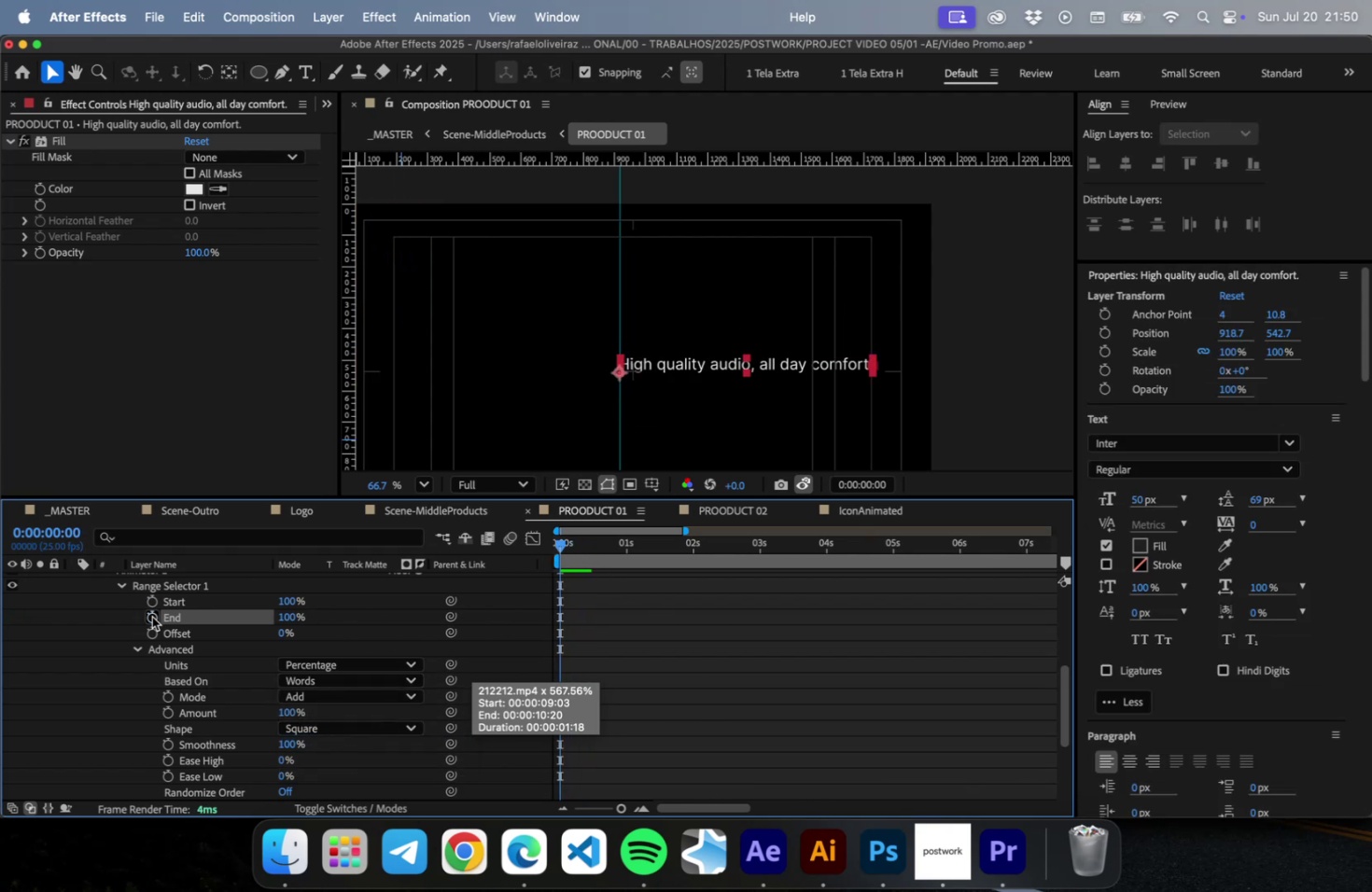 
left_click_drag(start_coordinate=[290, 601], to_coordinate=[124, 599])
 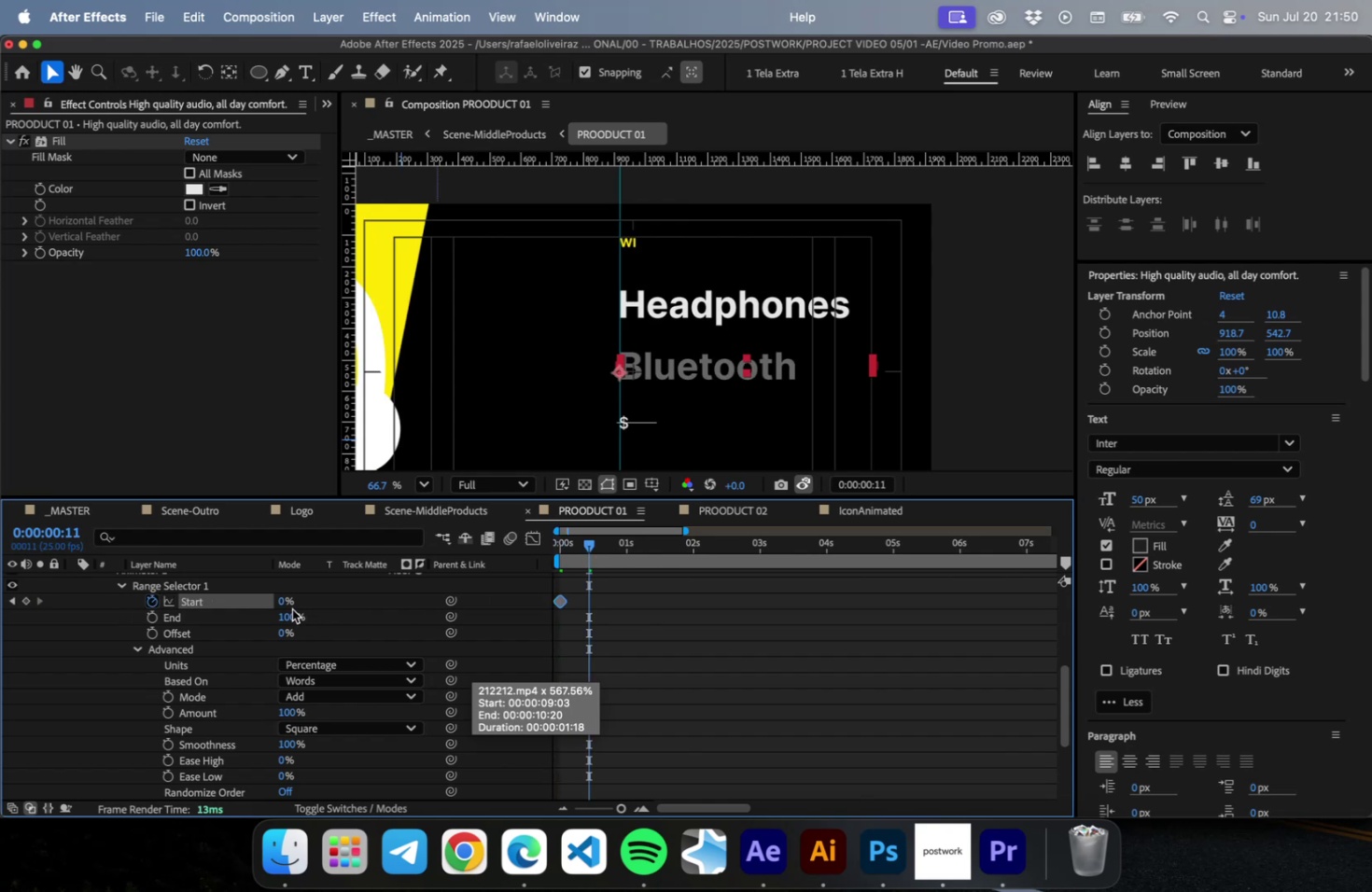 
left_click_drag(start_coordinate=[283, 601], to_coordinate=[446, 606])
 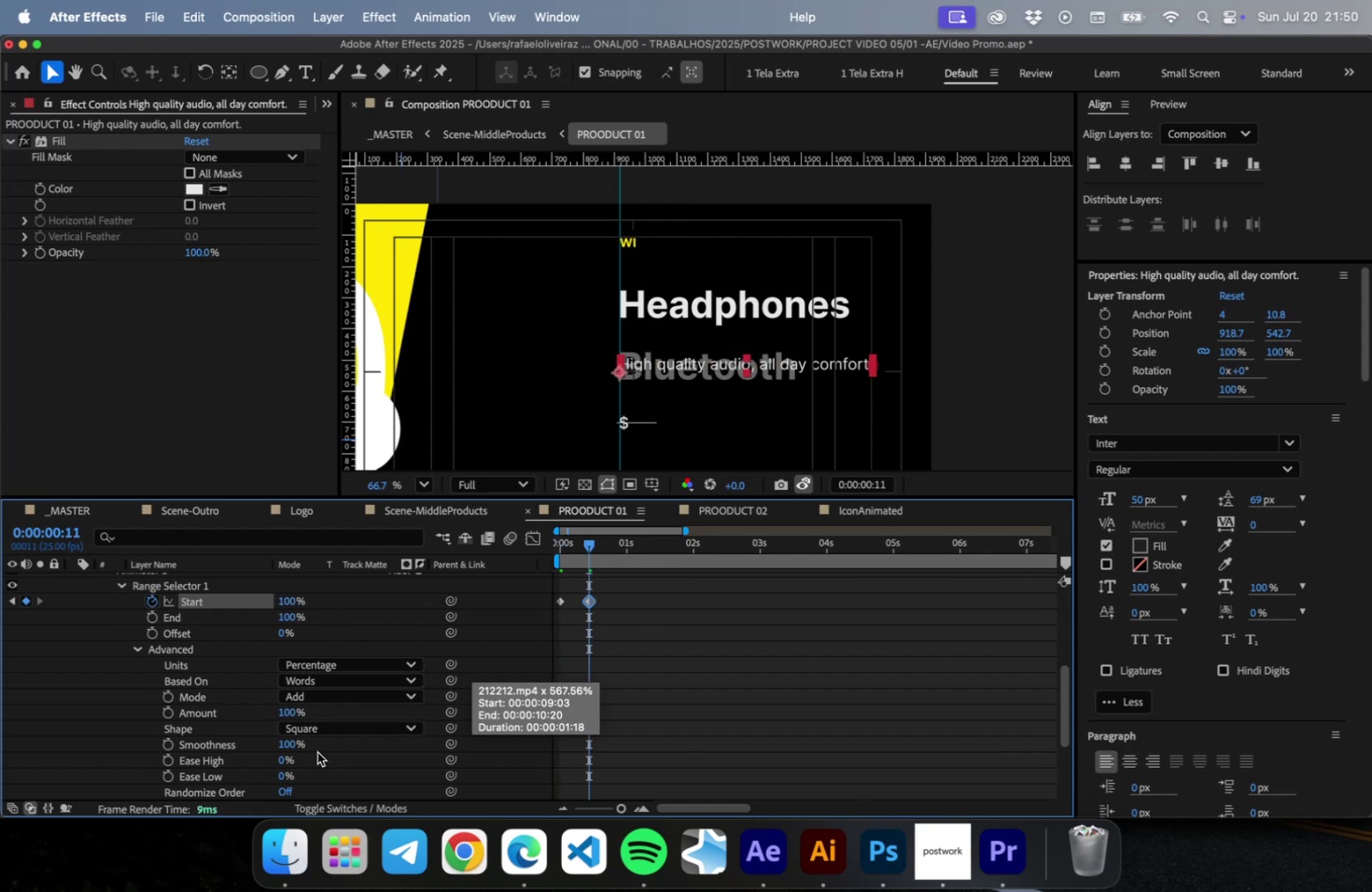 
left_click_drag(start_coordinate=[290, 746], to_coordinate=[128, 746])
 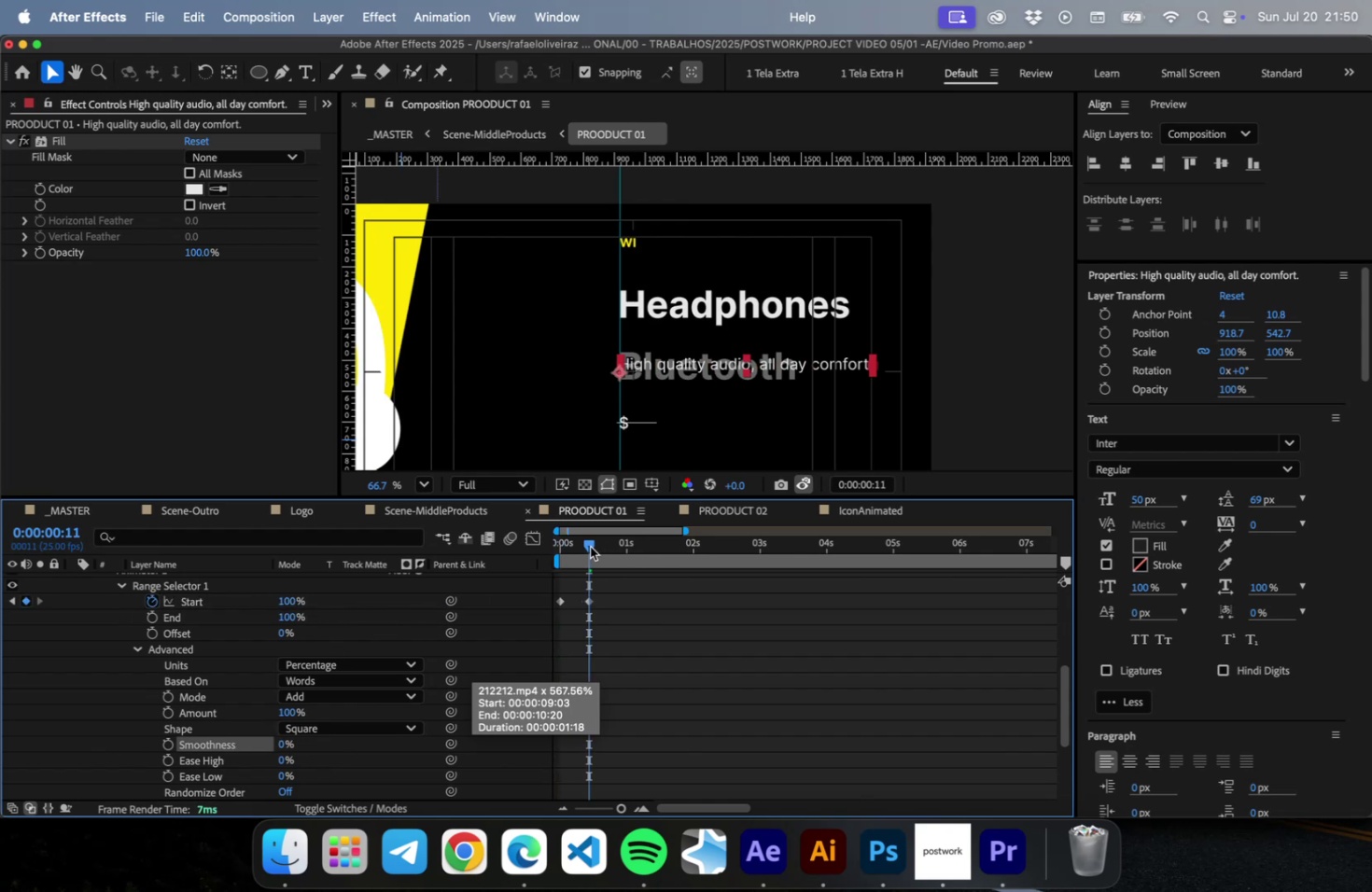 
left_click_drag(start_coordinate=[587, 544], to_coordinate=[600, 548])
 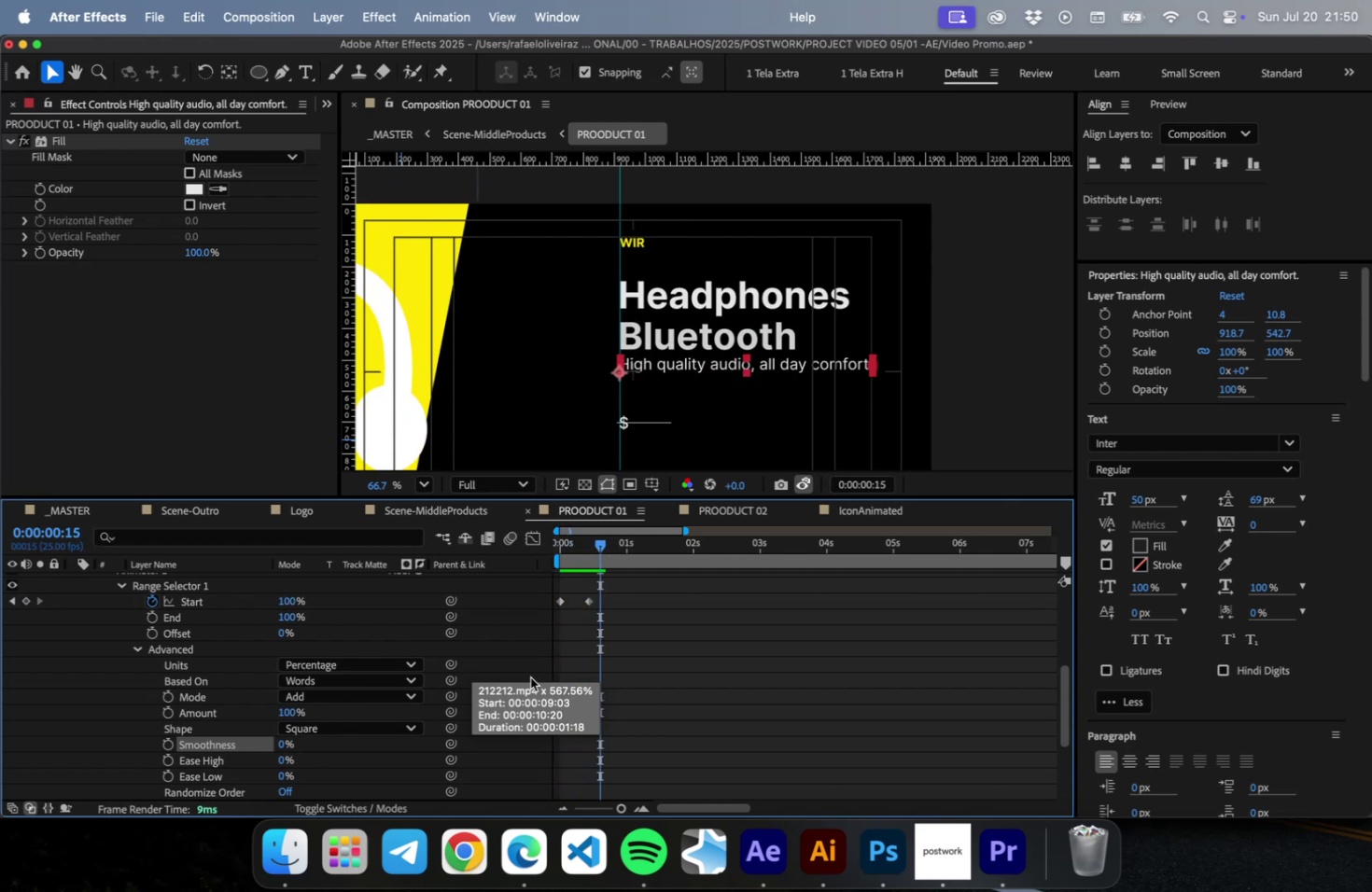 
scroll: coordinate [530, 676], scroll_direction: up, amount: 9.0
 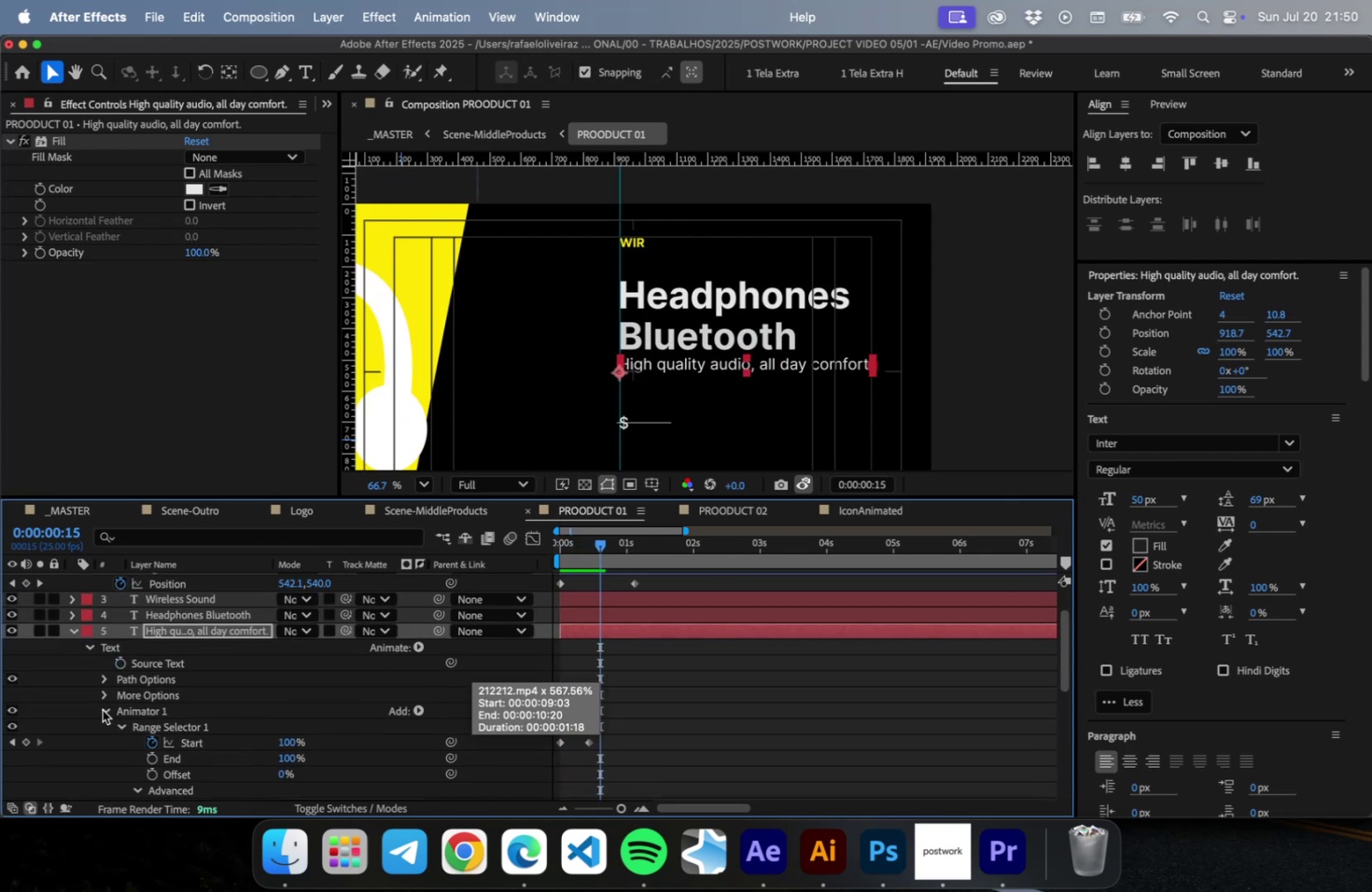 
left_click([103, 709])
 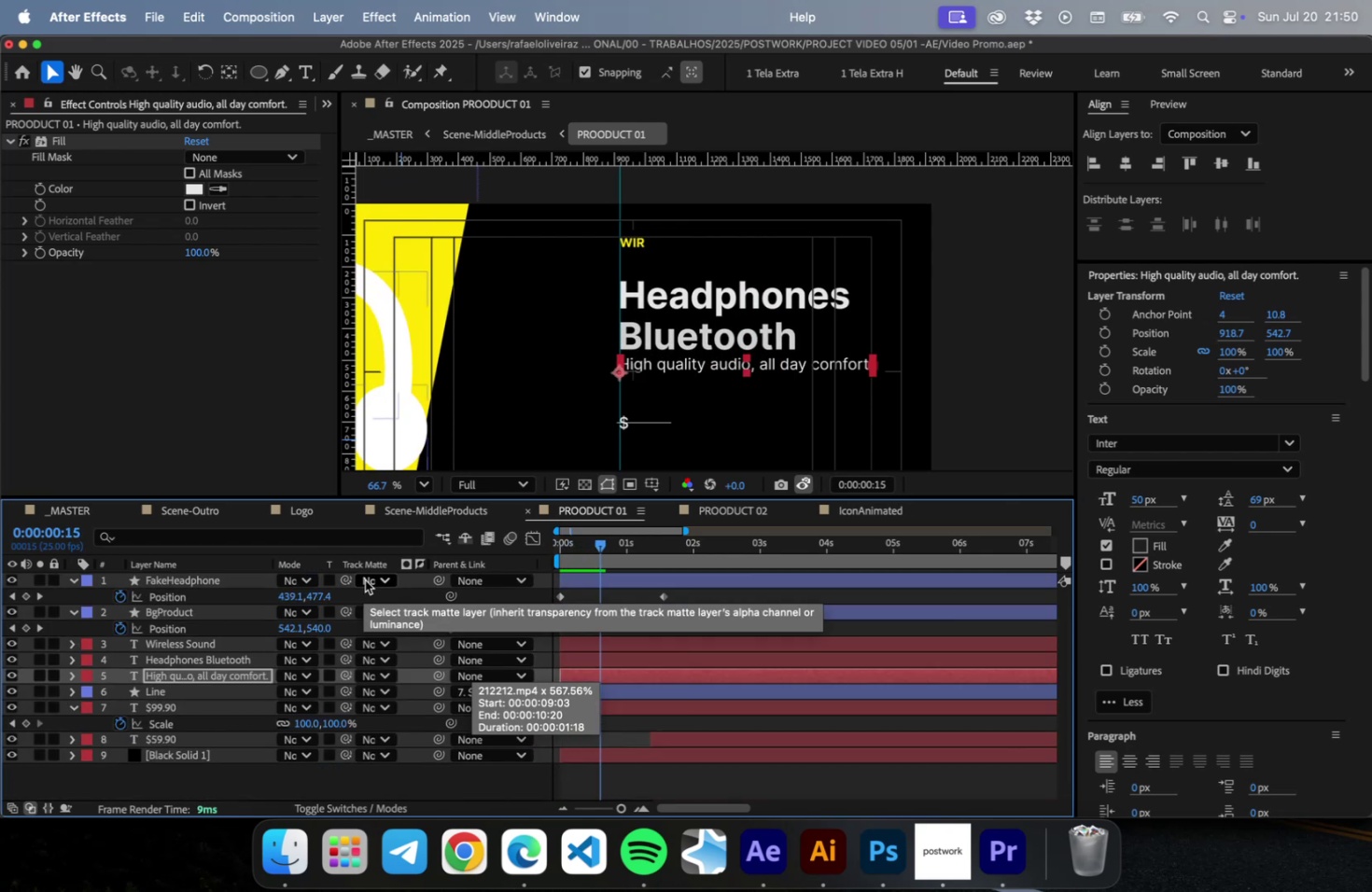 
key(Meta+CommandLeft)
 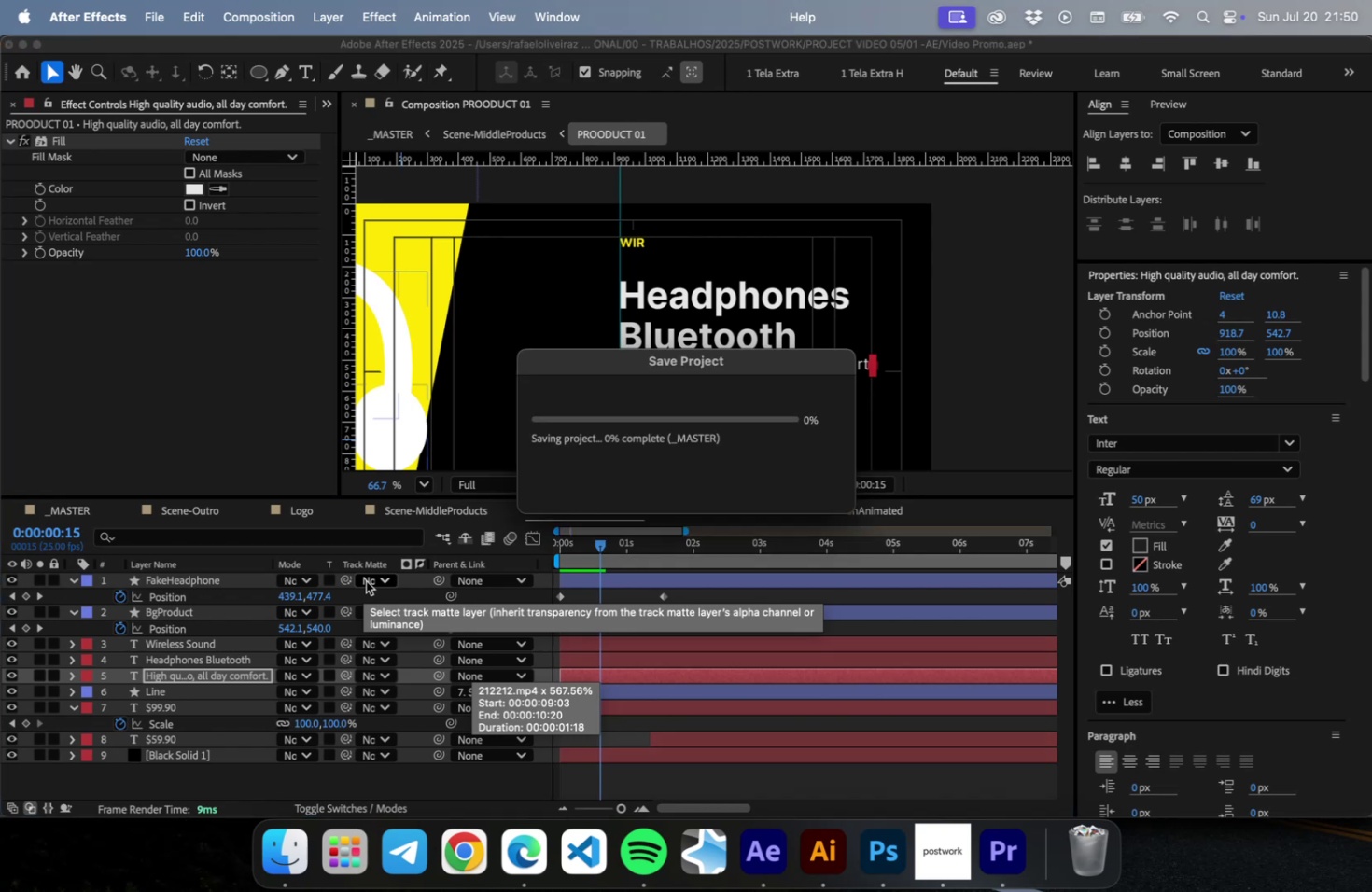 
key(Meta+S)
 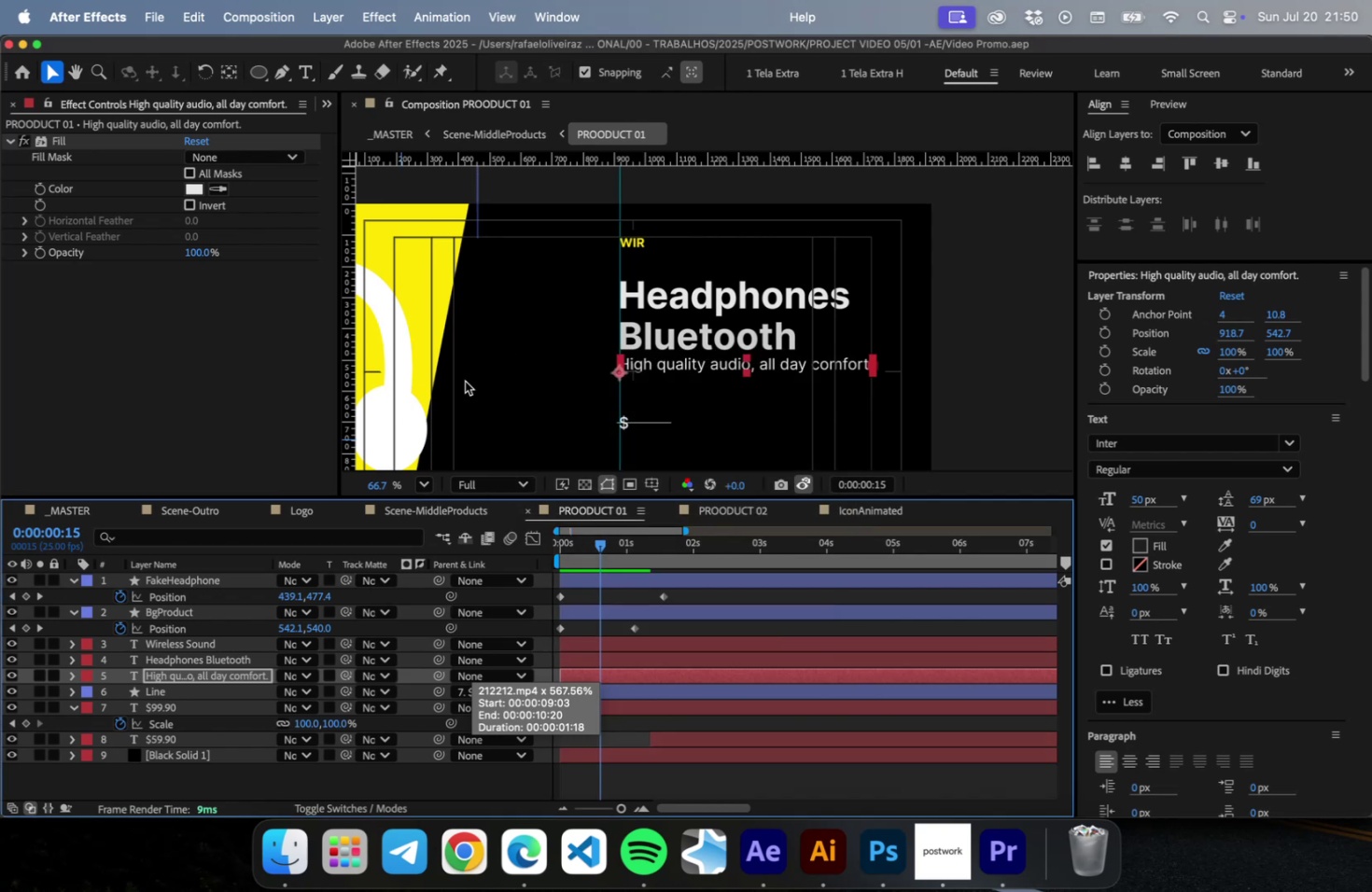 
scroll: coordinate [466, 381], scroll_direction: down, amount: 4.0
 